 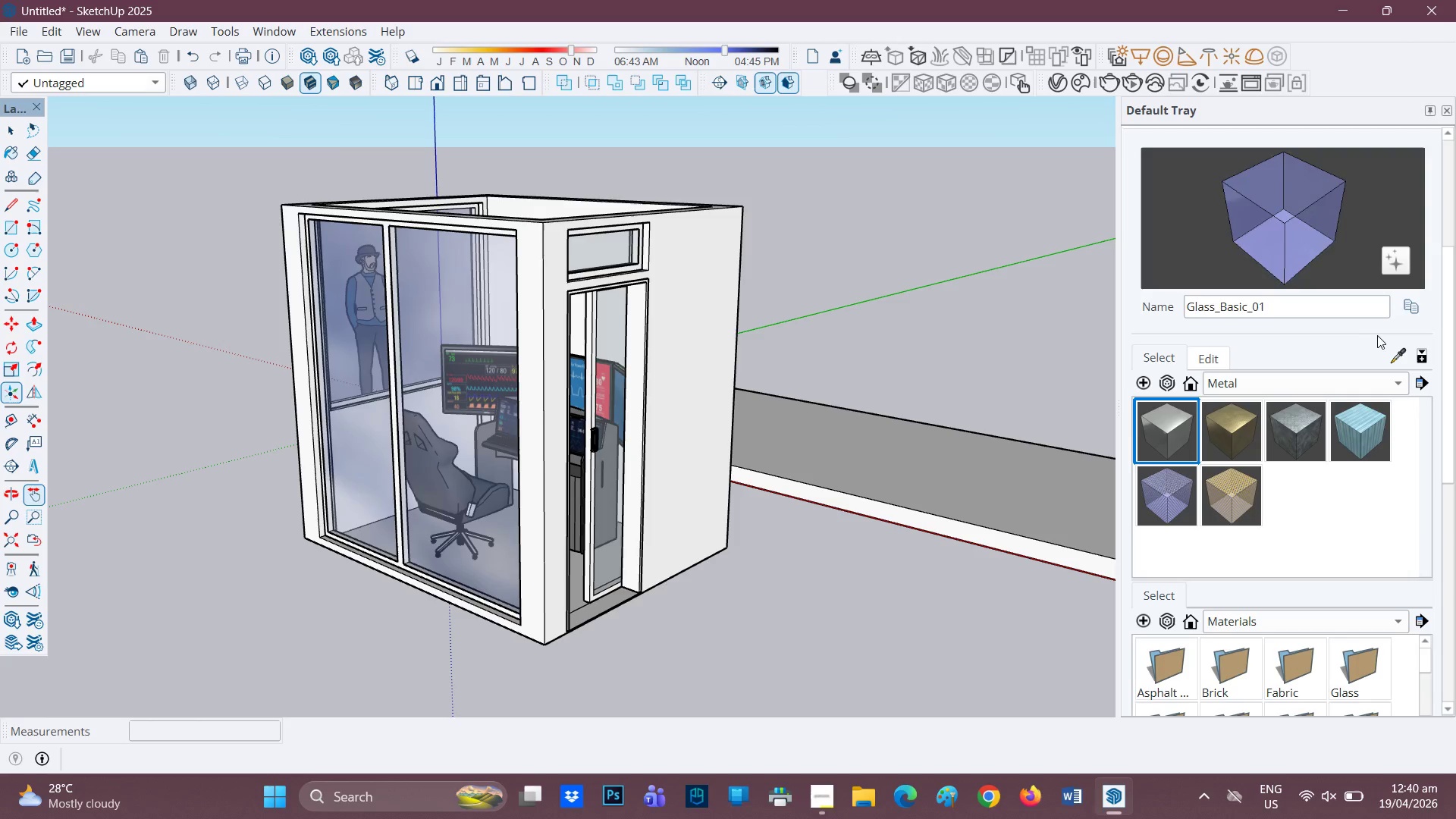 
left_click([1407, 311])
 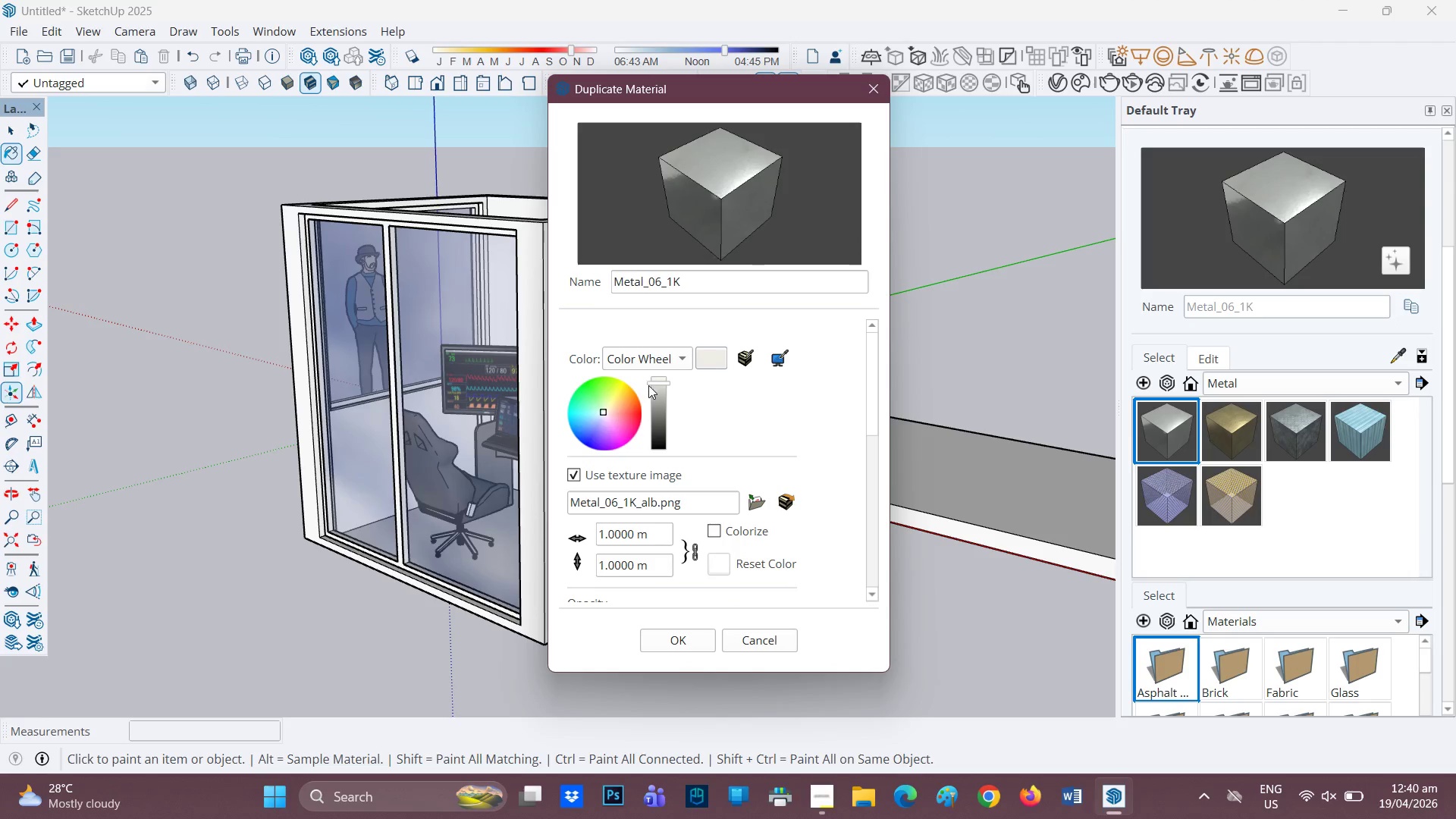 
left_click_drag(start_coordinate=[664, 381], to_coordinate=[669, 372])
 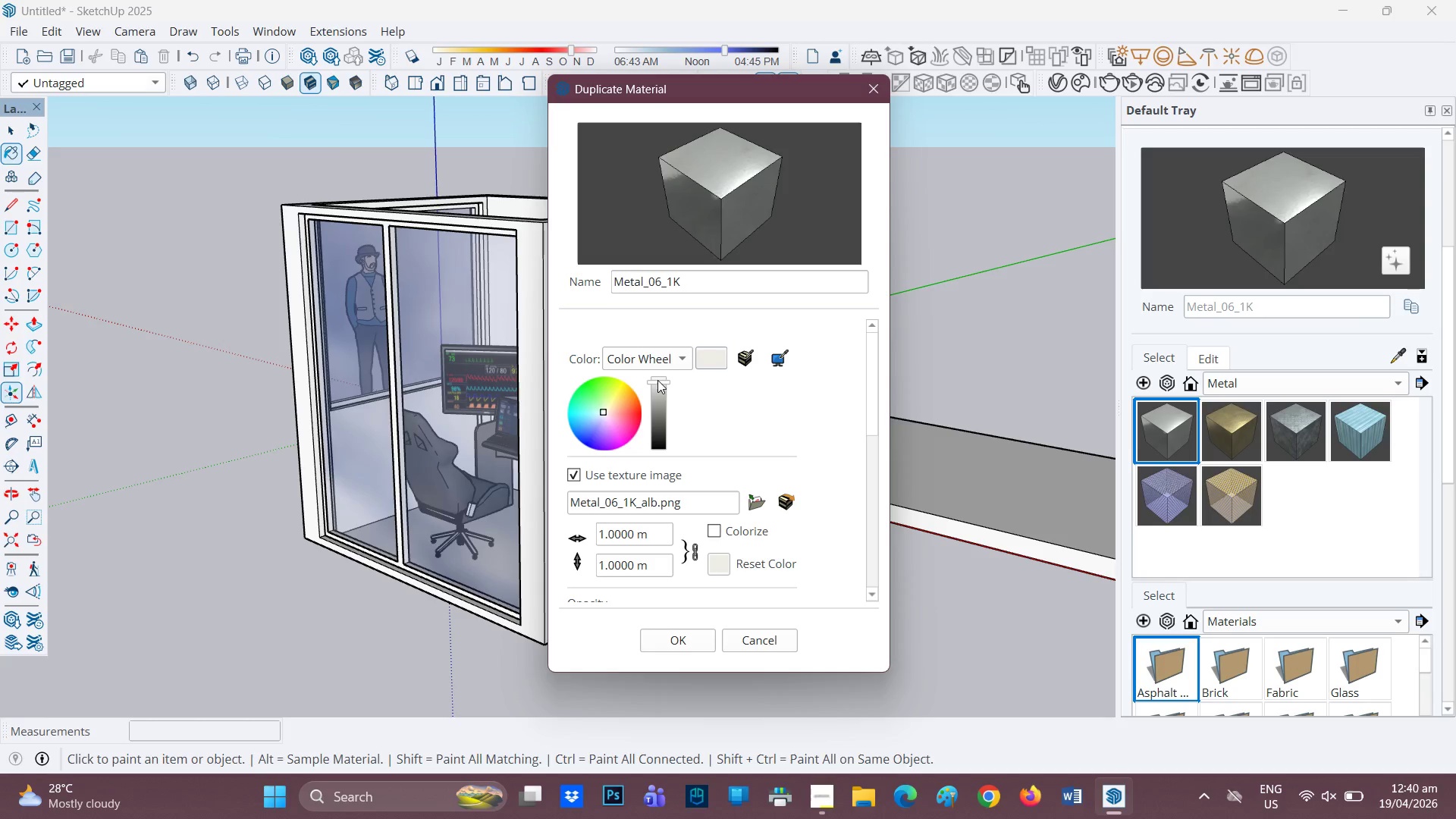 
left_click_drag(start_coordinate=[657, 380], to_coordinate=[661, 372])
 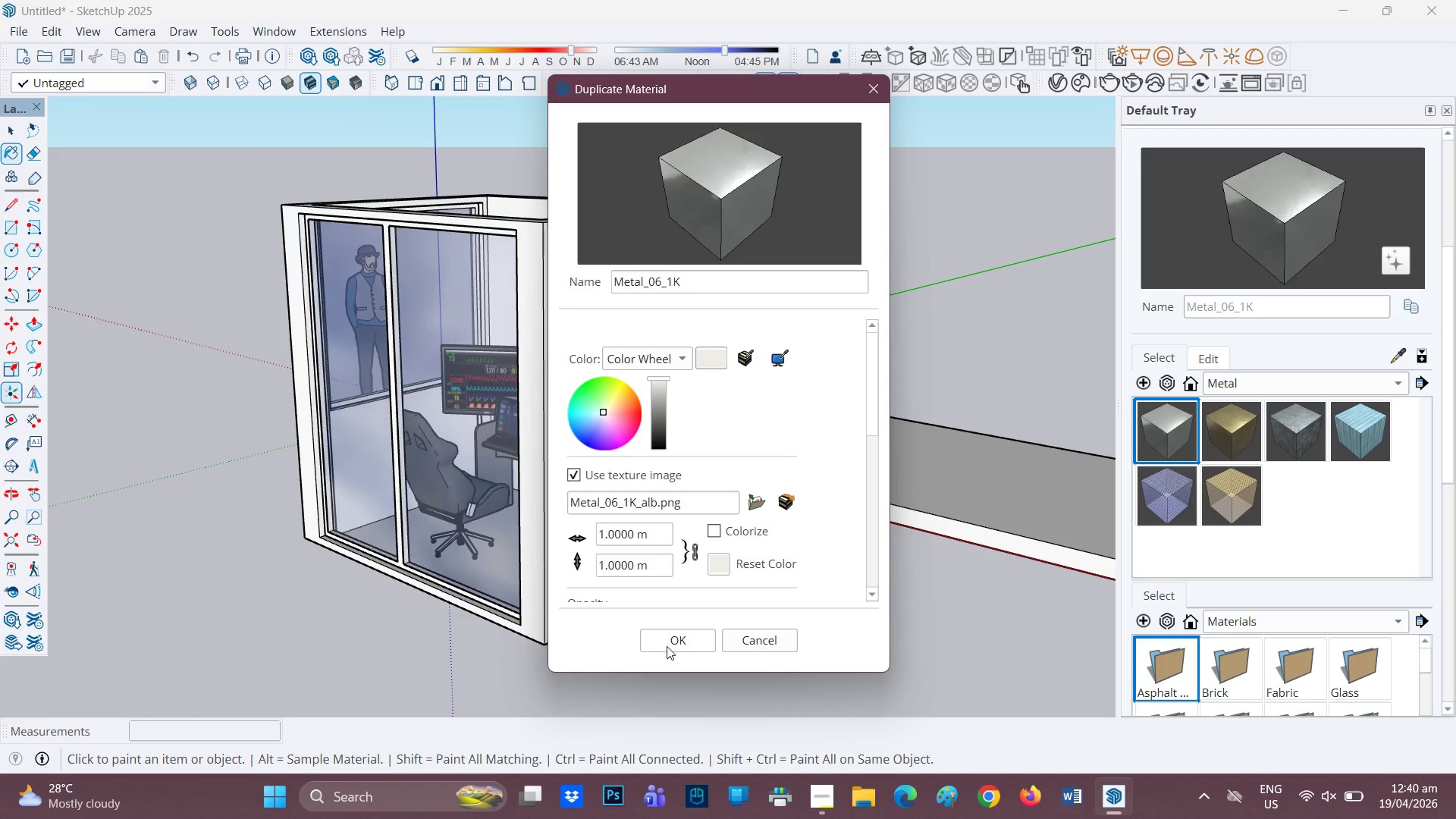 
left_click([665, 648])
 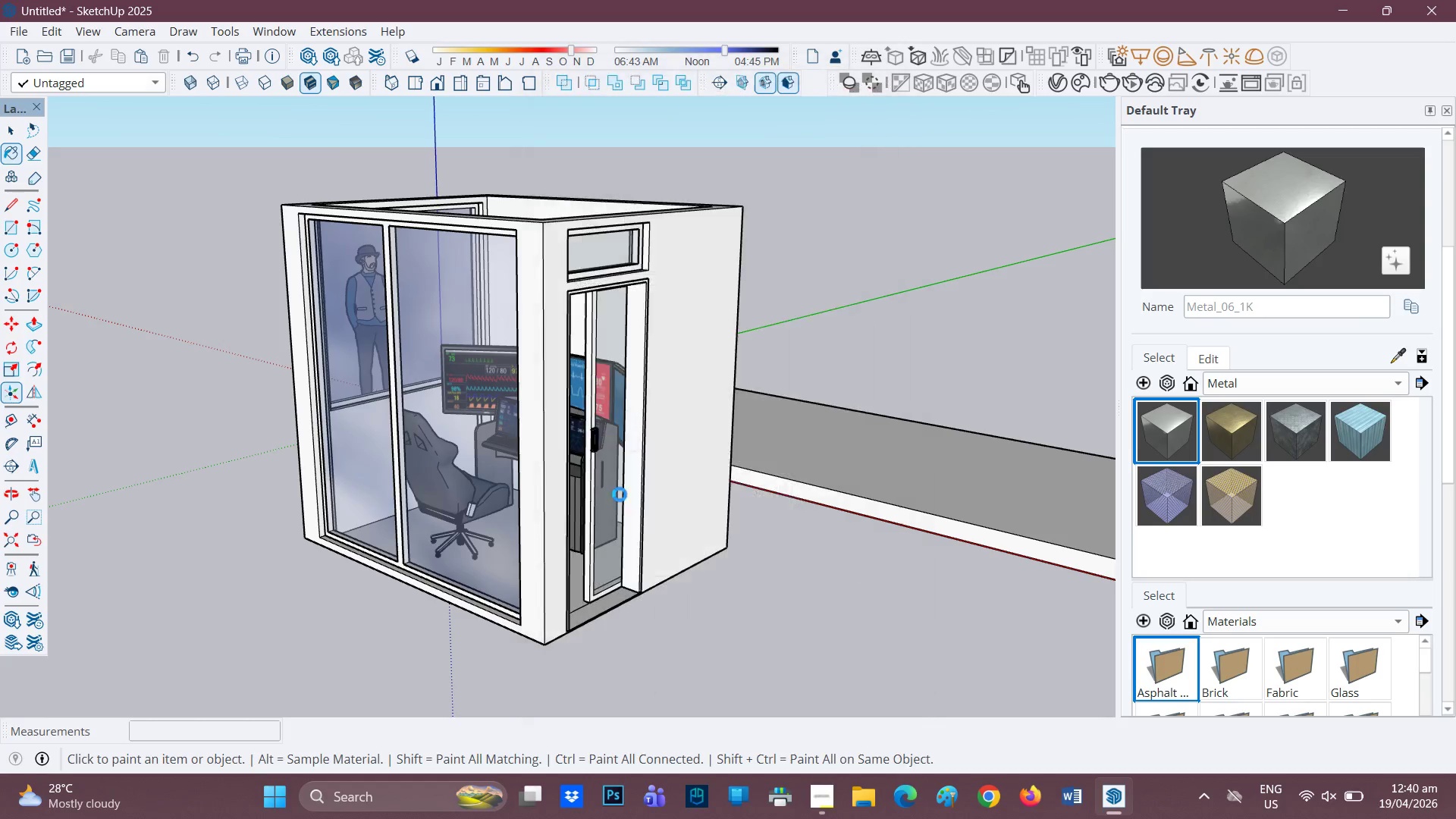 
scroll: coordinate [393, 400], scroll_direction: up, amount: 8.0
 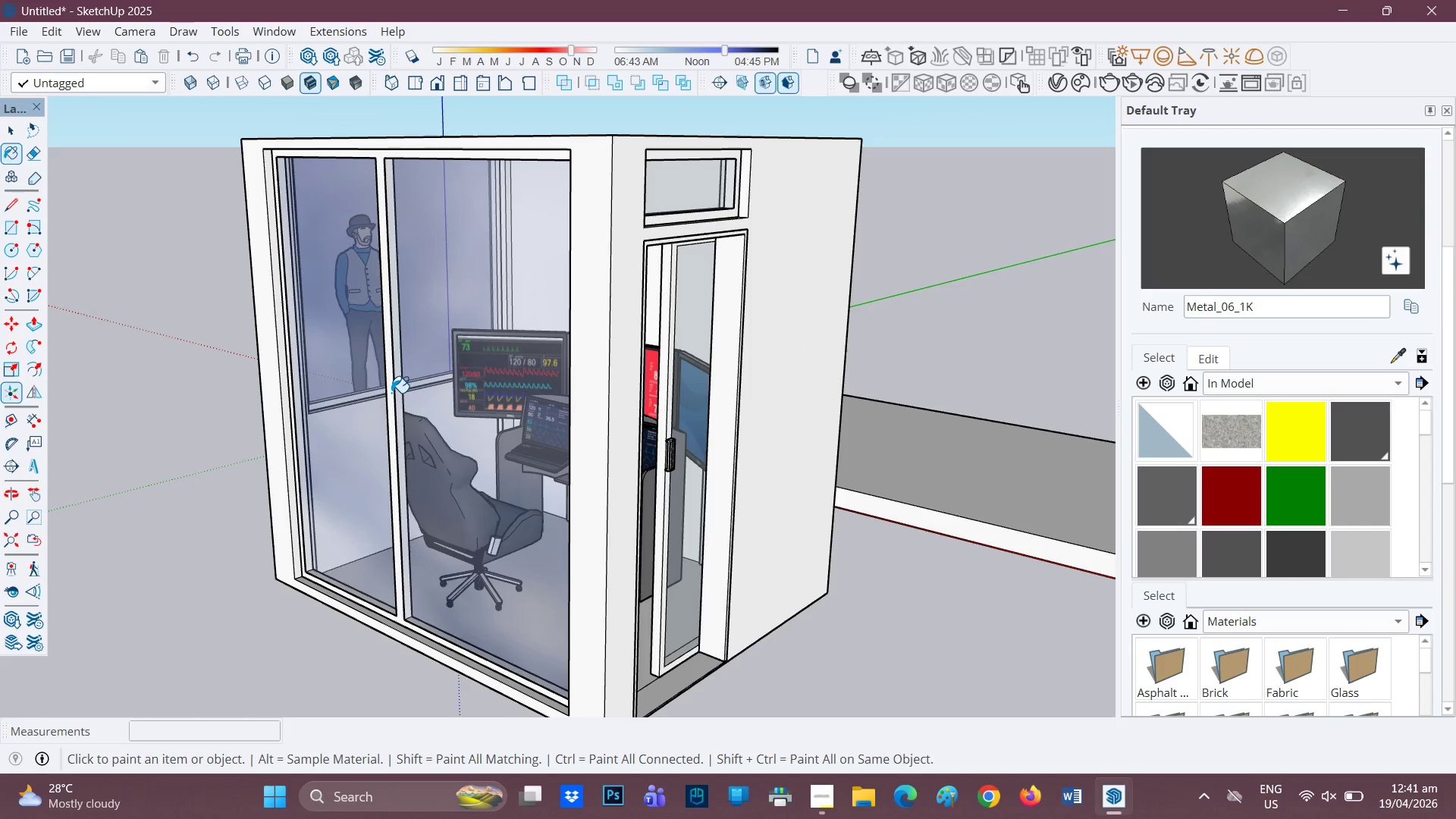 
left_click([391, 393])
 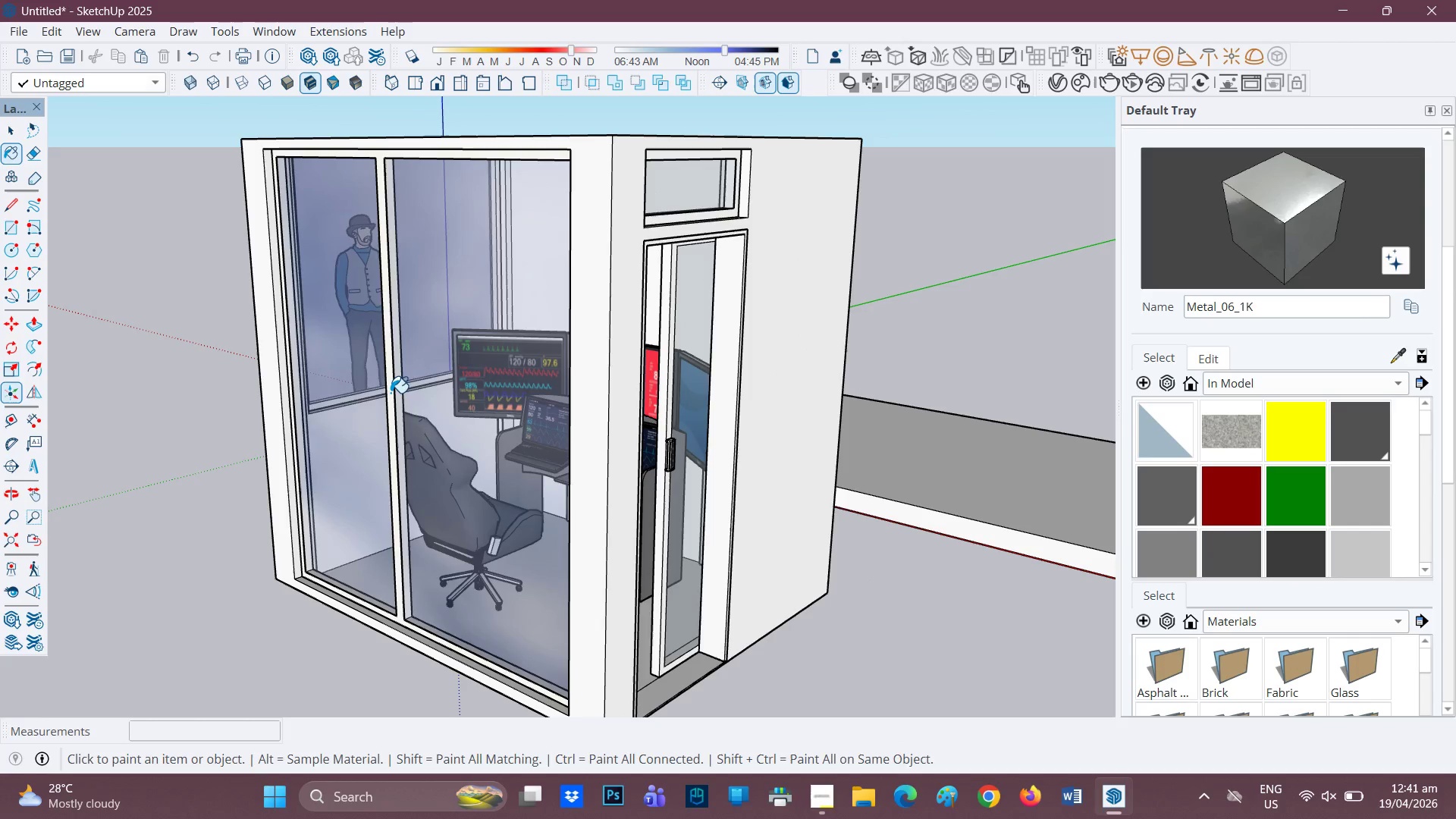 
scroll: coordinate [571, 488], scroll_direction: up, amount: 4.0
 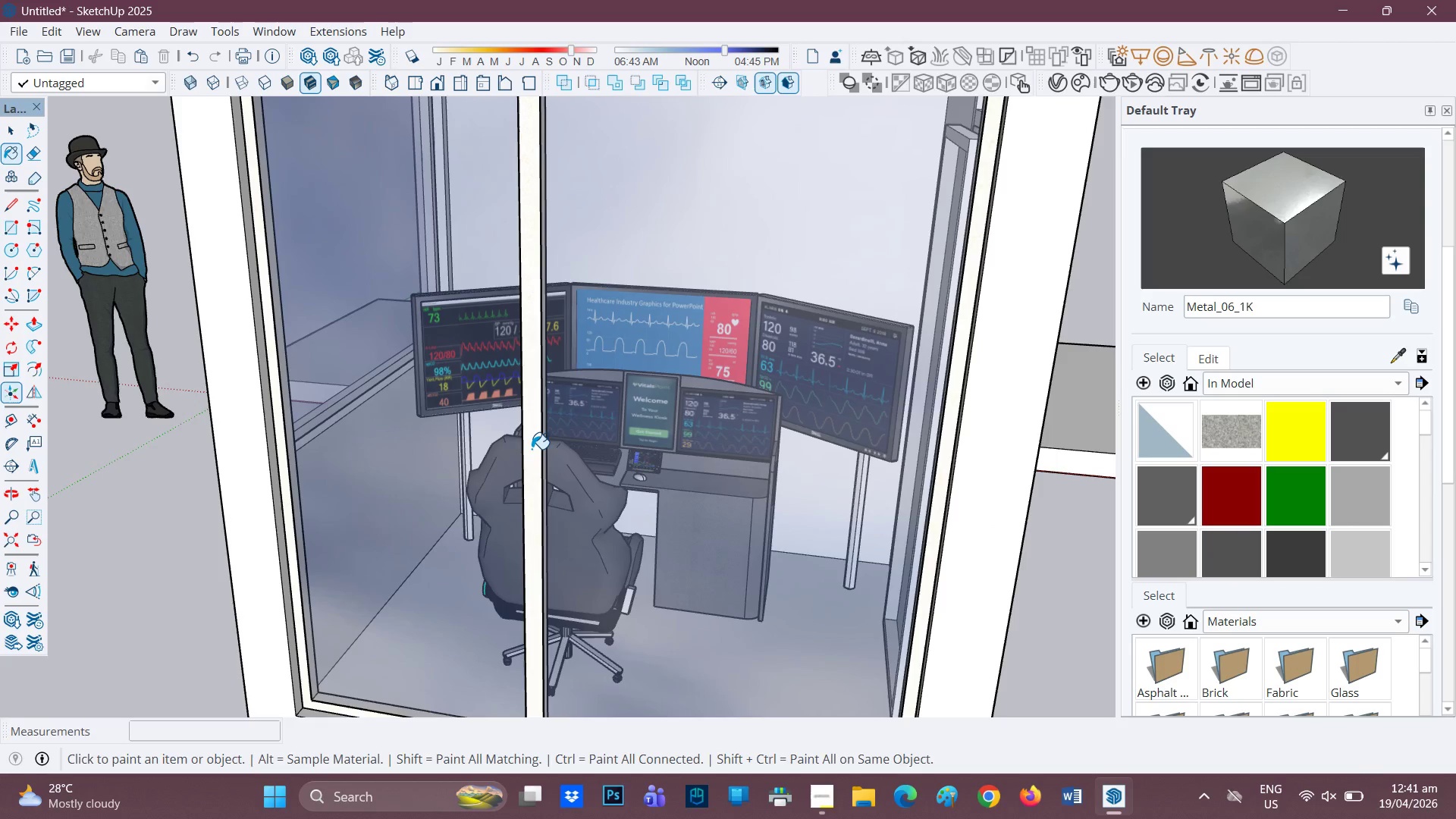 
left_click([532, 449])
 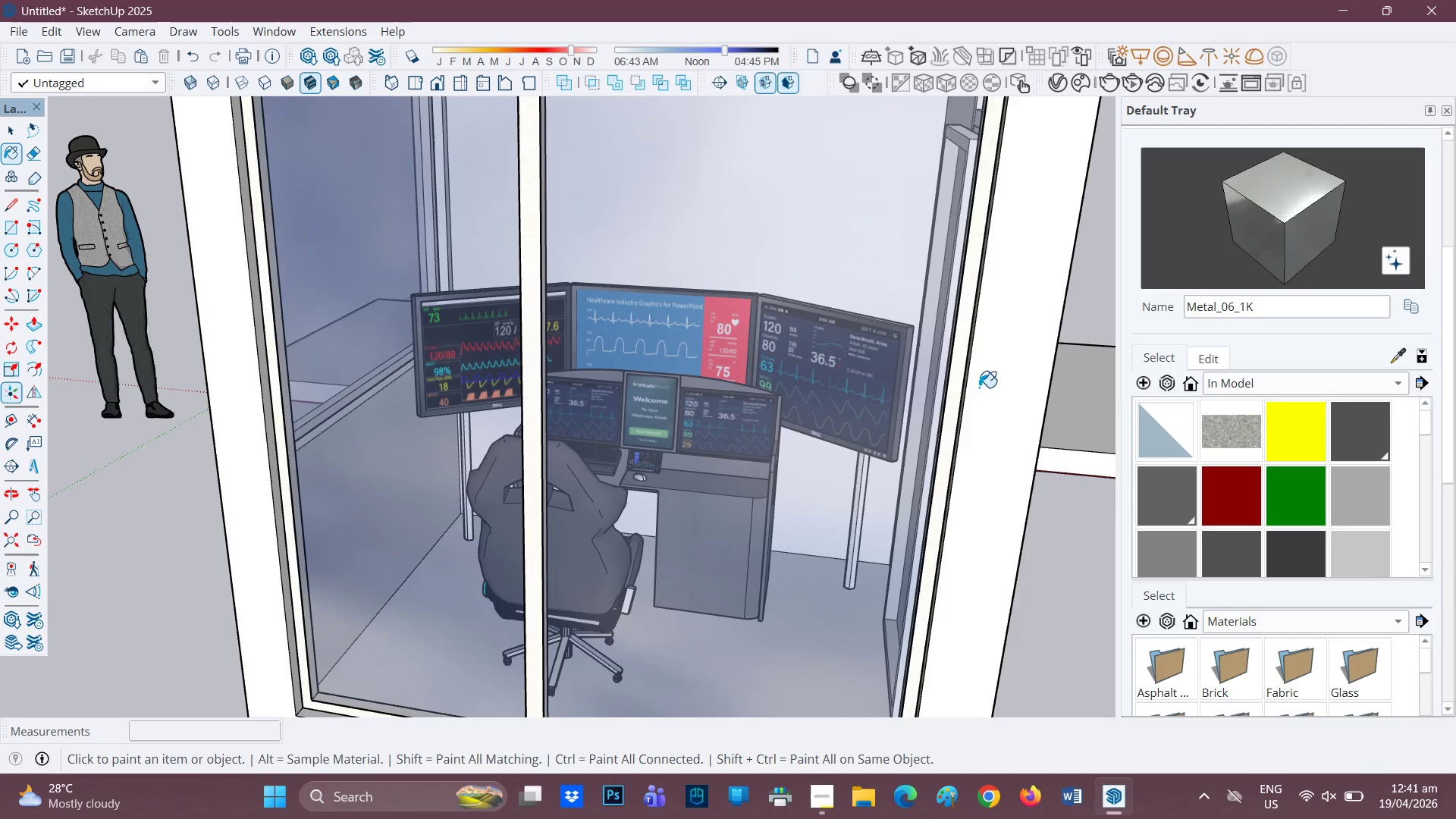 
scroll: coordinate [580, 405], scroll_direction: down, amount: 6.0
 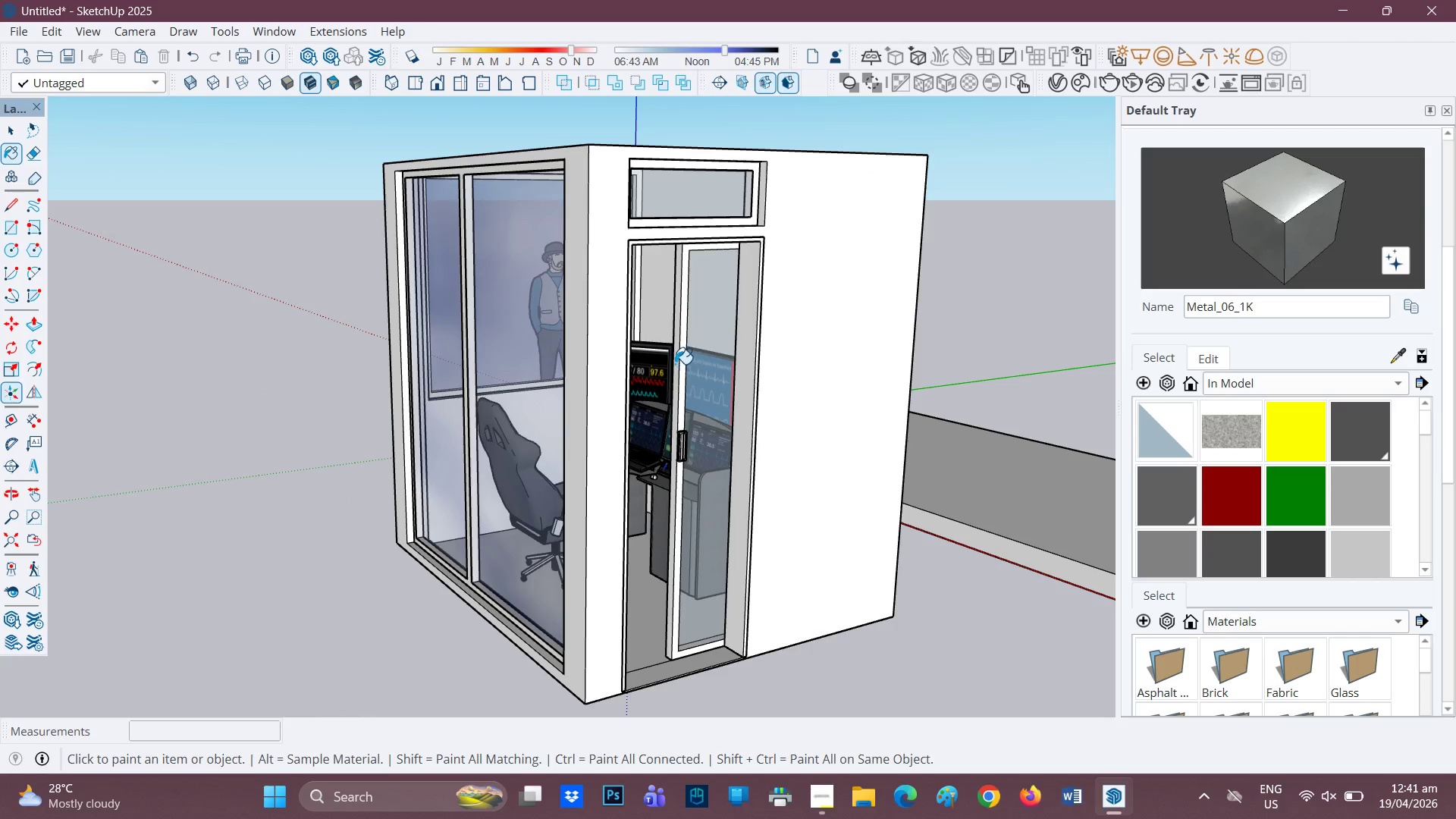 
scroll: coordinate [658, 211], scroll_direction: up, amount: 3.0
 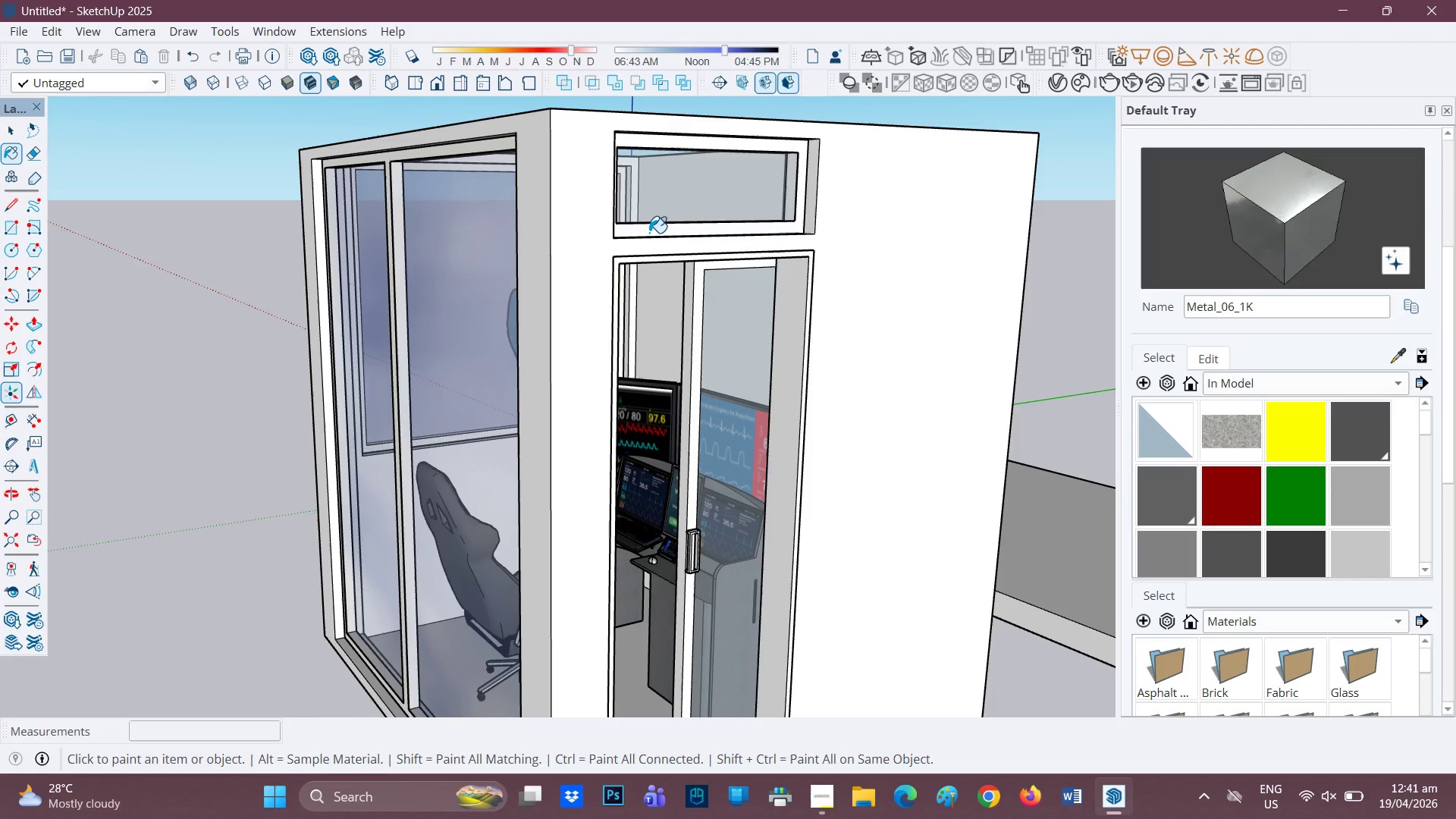 
left_click([651, 230])
 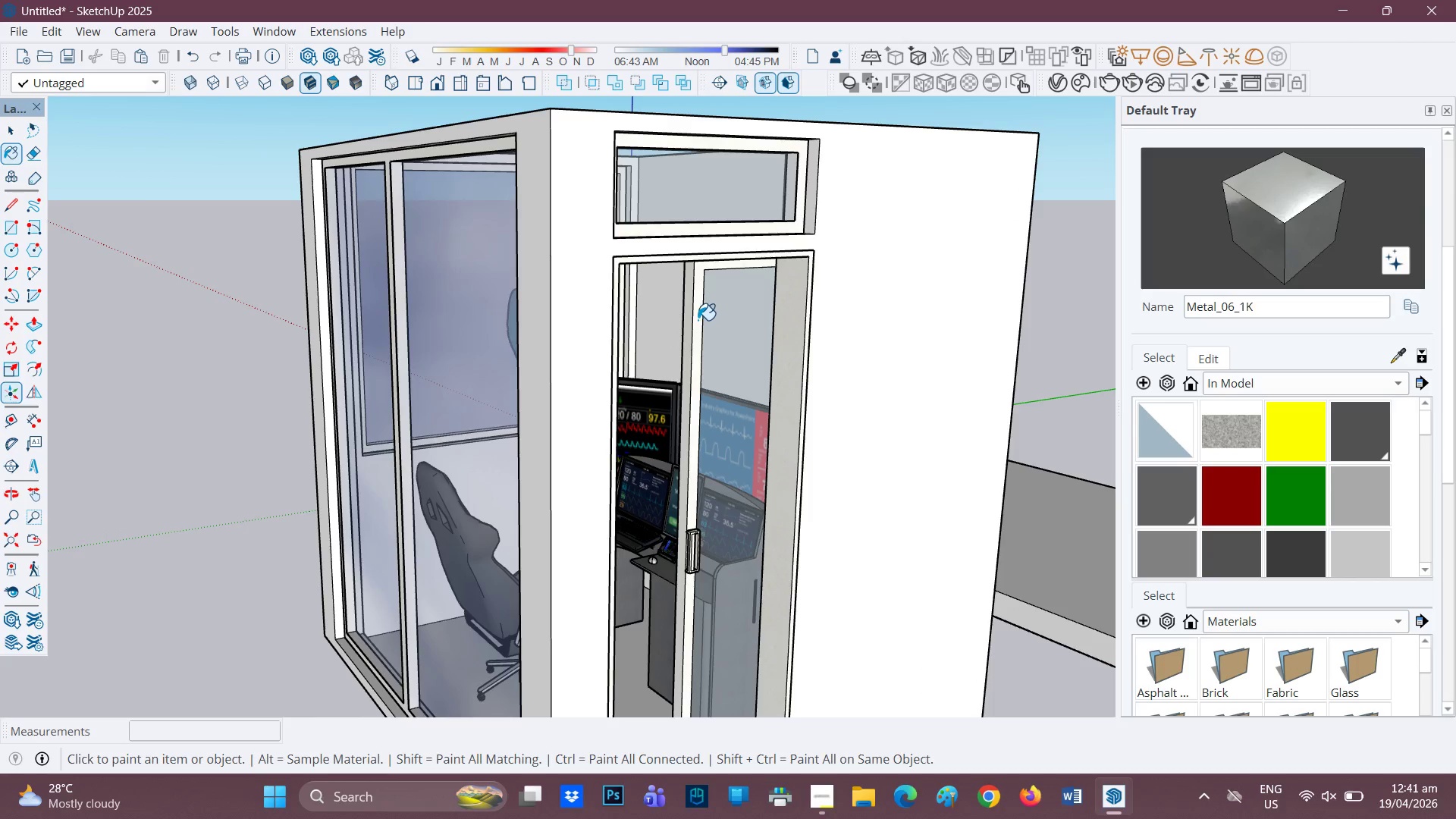 
left_click([695, 319])
 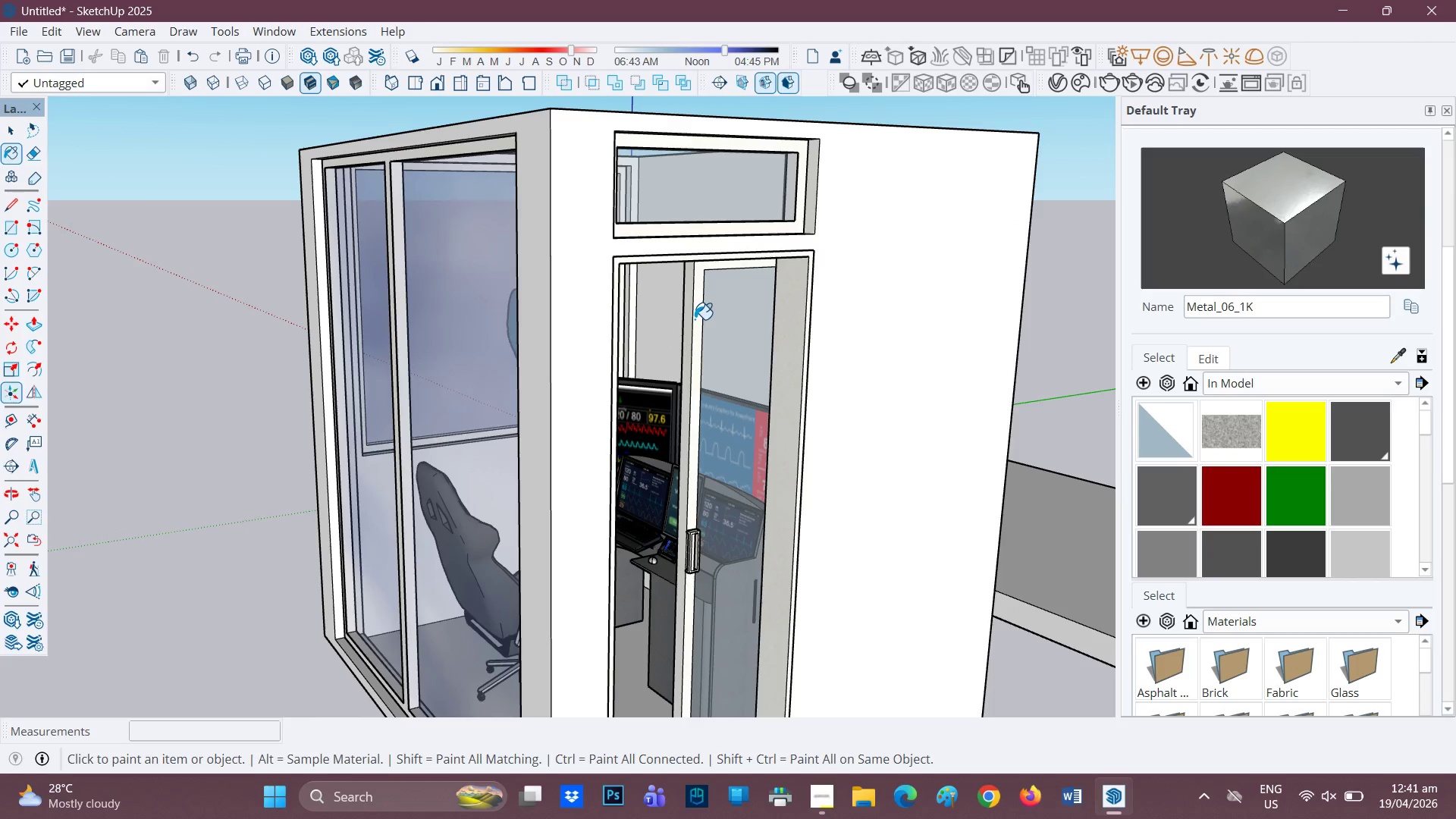 
scroll: coordinate [474, 369], scroll_direction: down, amount: 2.0
 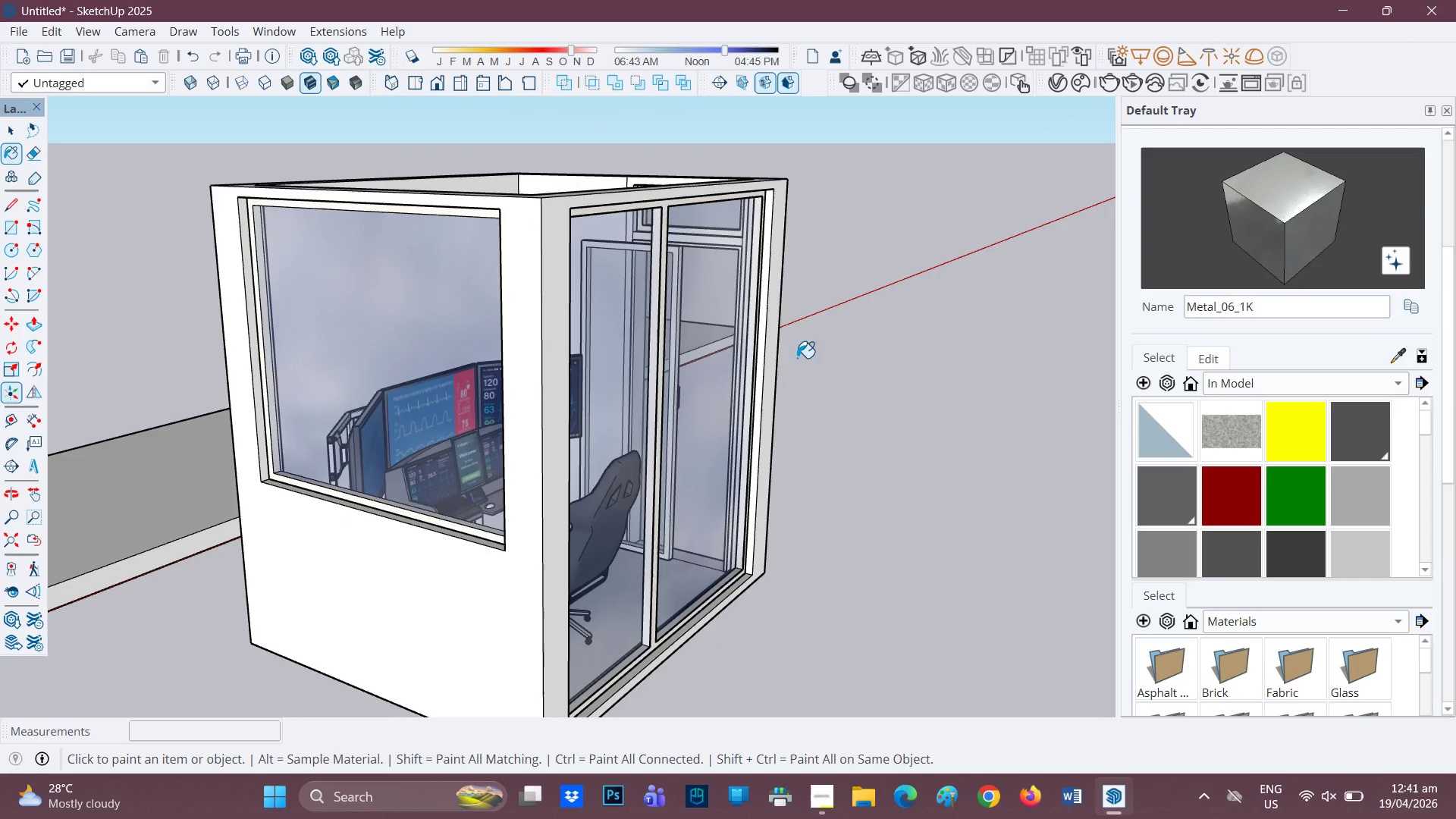 
scroll: coordinate [303, 532], scroll_direction: up, amount: 5.0
 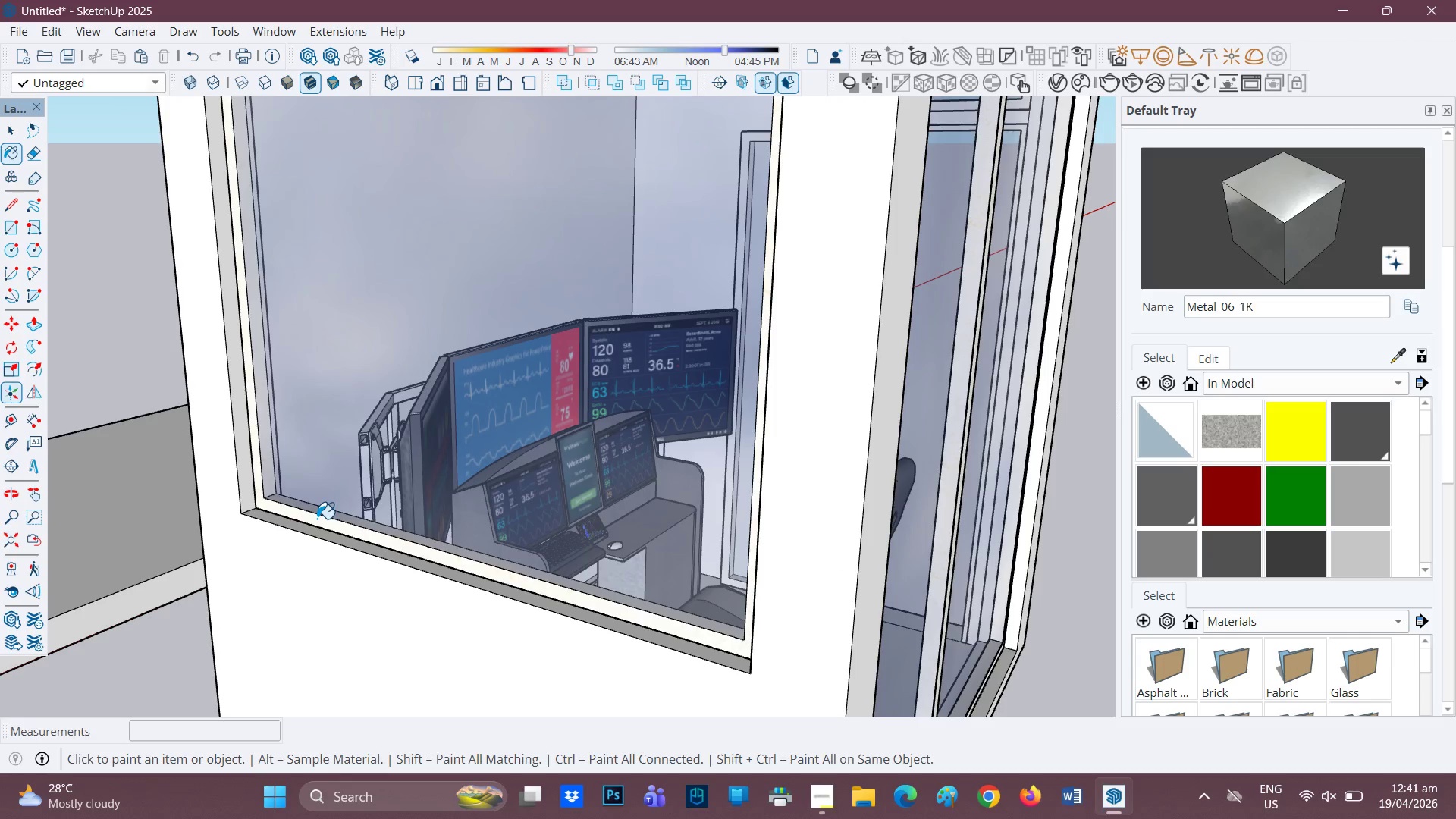 
left_click([316, 520])
 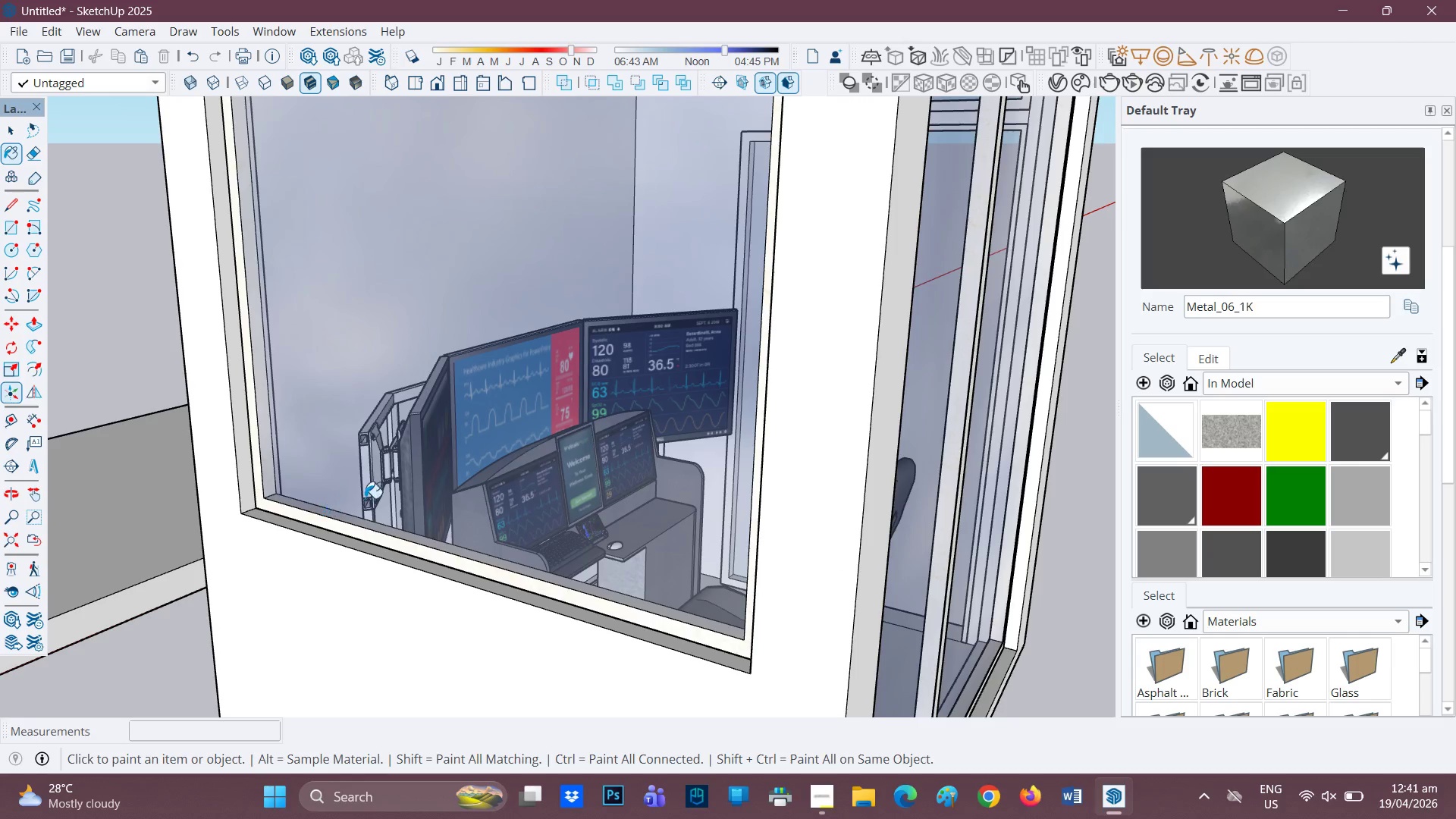 
scroll: coordinate [876, 423], scroll_direction: down, amount: 4.0
 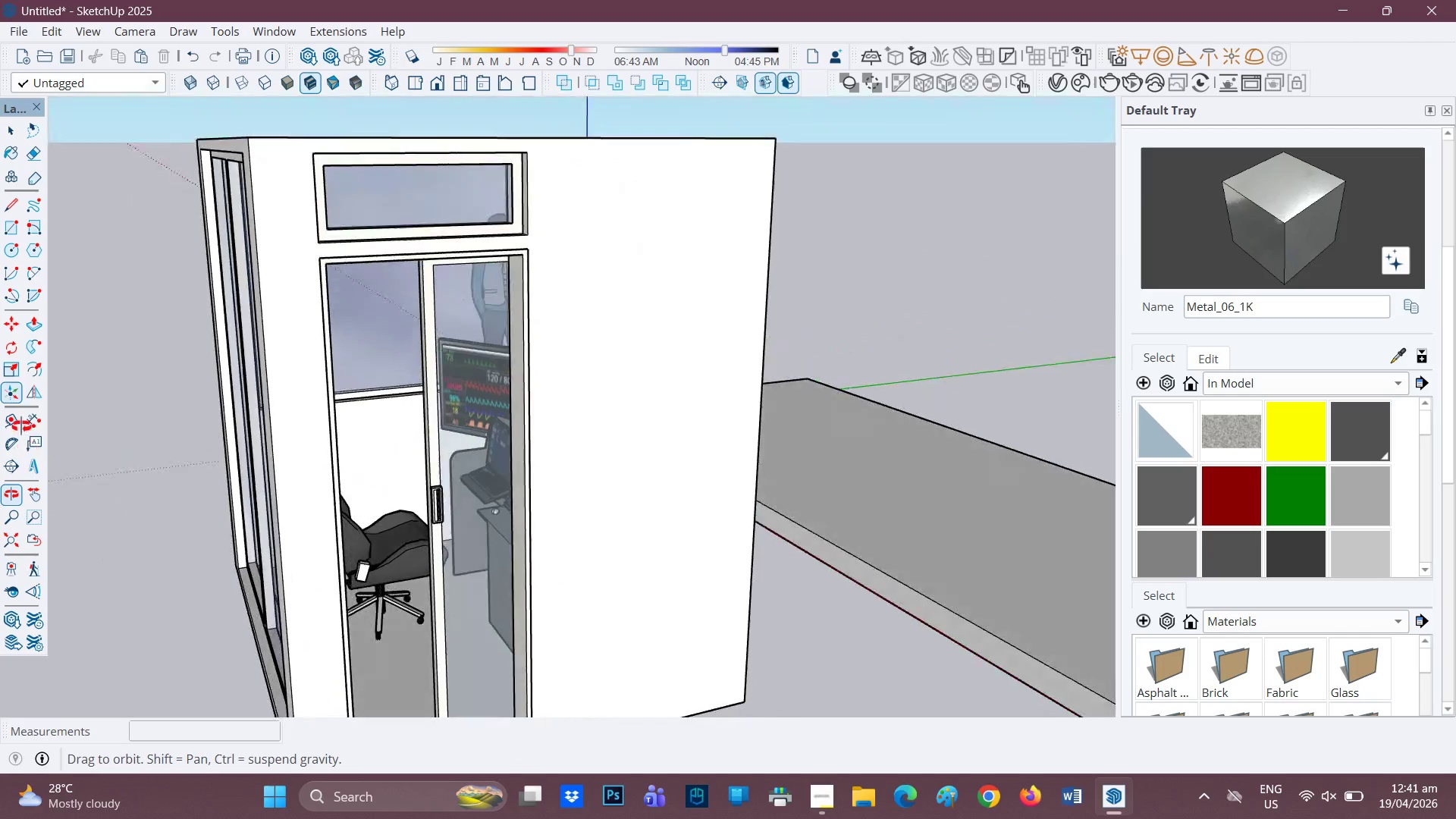 
scroll: coordinate [445, 492], scroll_direction: up, amount: 5.0
 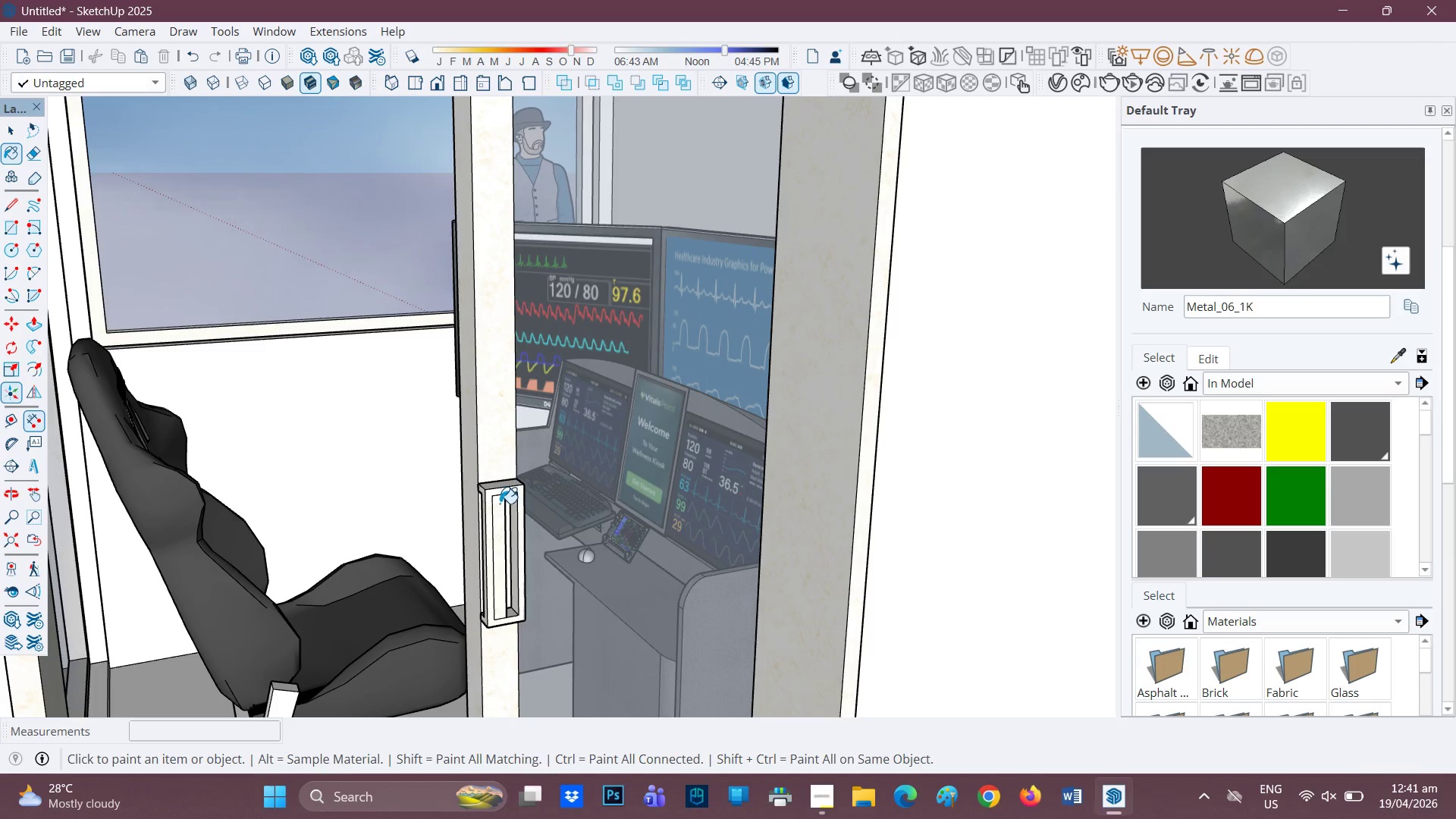 
left_click([498, 503])
 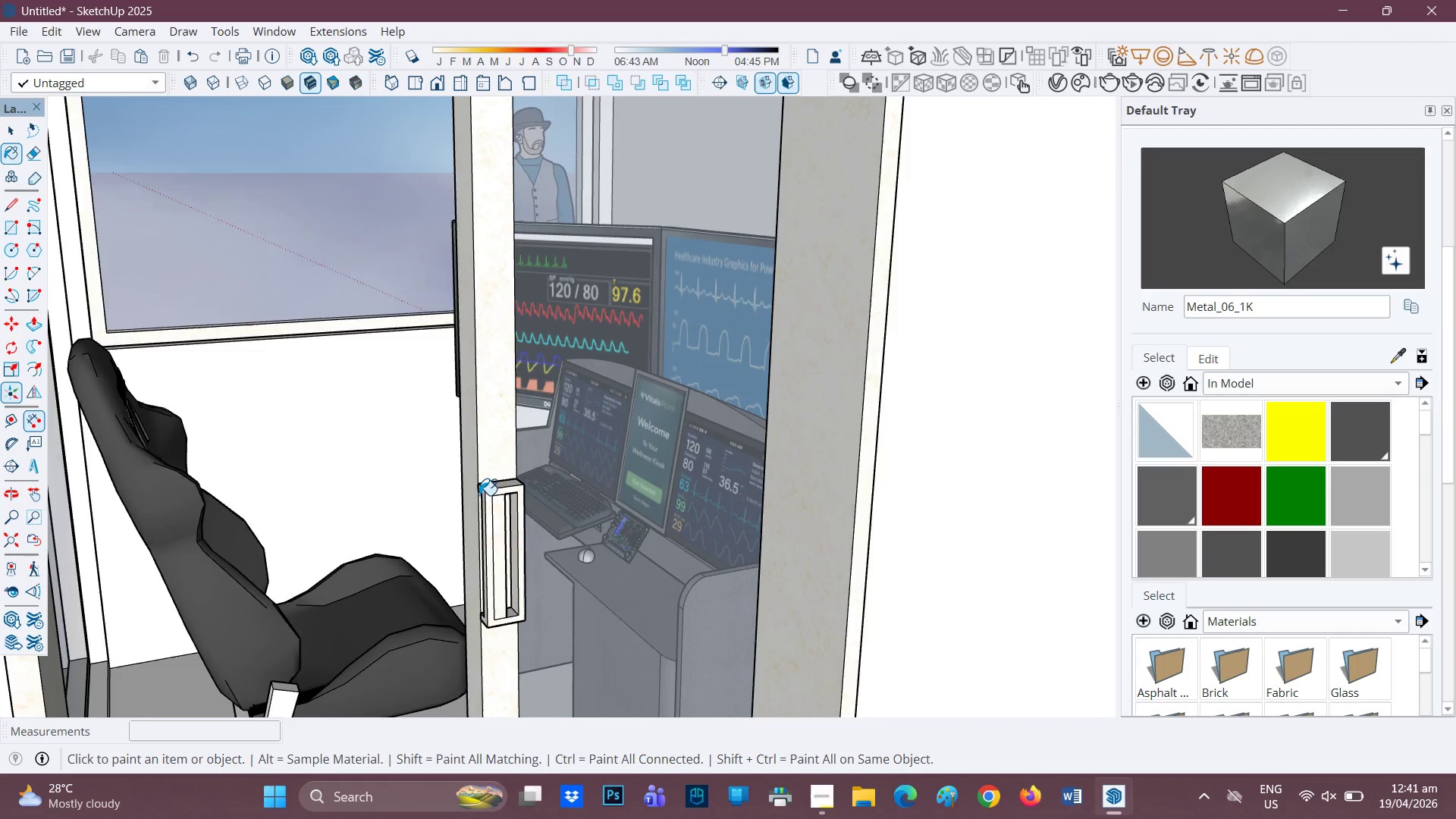 
scroll: coordinate [938, 460], scroll_direction: down, amount: 14.0
 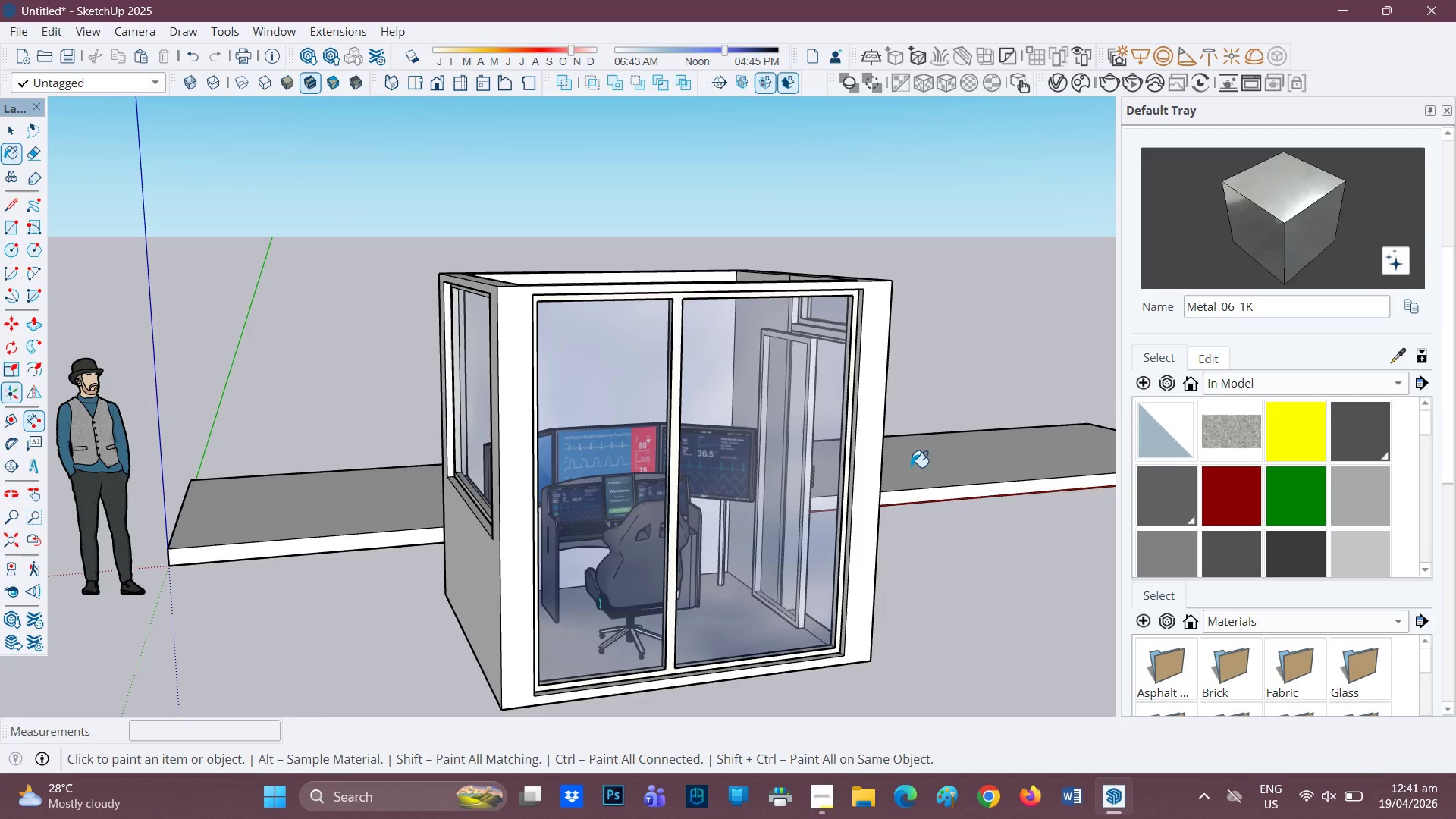 
key(Space)
 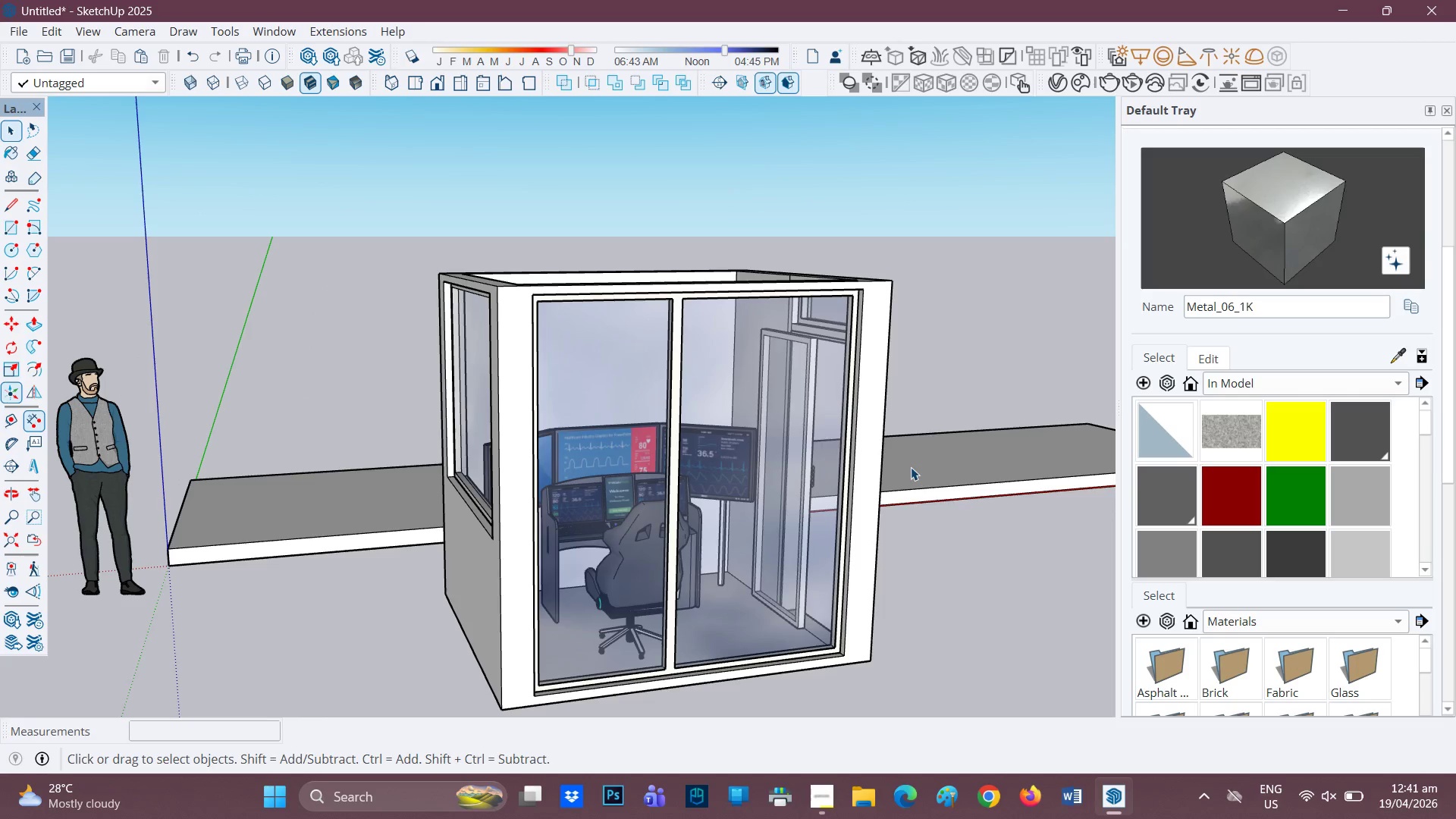 
scroll: coordinate [915, 448], scroll_direction: down, amount: 1.0
 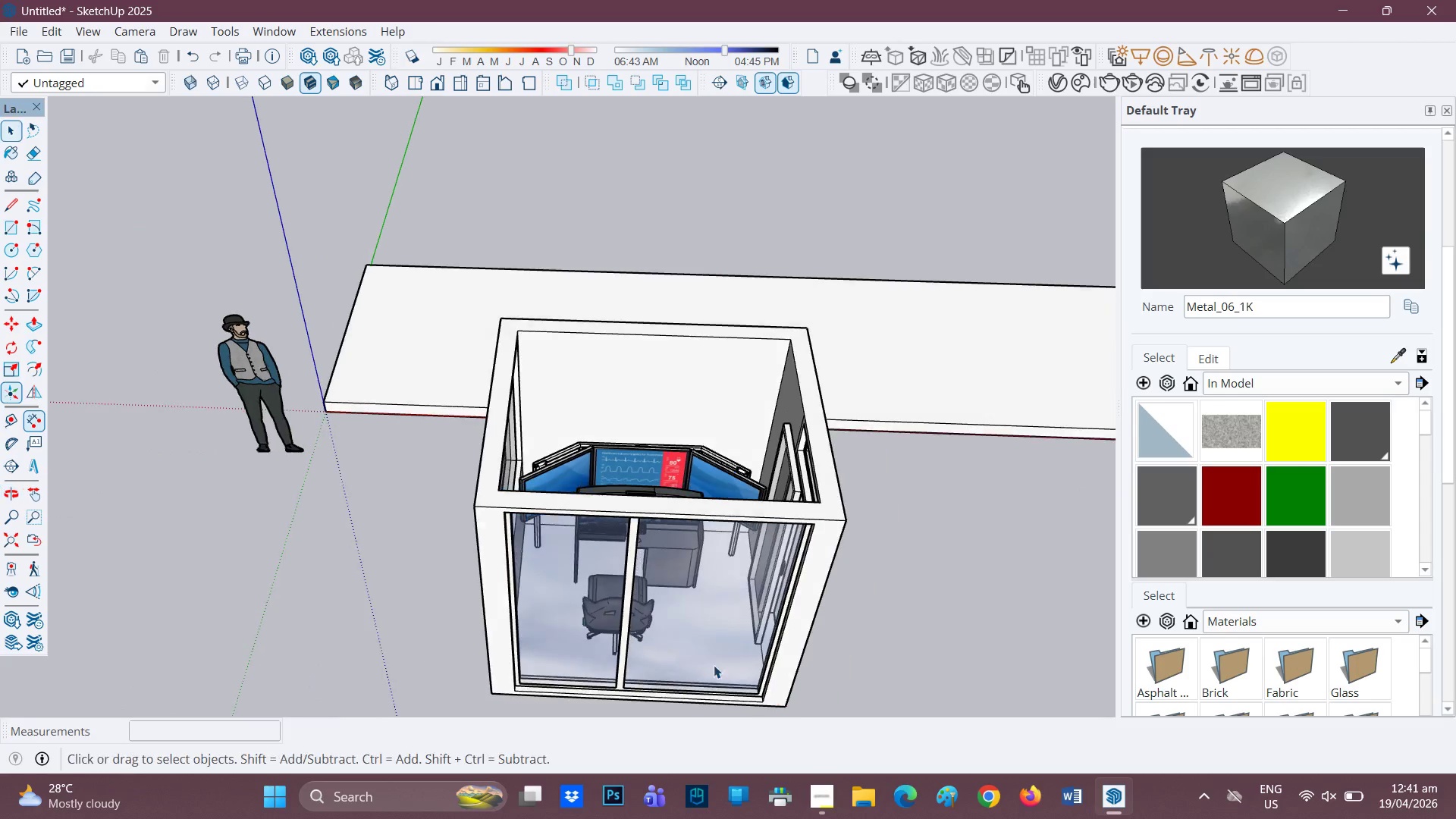 
scroll: coordinate [635, 553], scroll_direction: up, amount: 3.0
 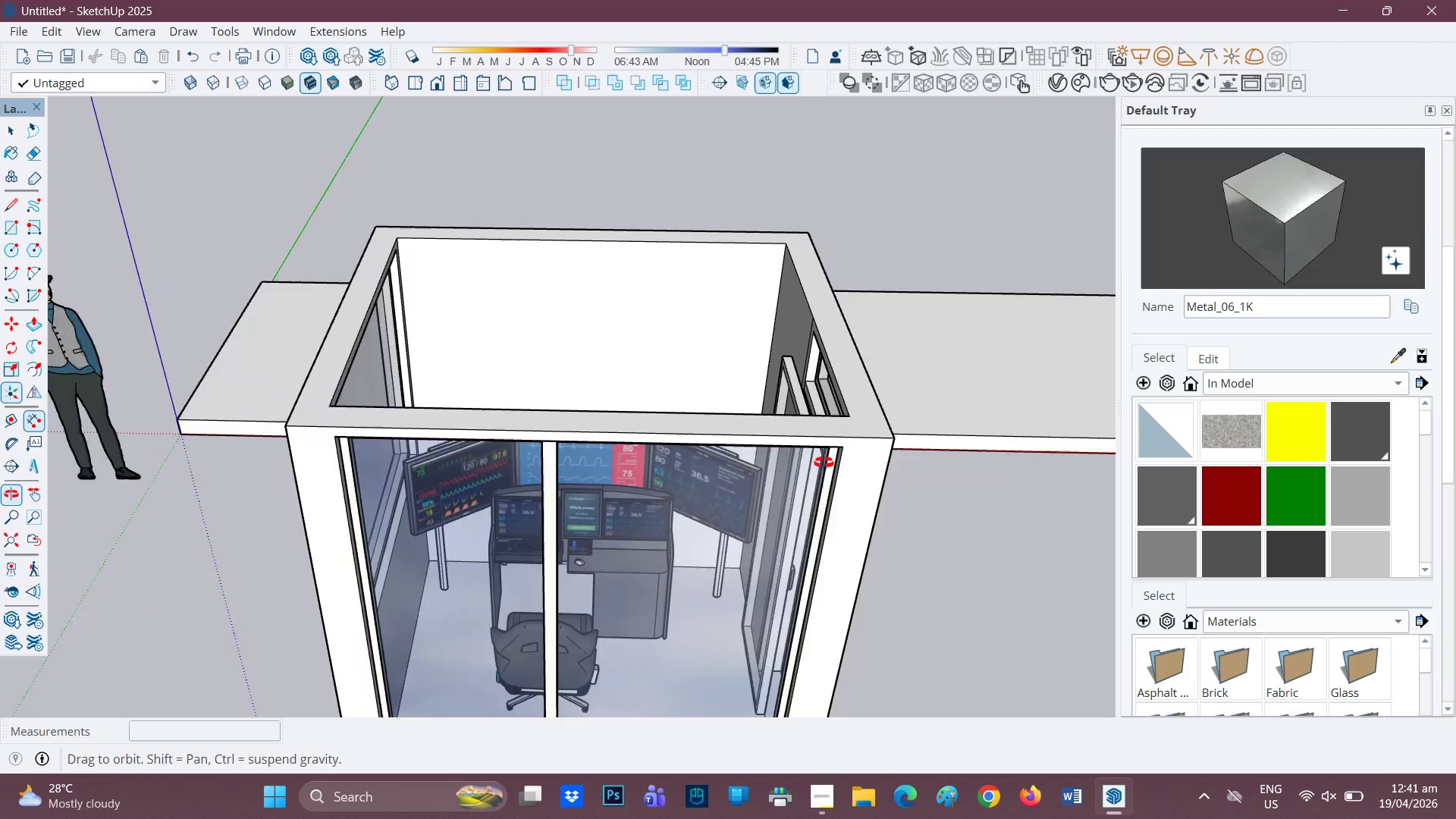 
scroll: coordinate [744, 569], scroll_direction: down, amount: 6.0
 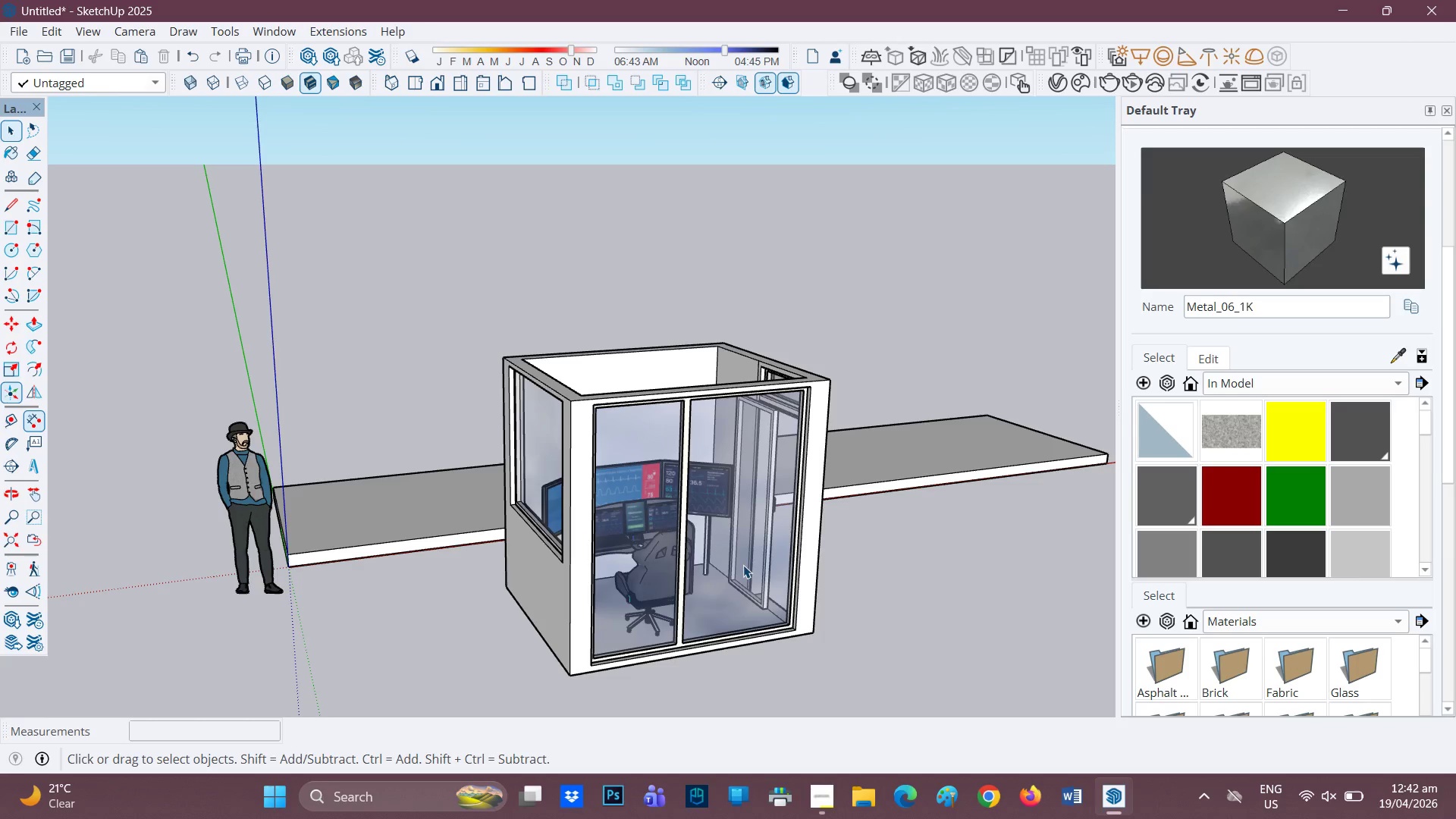 
wait(32.61)
 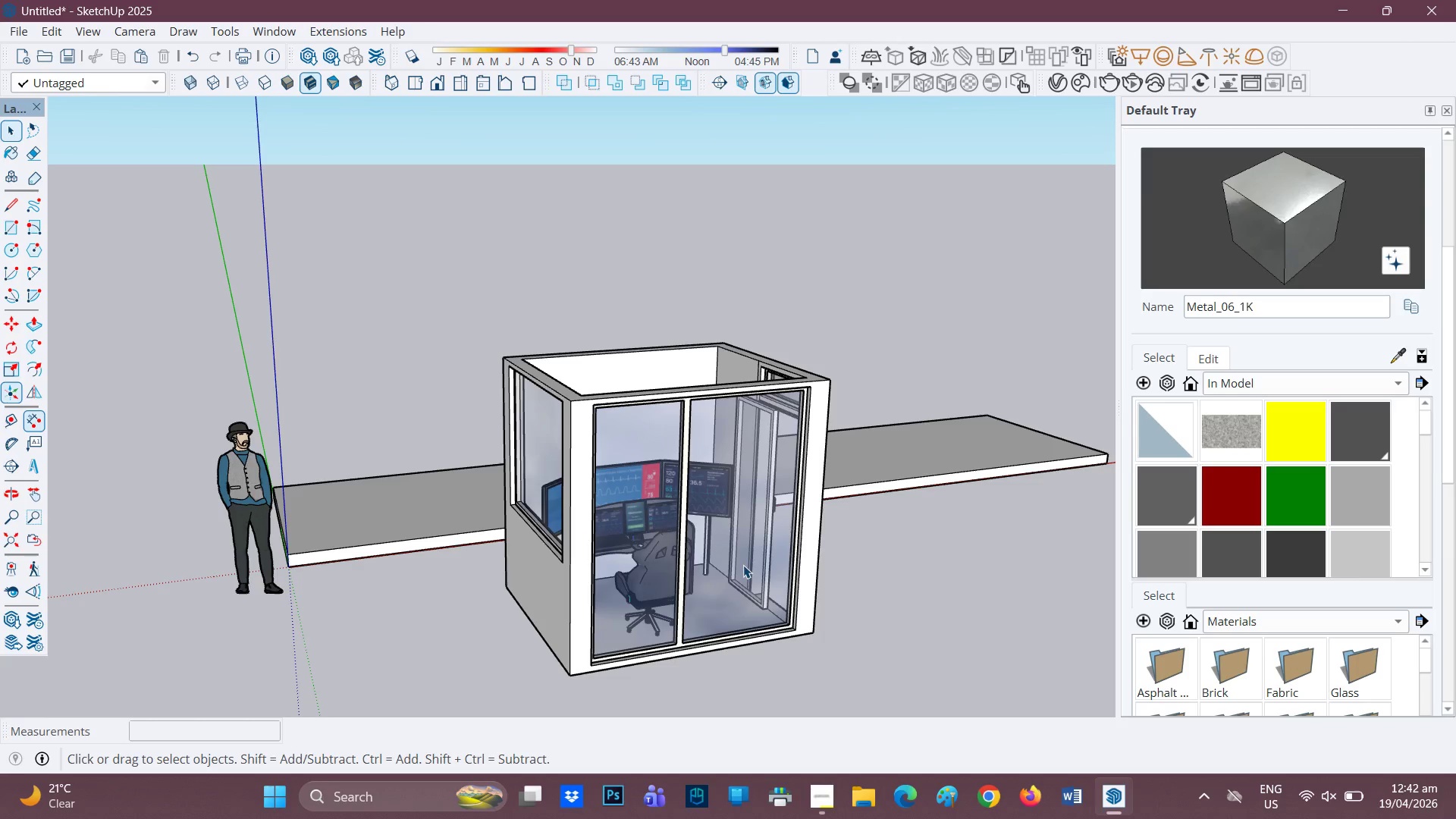 
scroll: coordinate [1208, 653], scroll_direction: down, amount: 17.0
 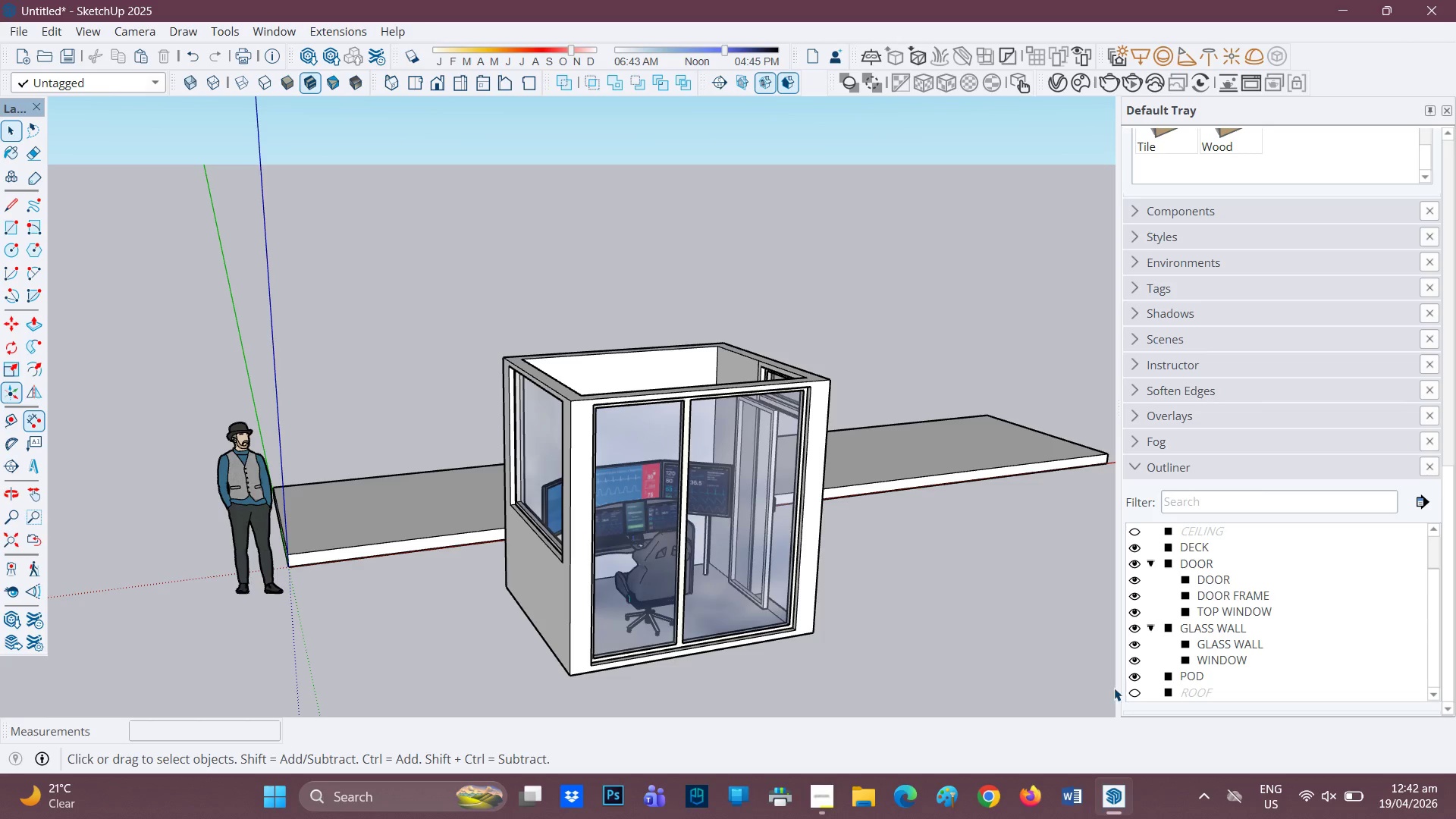 
scroll: coordinate [1207, 605], scroll_direction: none, amount: 0.0
 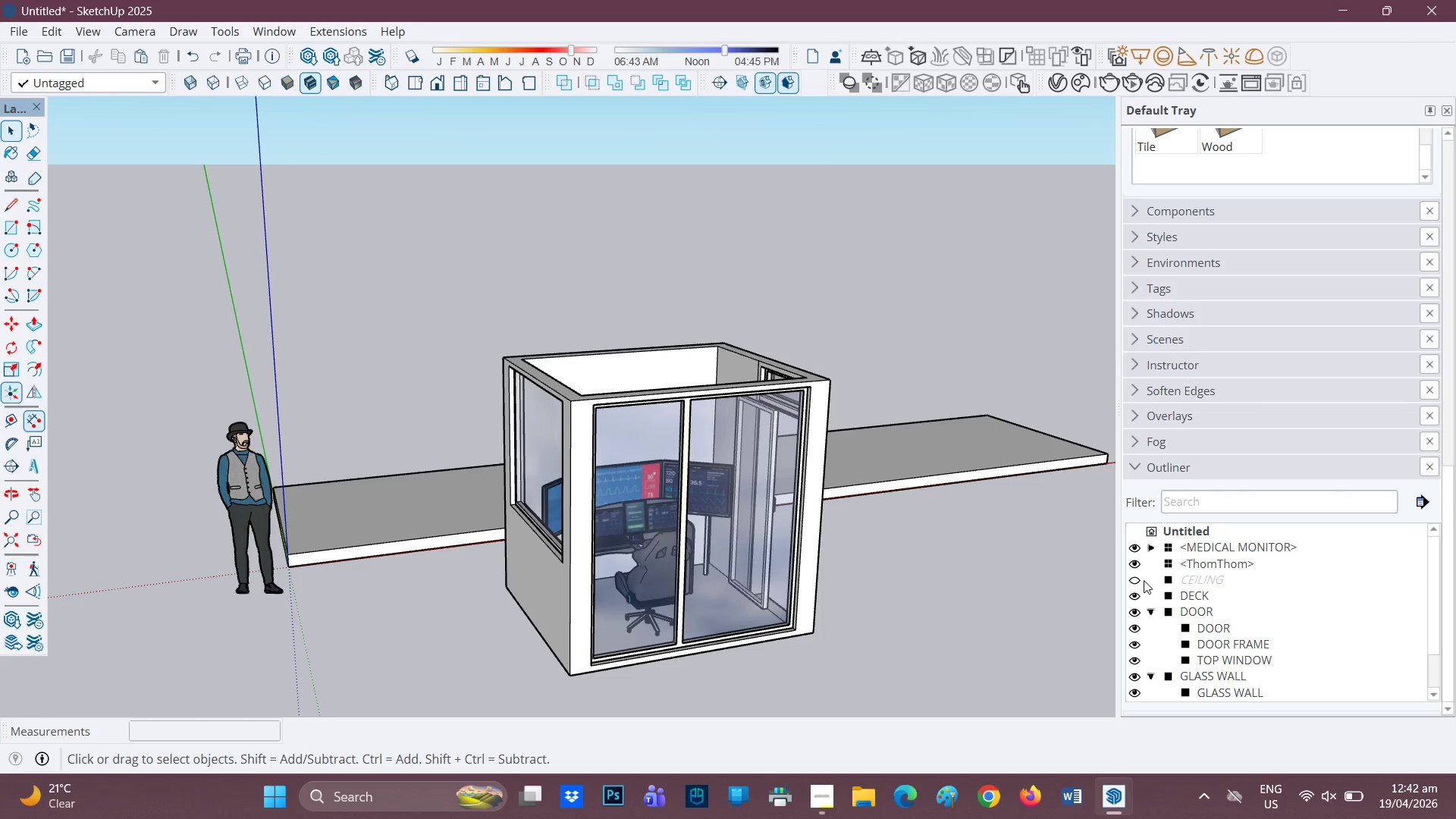 
left_click([1129, 580])
 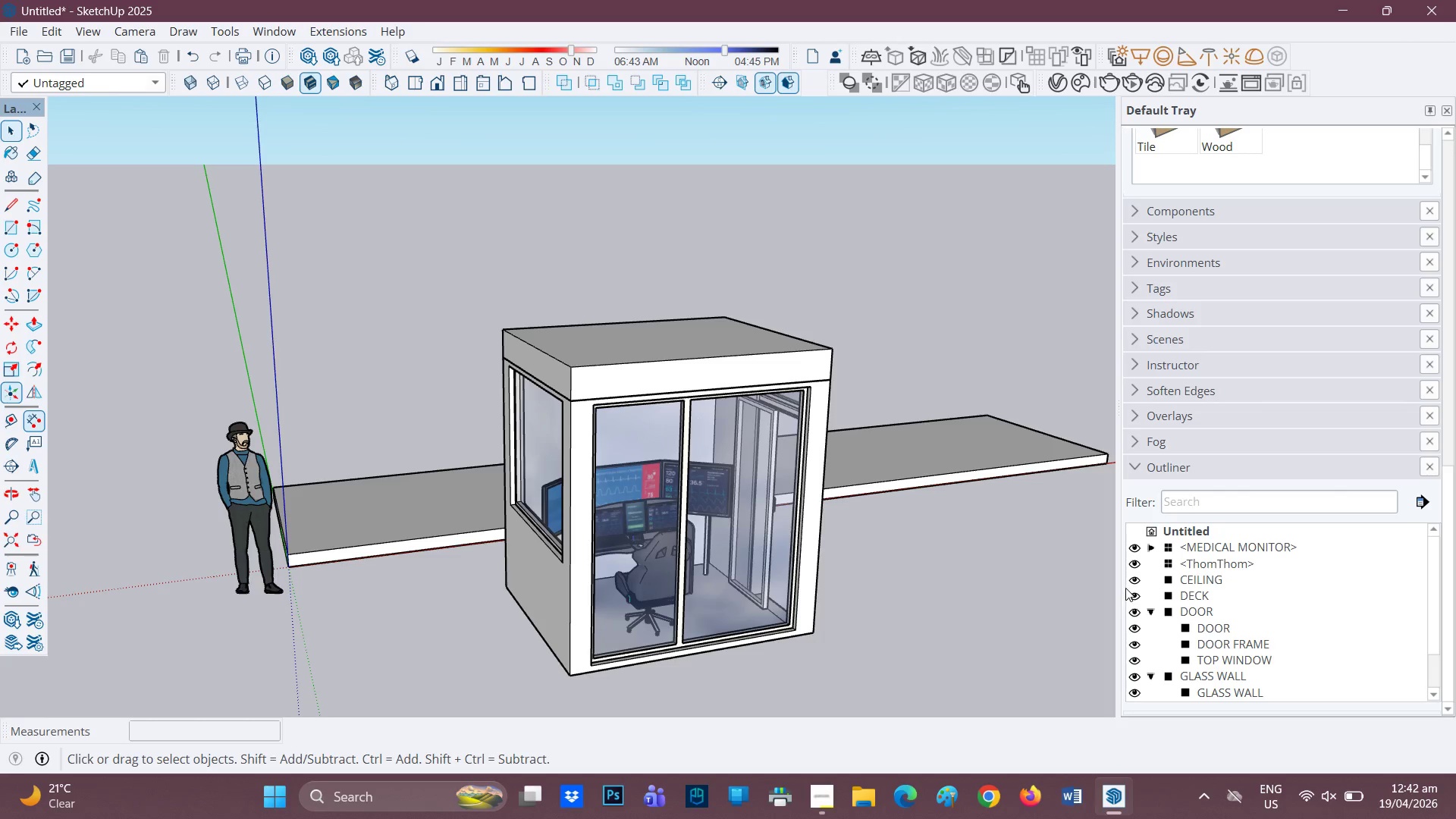 
scroll: coordinate [1173, 664], scroll_direction: down, amount: 3.0
 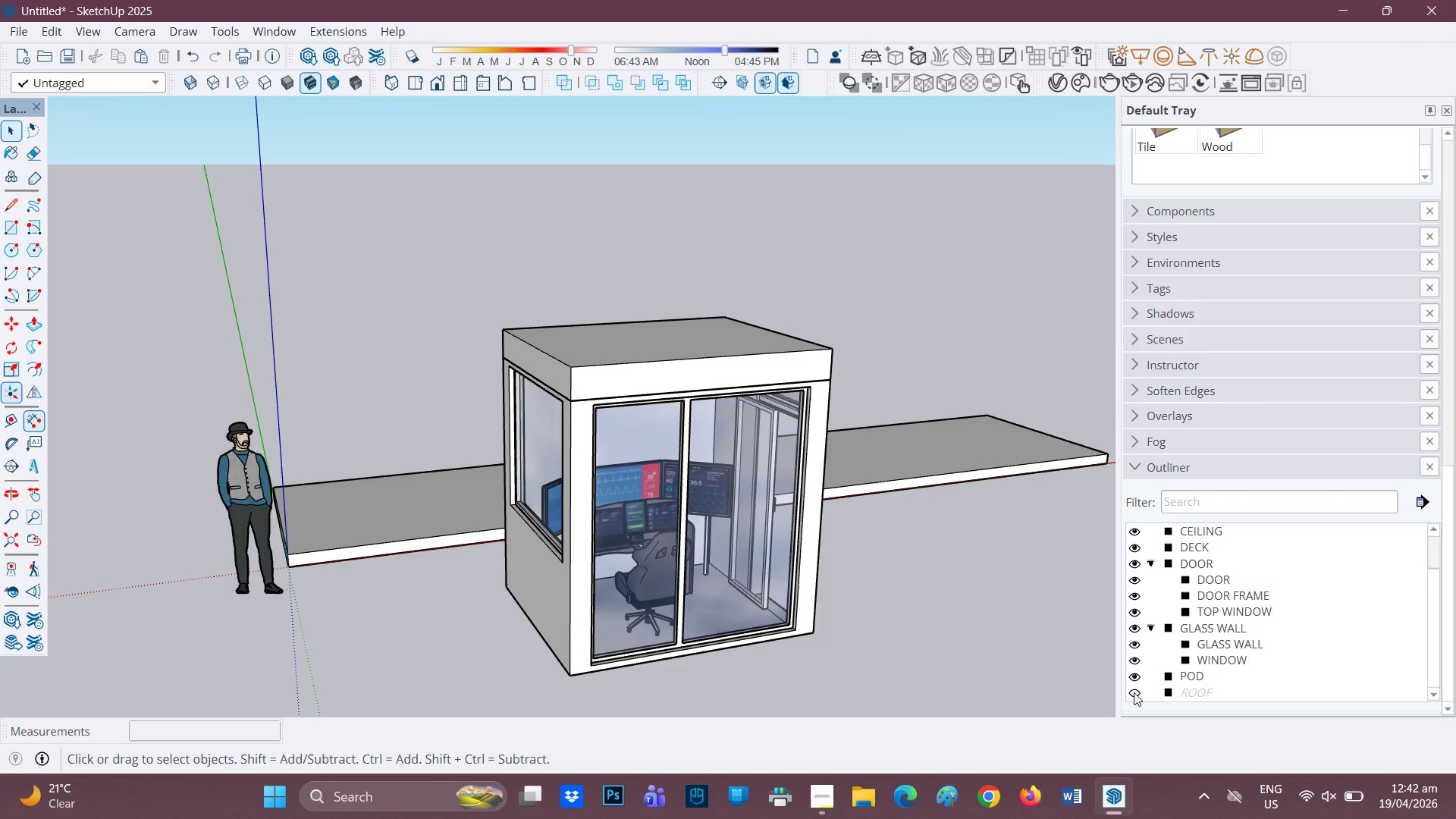 
left_click([1133, 692])
 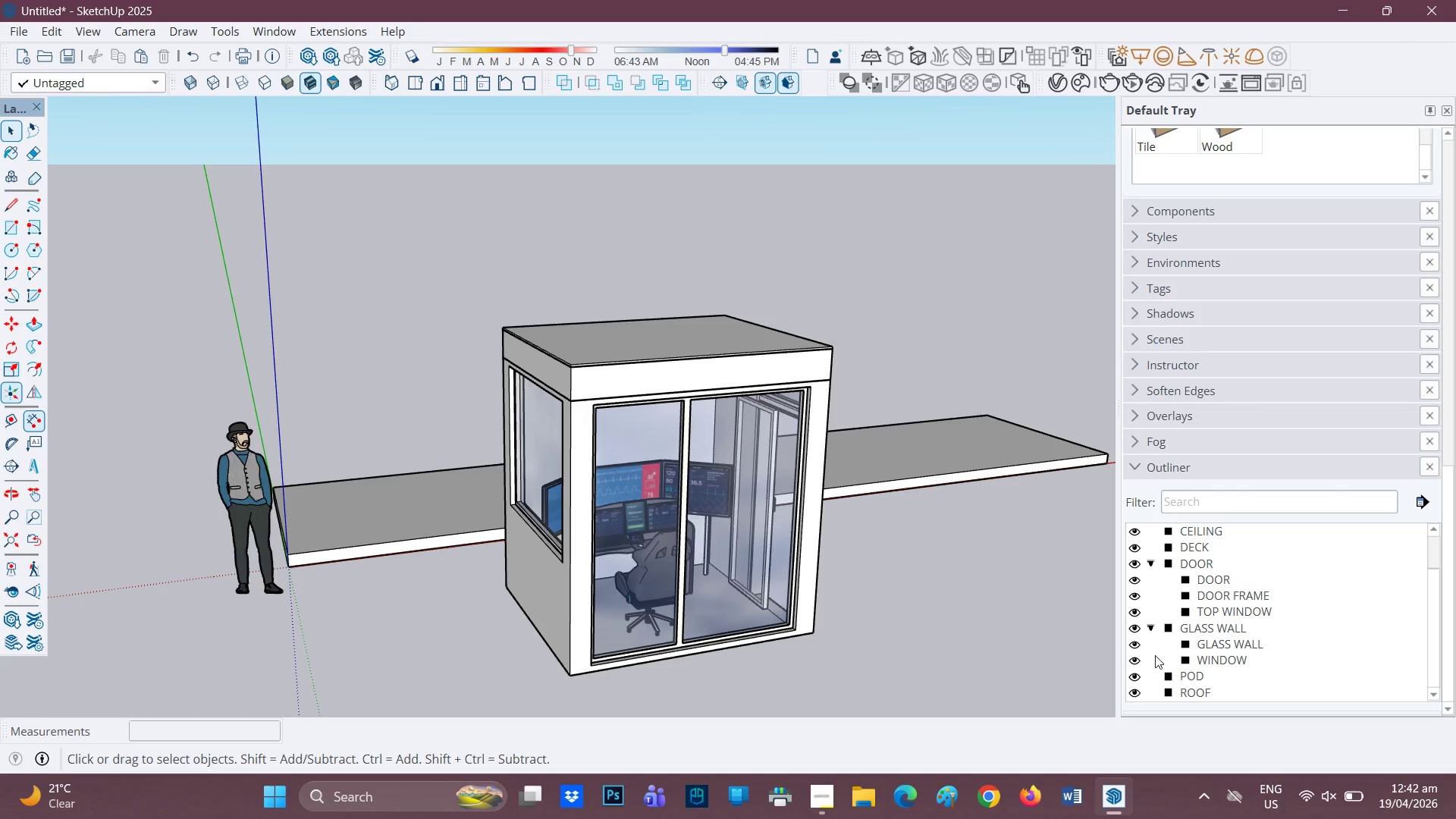 
scroll: coordinate [1129, 616], scroll_direction: down, amount: 3.0
 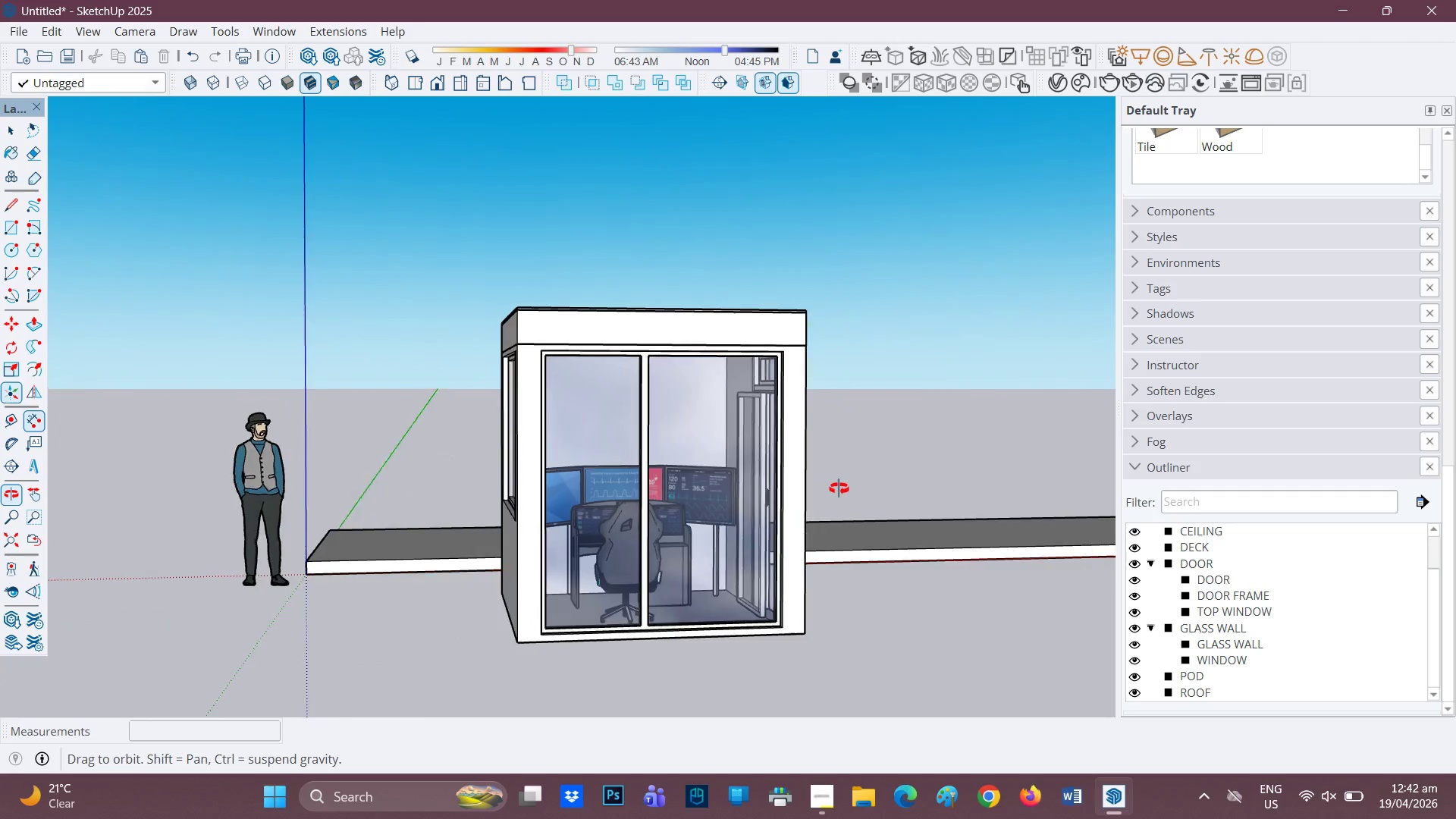 
wait(9.81)
 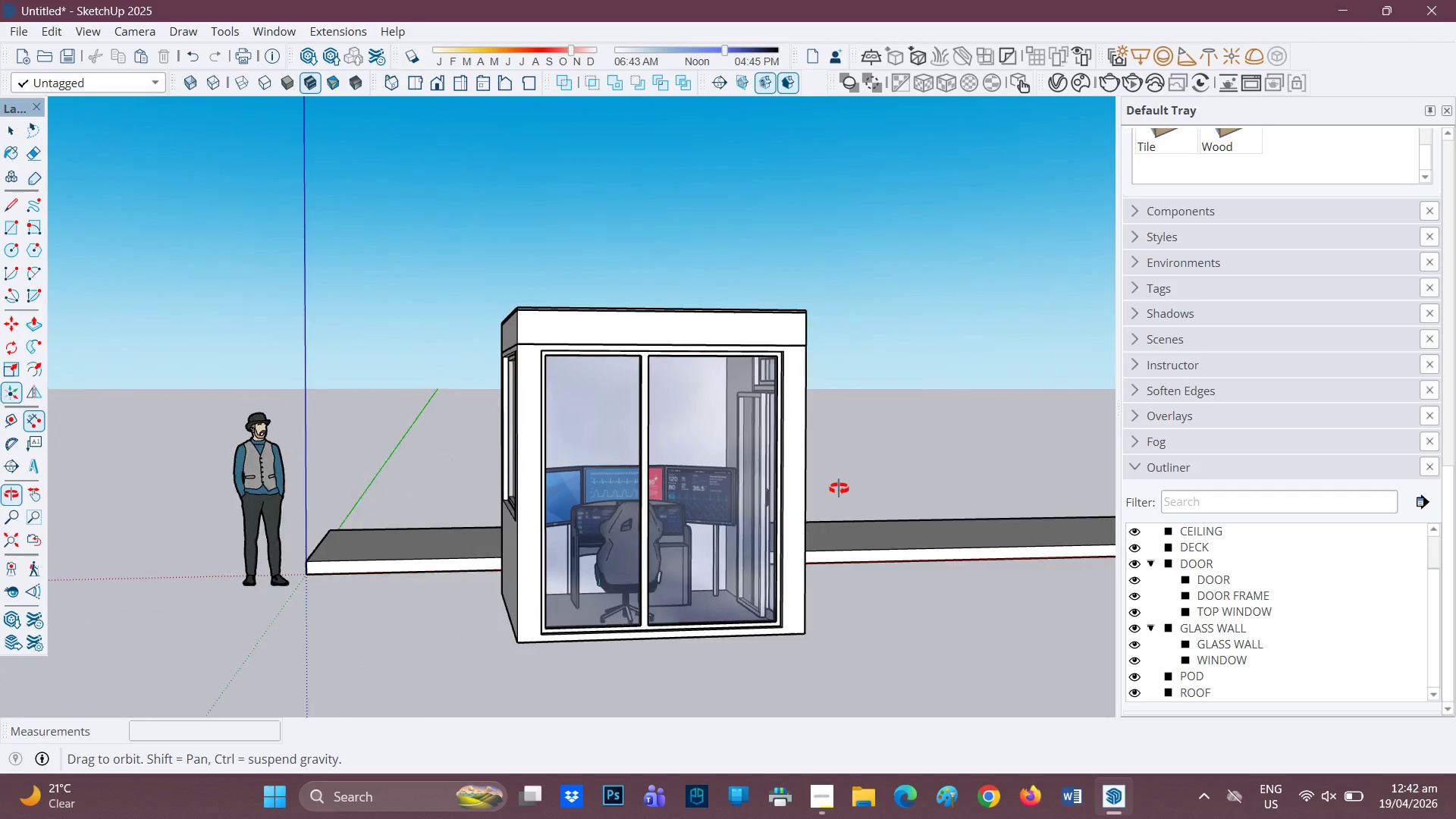 
scroll: coordinate [419, 428], scroll_direction: up, amount: 4.0
 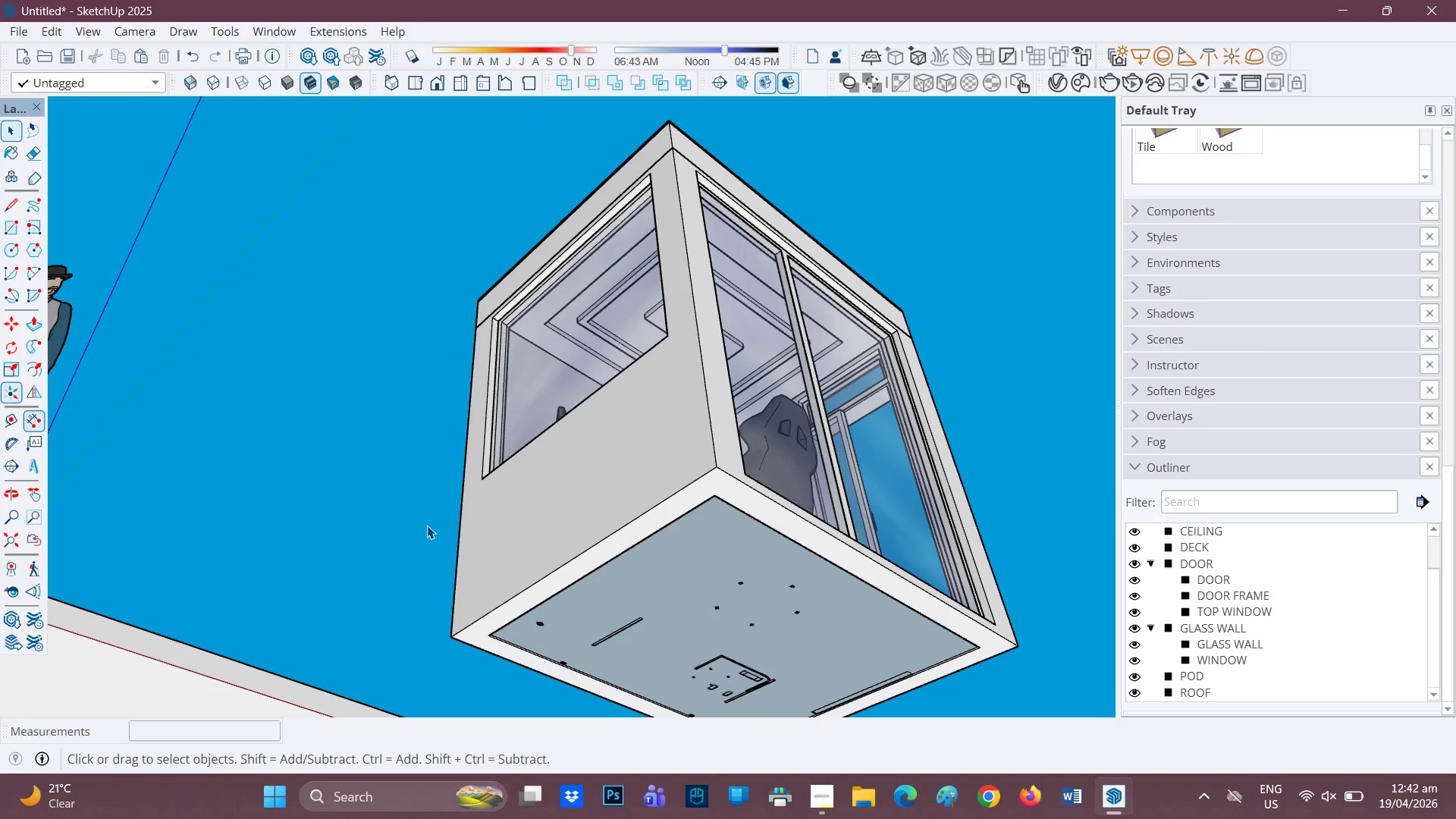 
wait(5.08)
 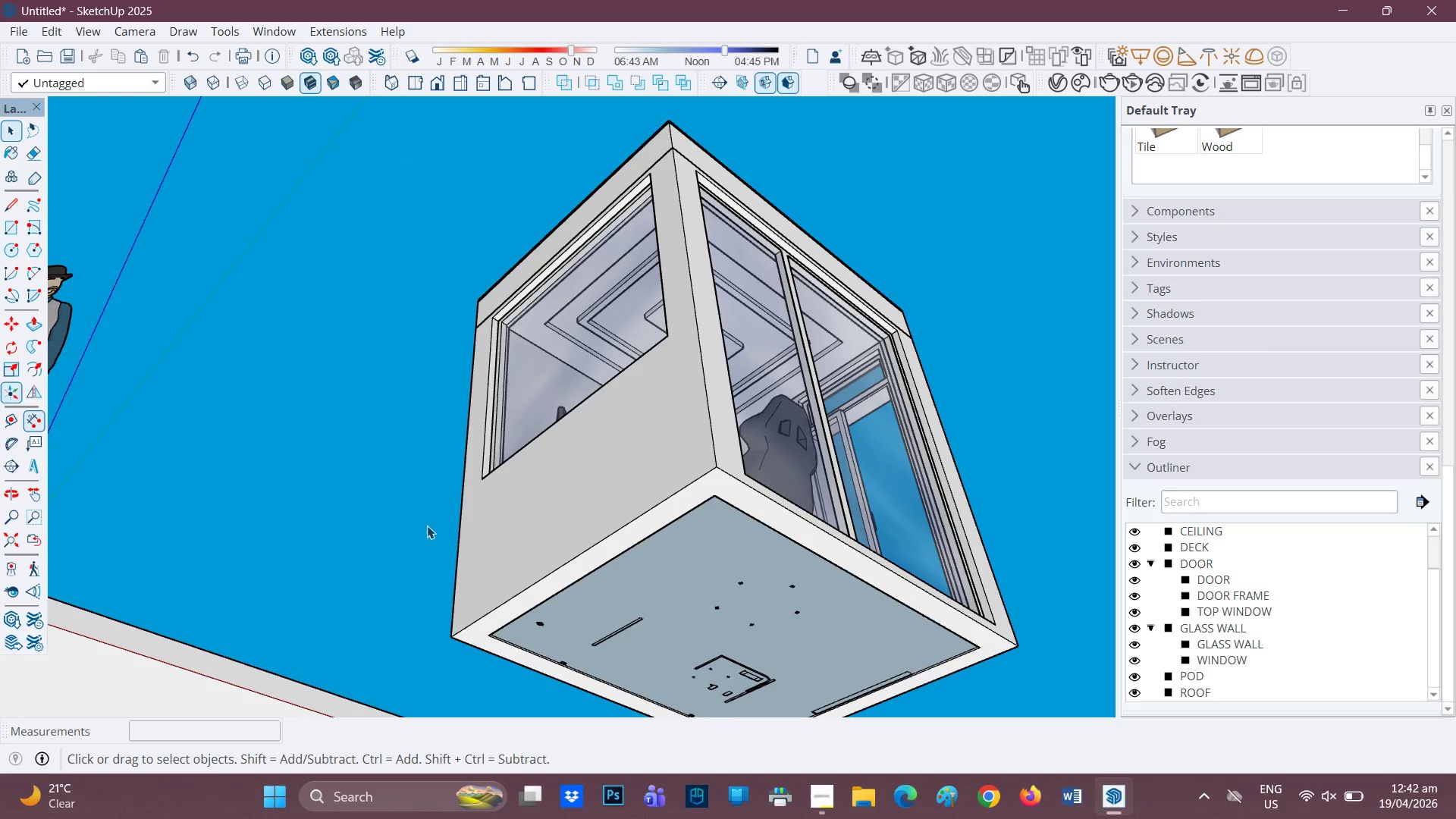 
key(U)
 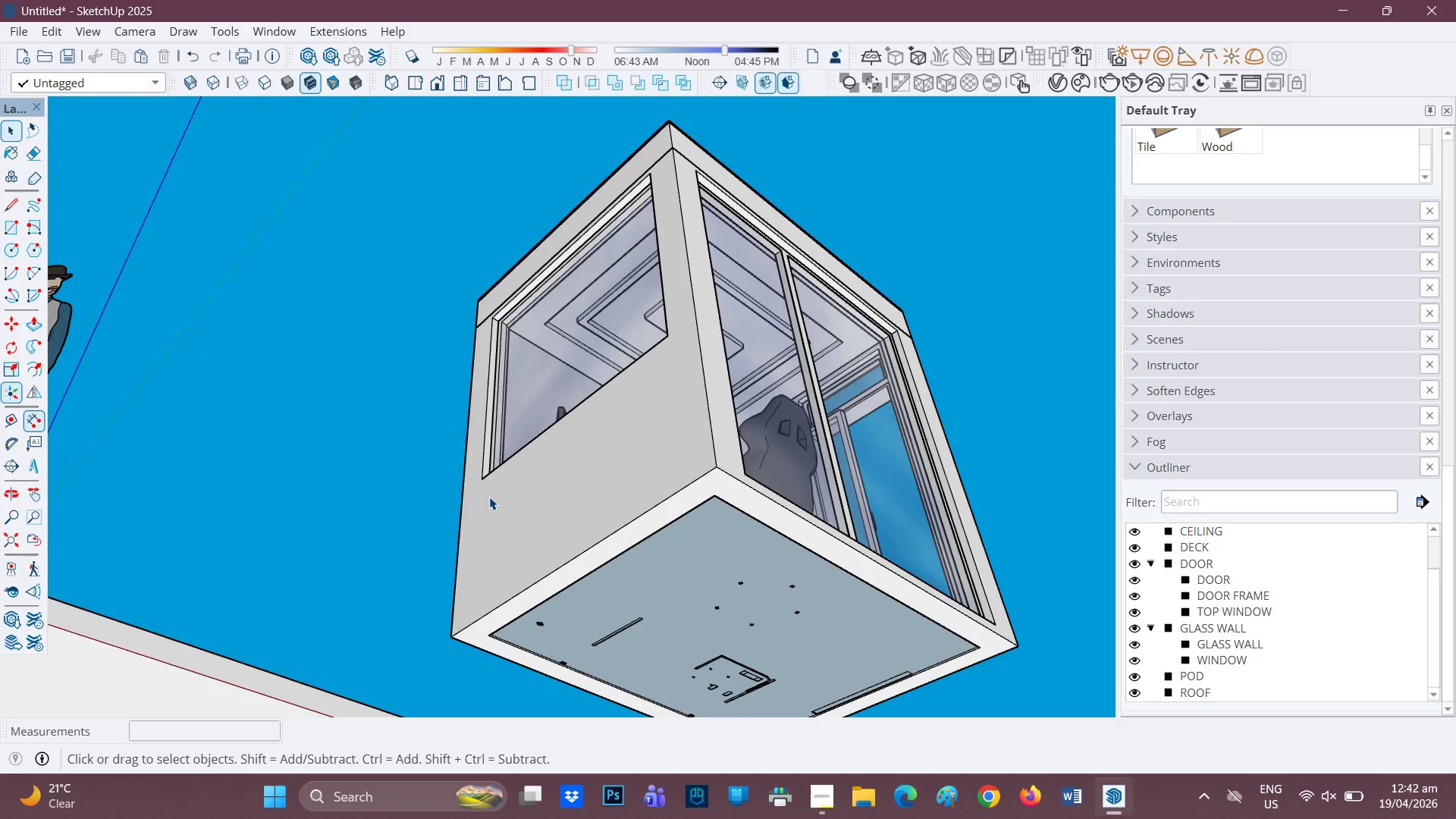 
key(H)
 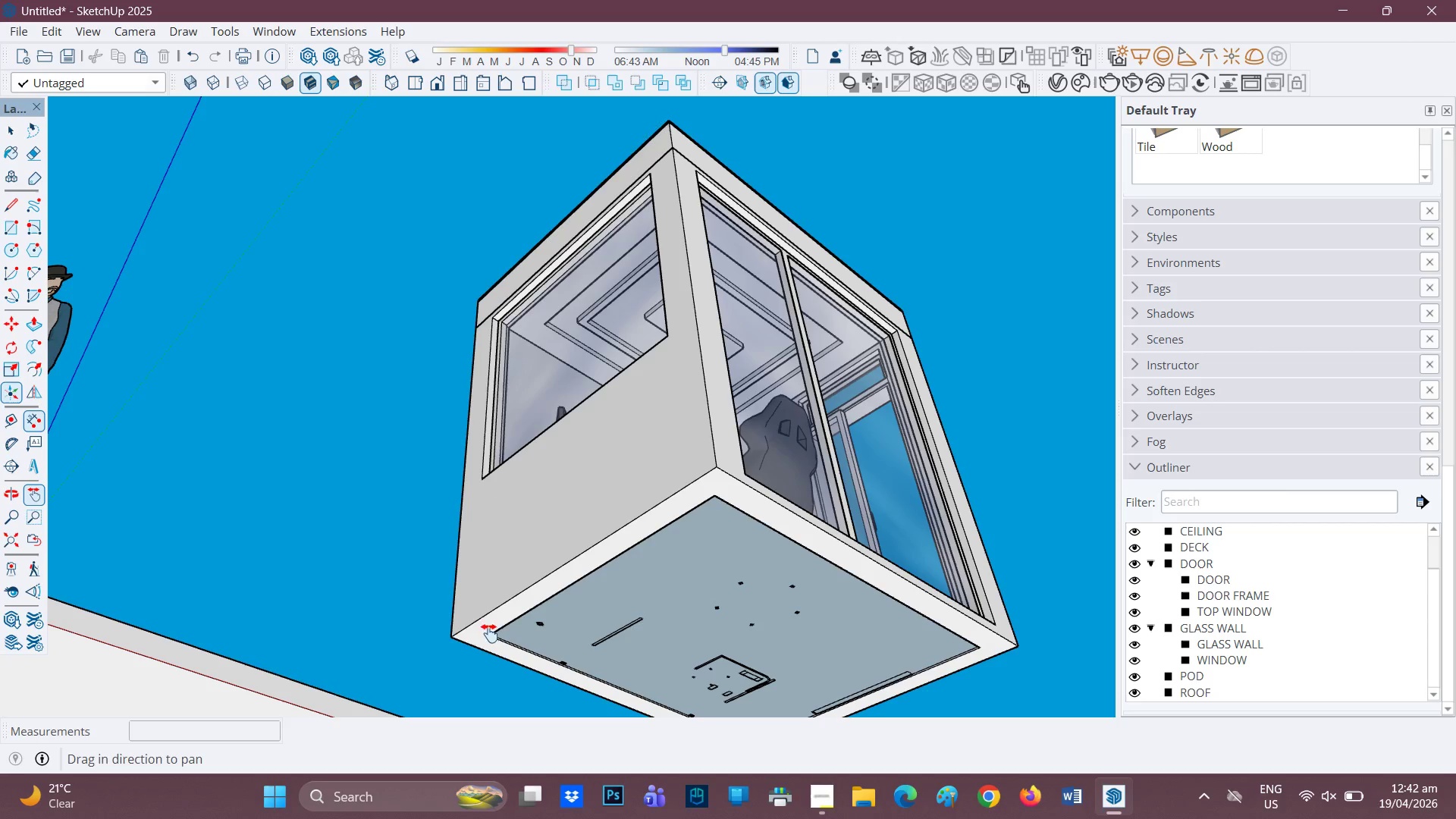 
left_click_drag(start_coordinate=[610, 642], to_coordinate=[502, 484])
 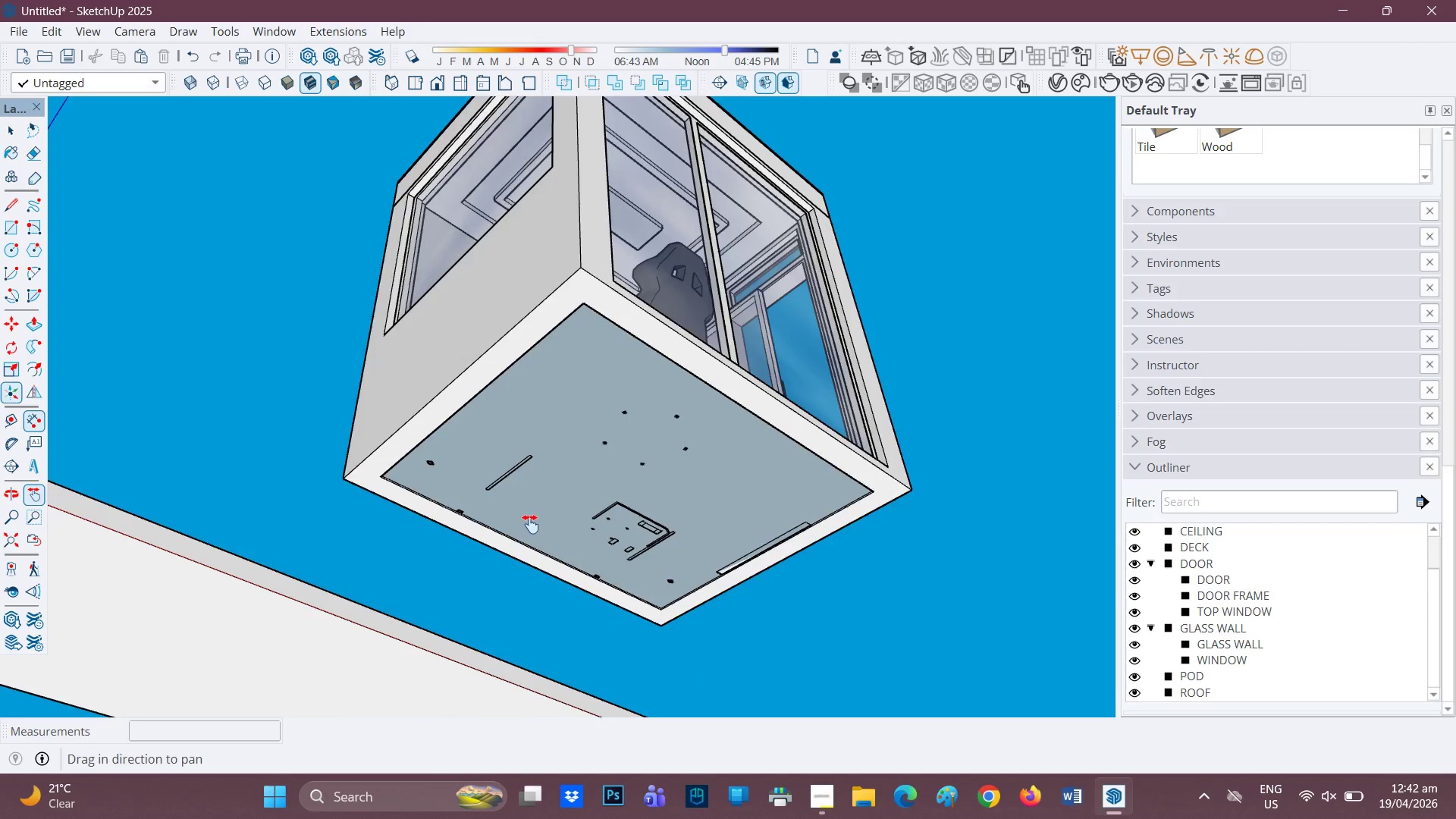 
scroll: coordinate [531, 525], scroll_direction: up, amount: 3.0
 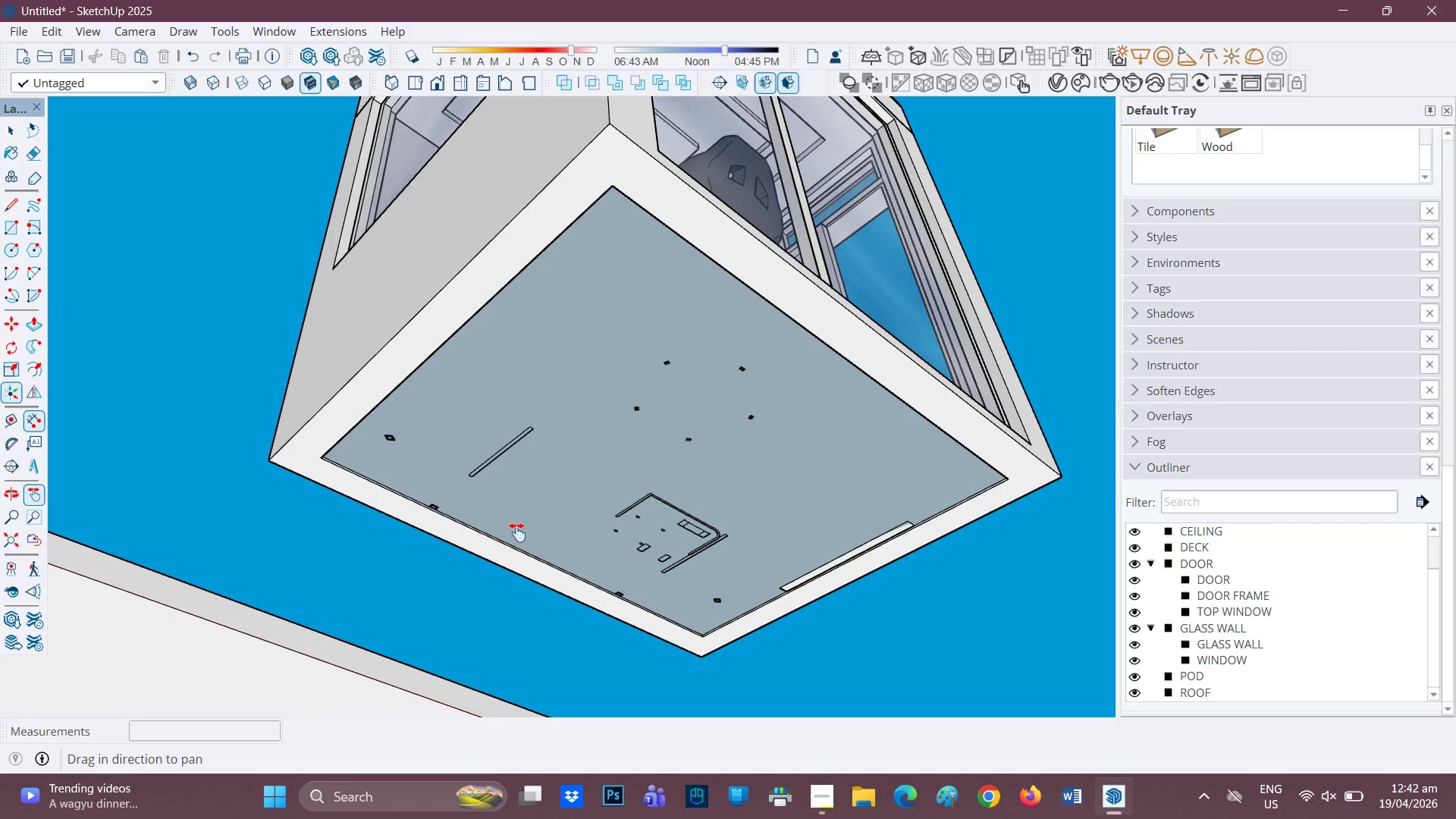 
key(R)
 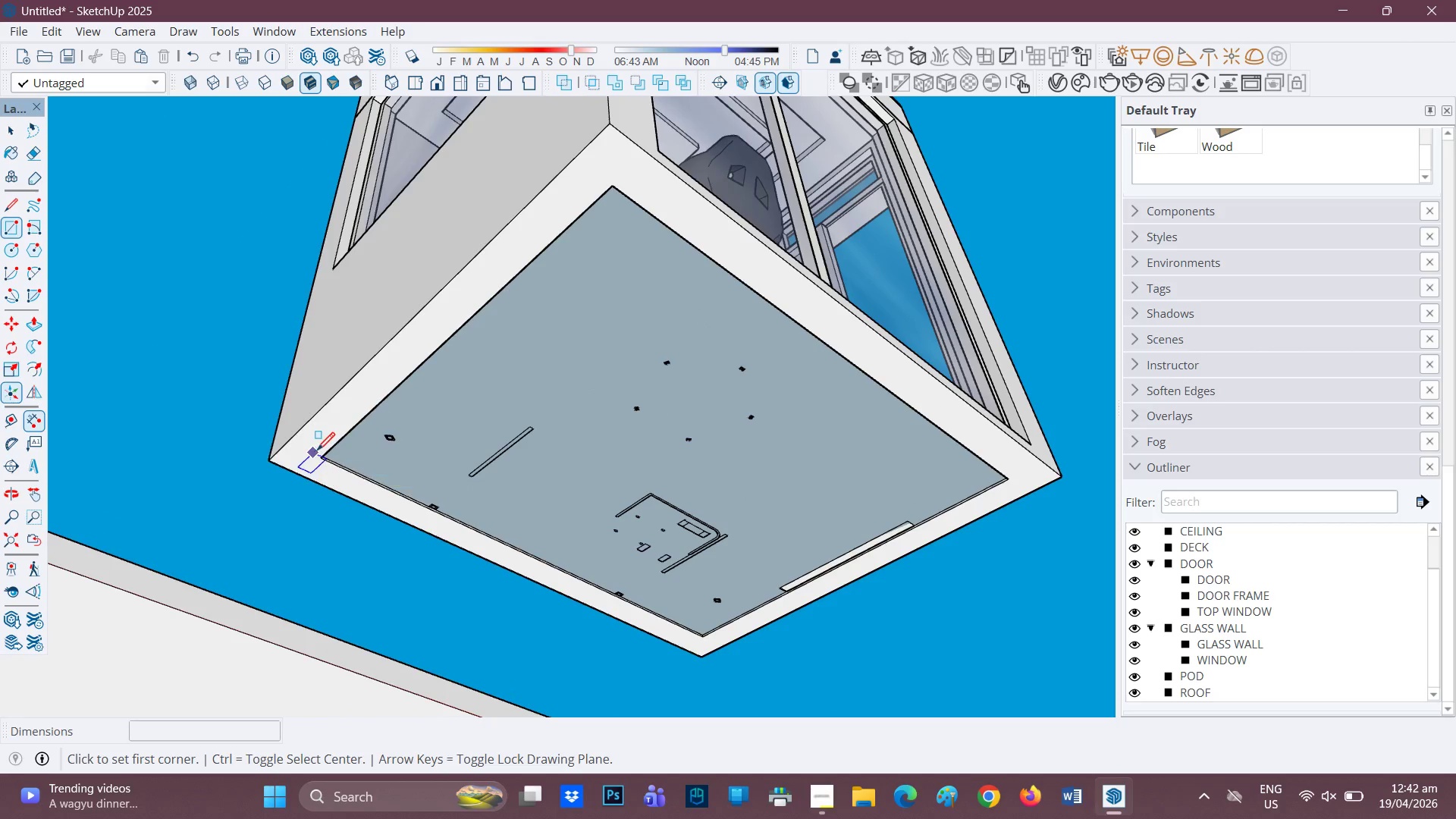 
left_click([325, 453])
 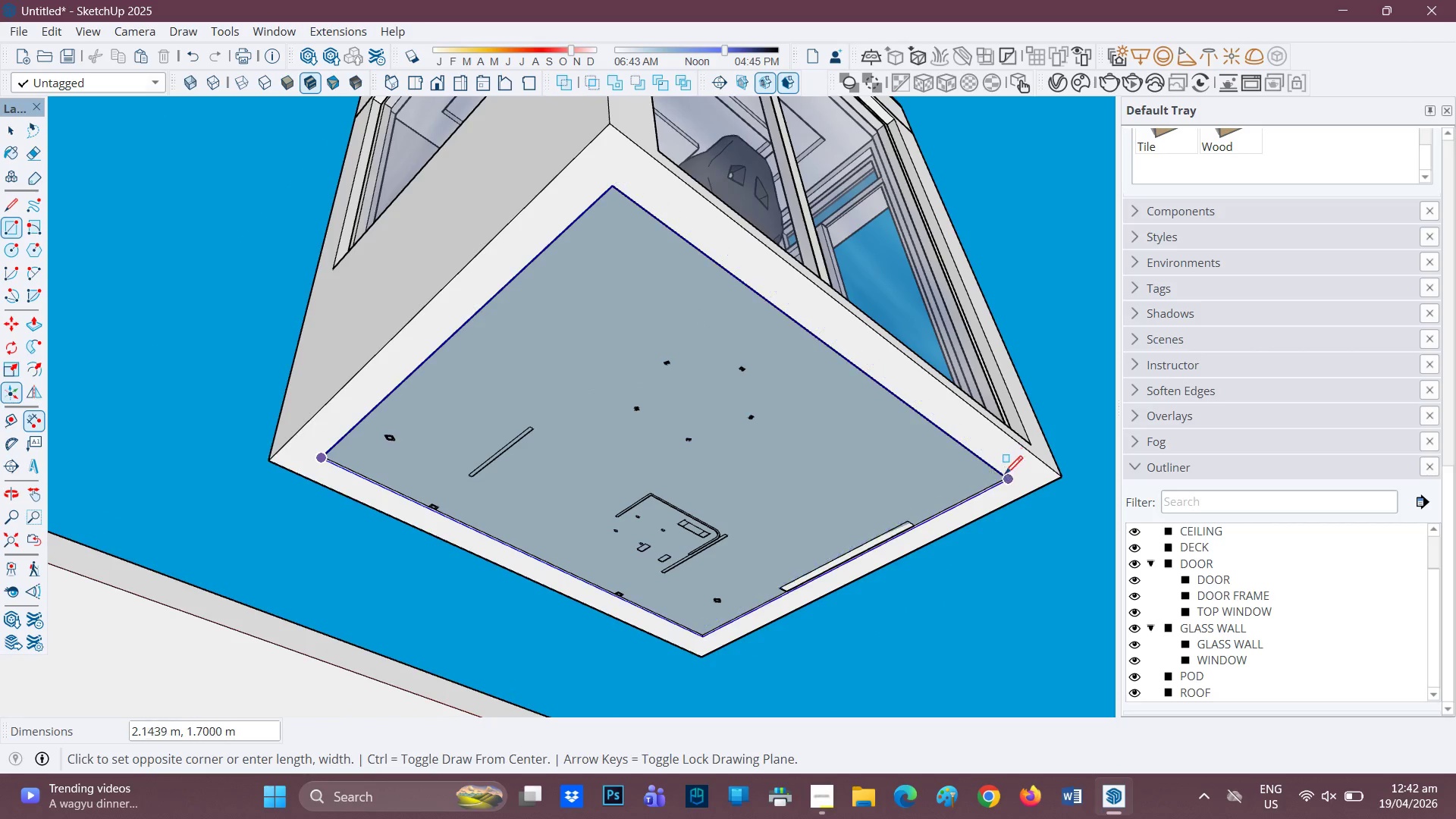 
left_click([1003, 479])
 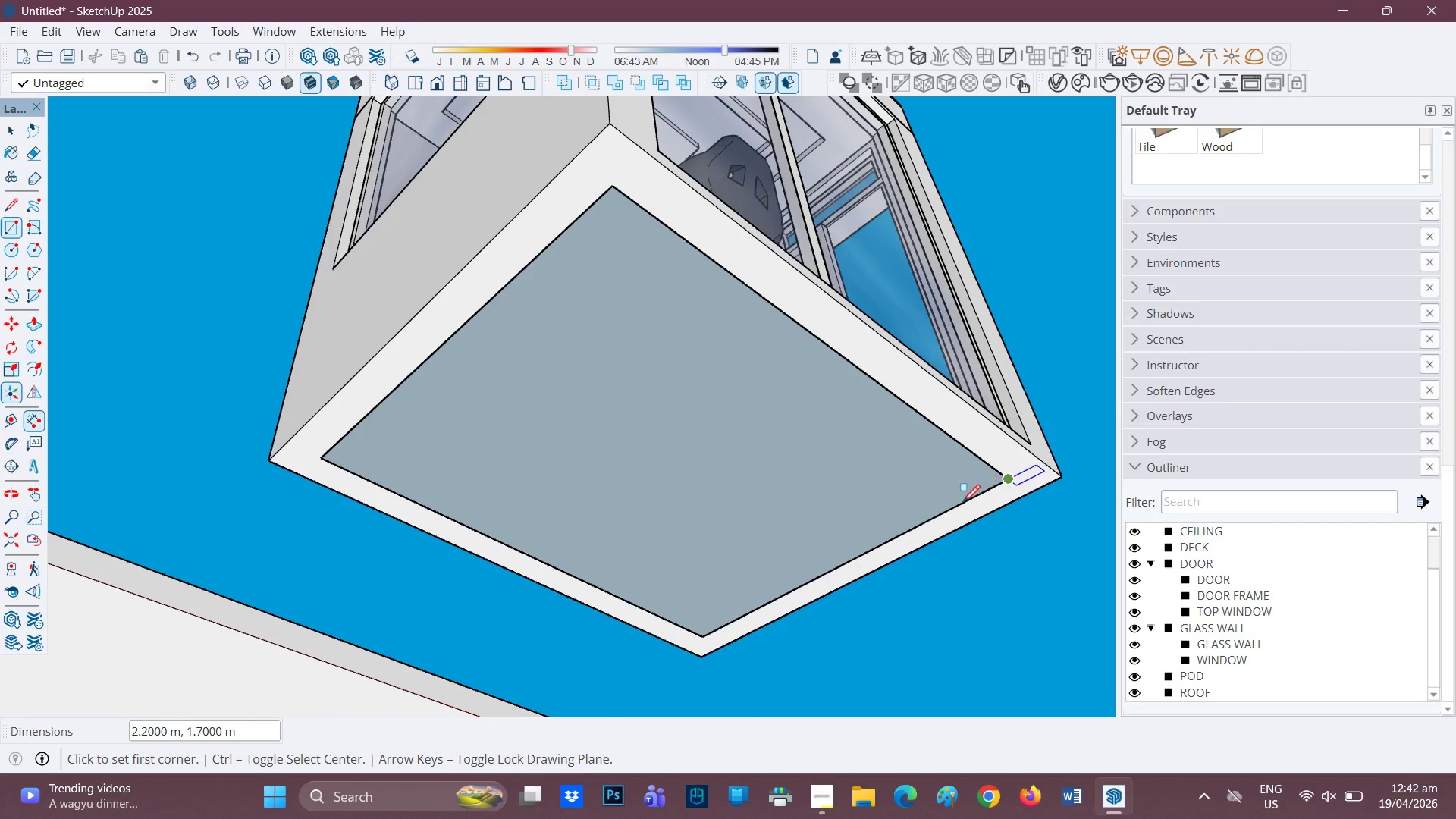 
scroll: coordinate [934, 512], scroll_direction: down, amount: 1.0
 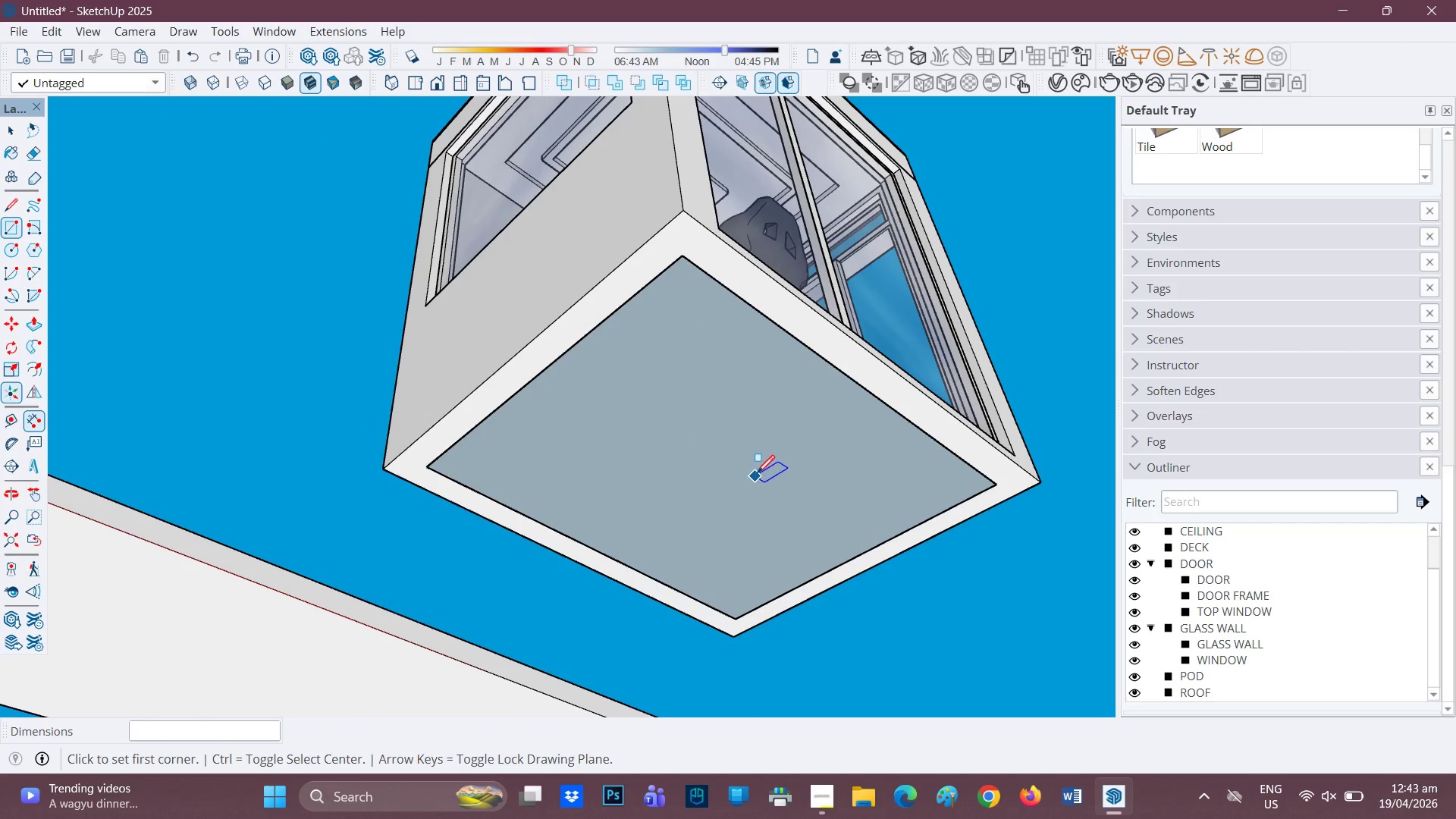 
scroll: coordinate [758, 472], scroll_direction: up, amount: 1.0
 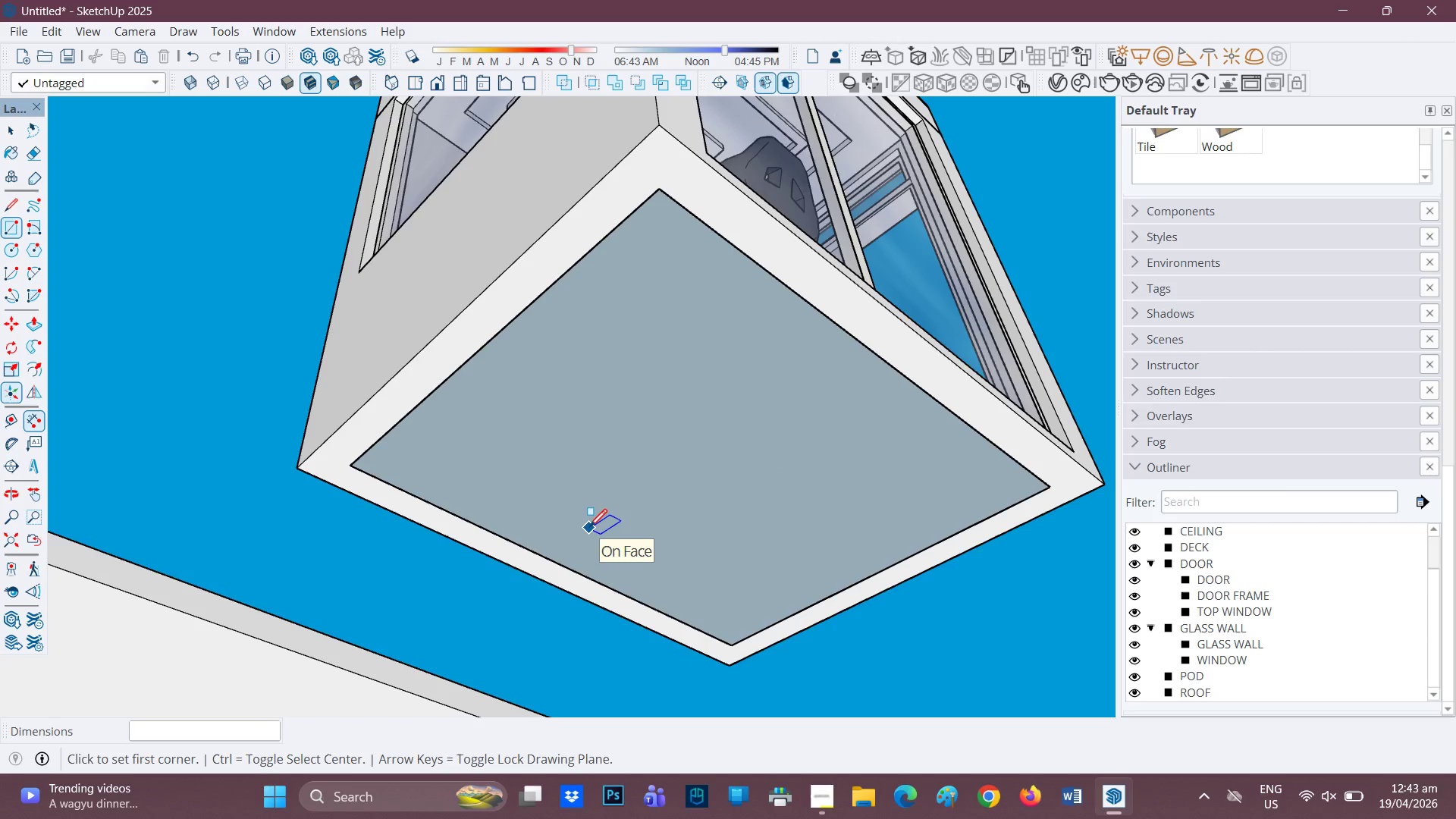 
key(Space)
 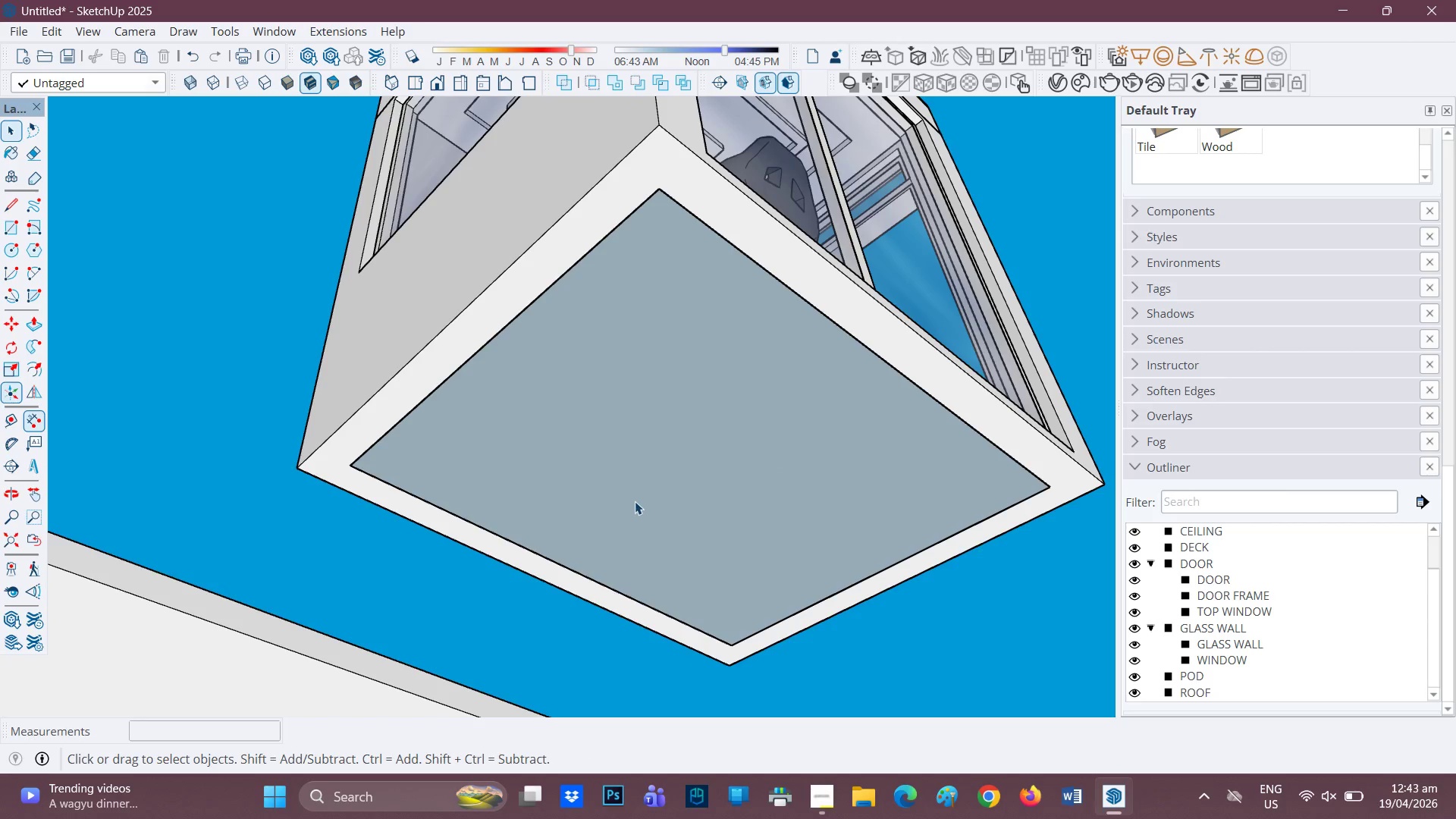 
left_click([646, 494])
 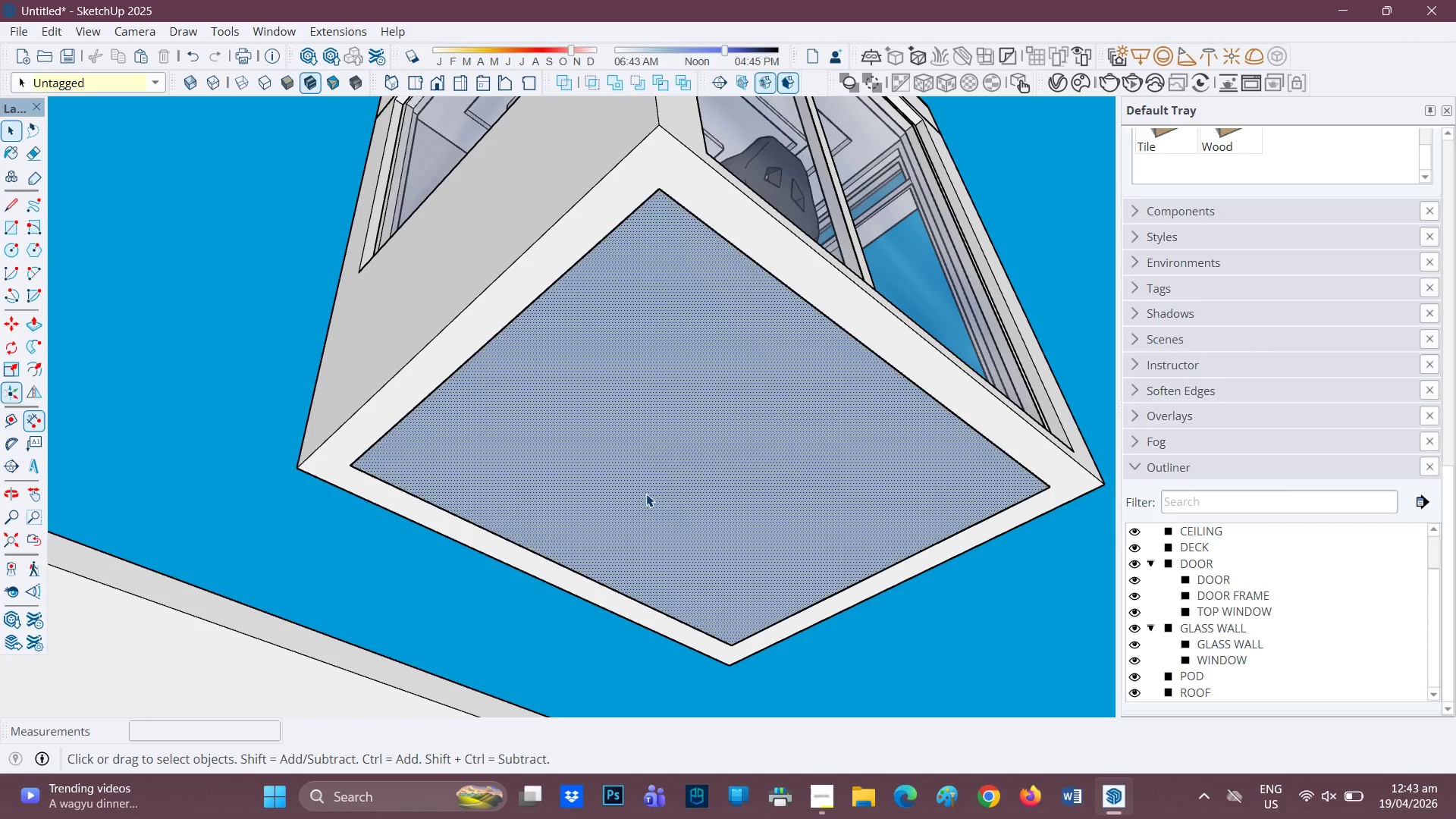 
right_click([646, 494])
 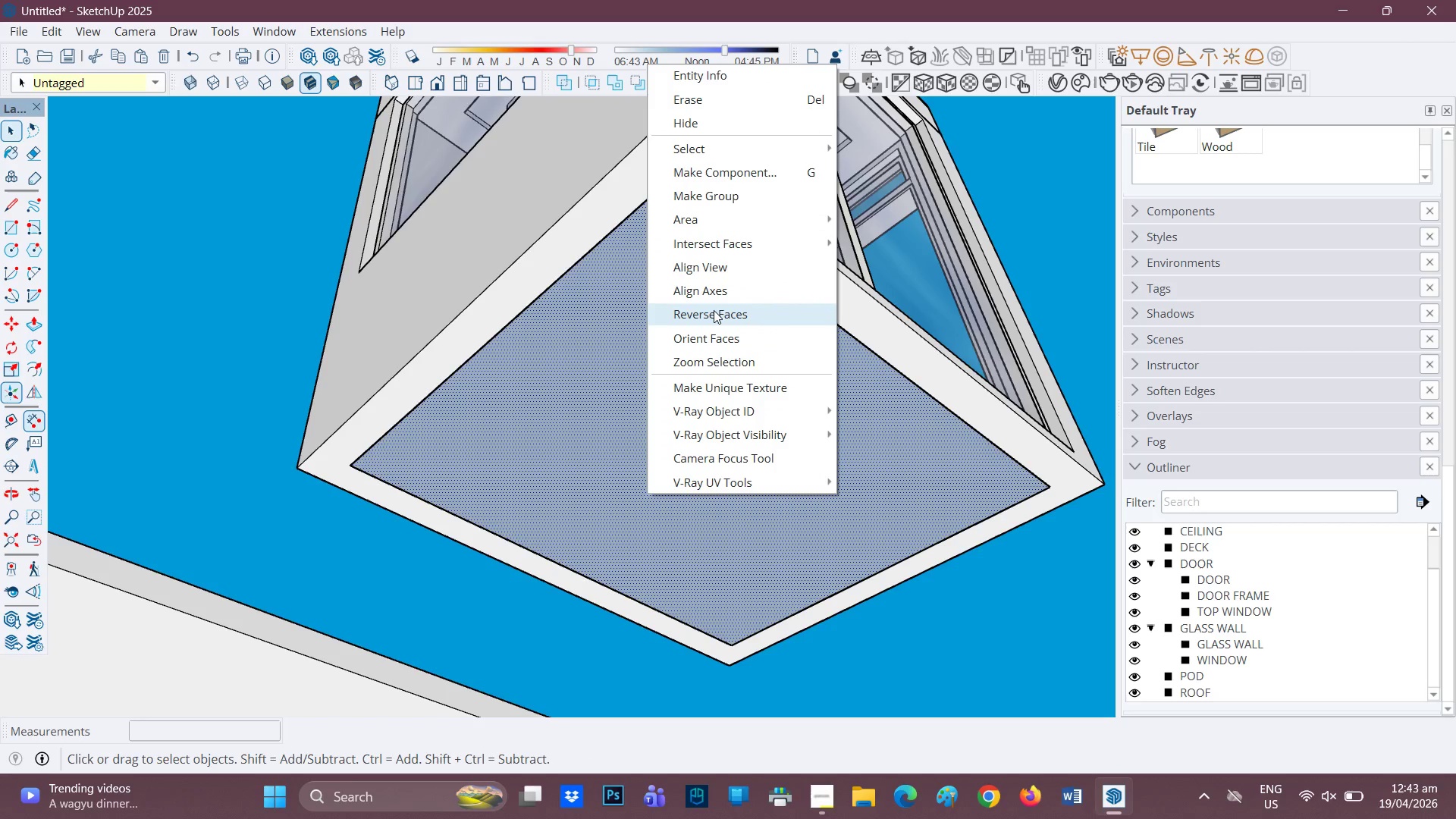 
left_click([713, 310])
 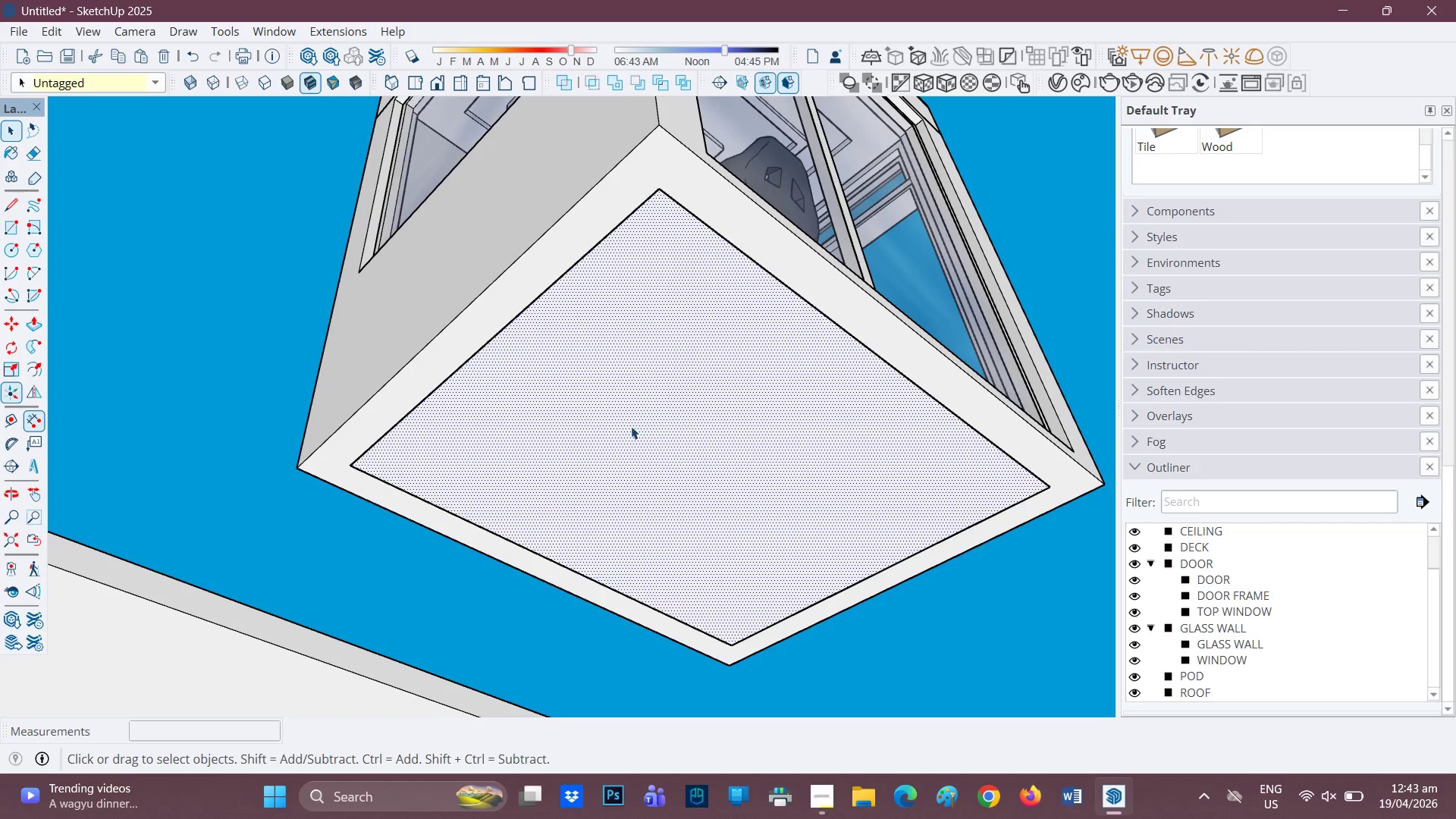 
scroll: coordinate [626, 429], scroll_direction: down, amount: 1.0
 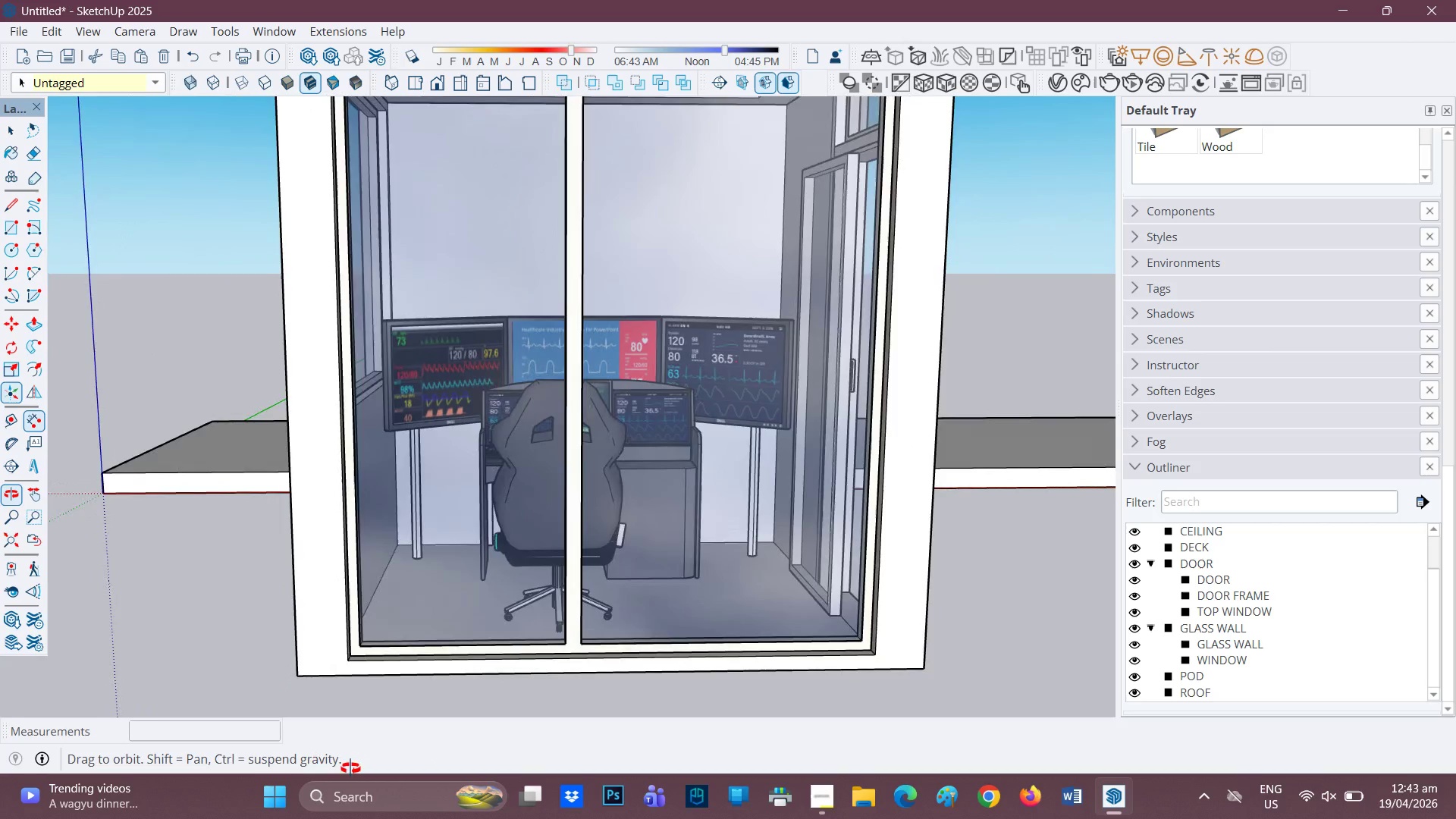 
scroll: coordinate [119, 642], scroll_direction: none, amount: 0.0
 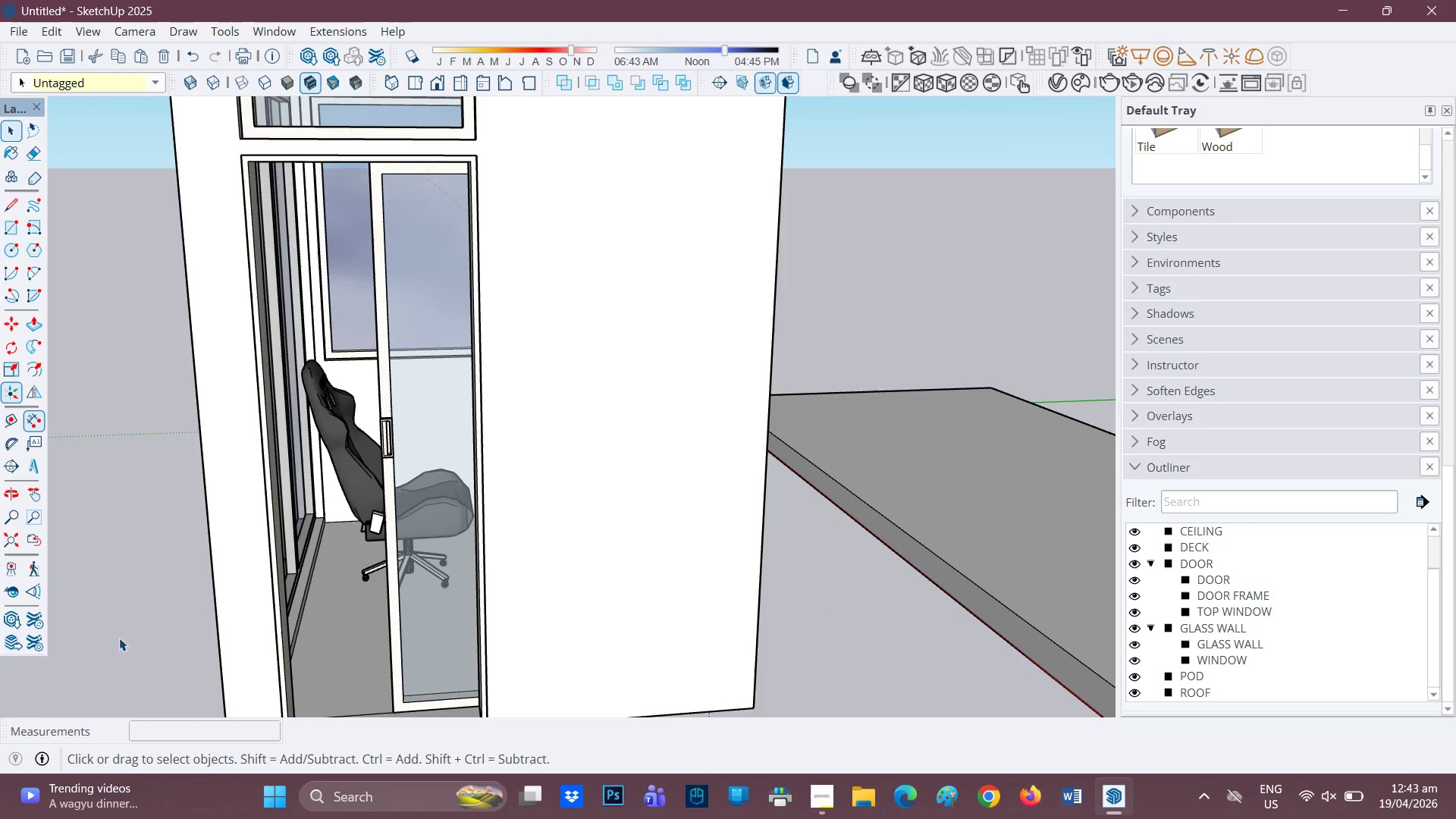 
key(Space)
 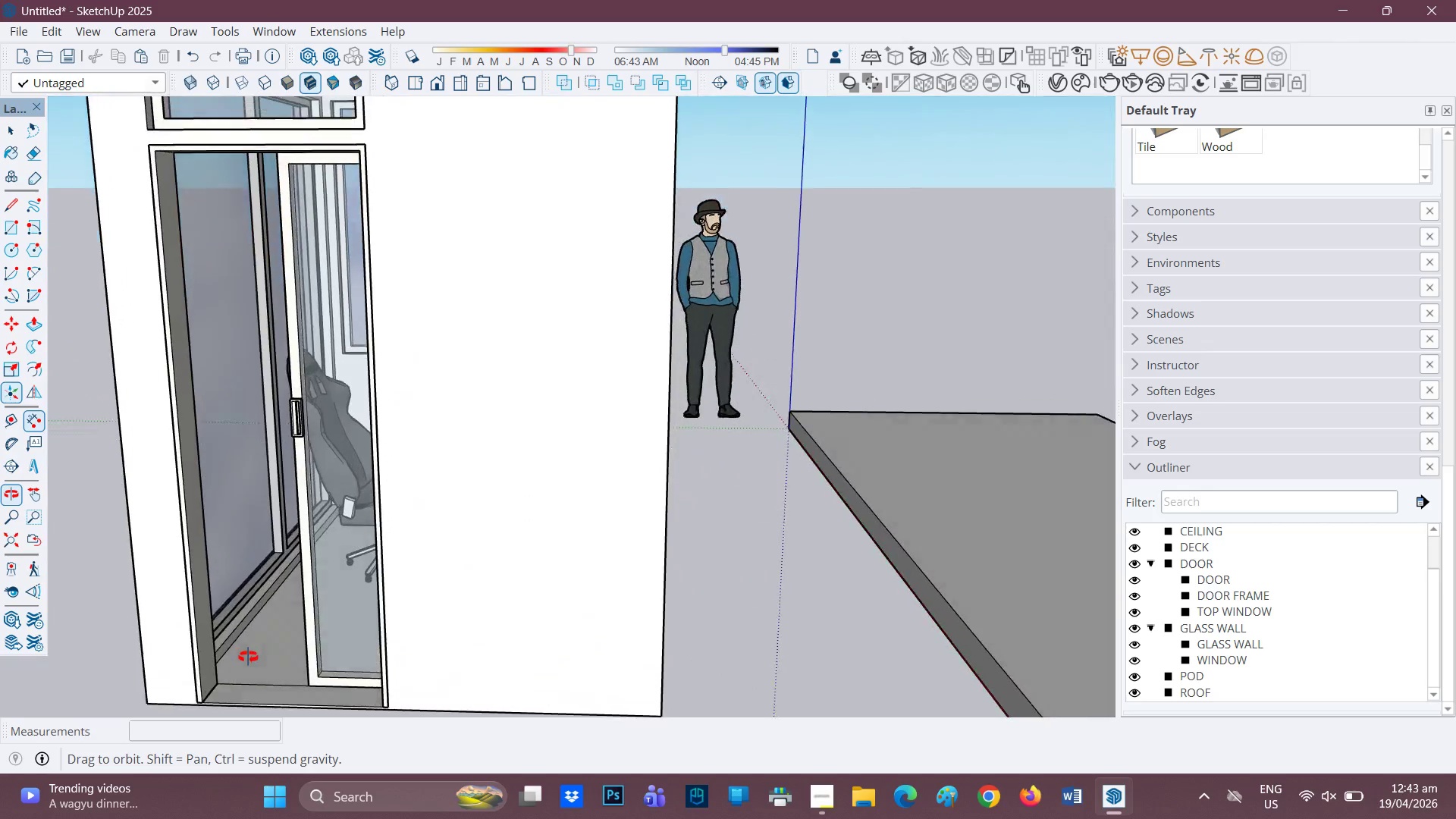 
wait(6.51)
 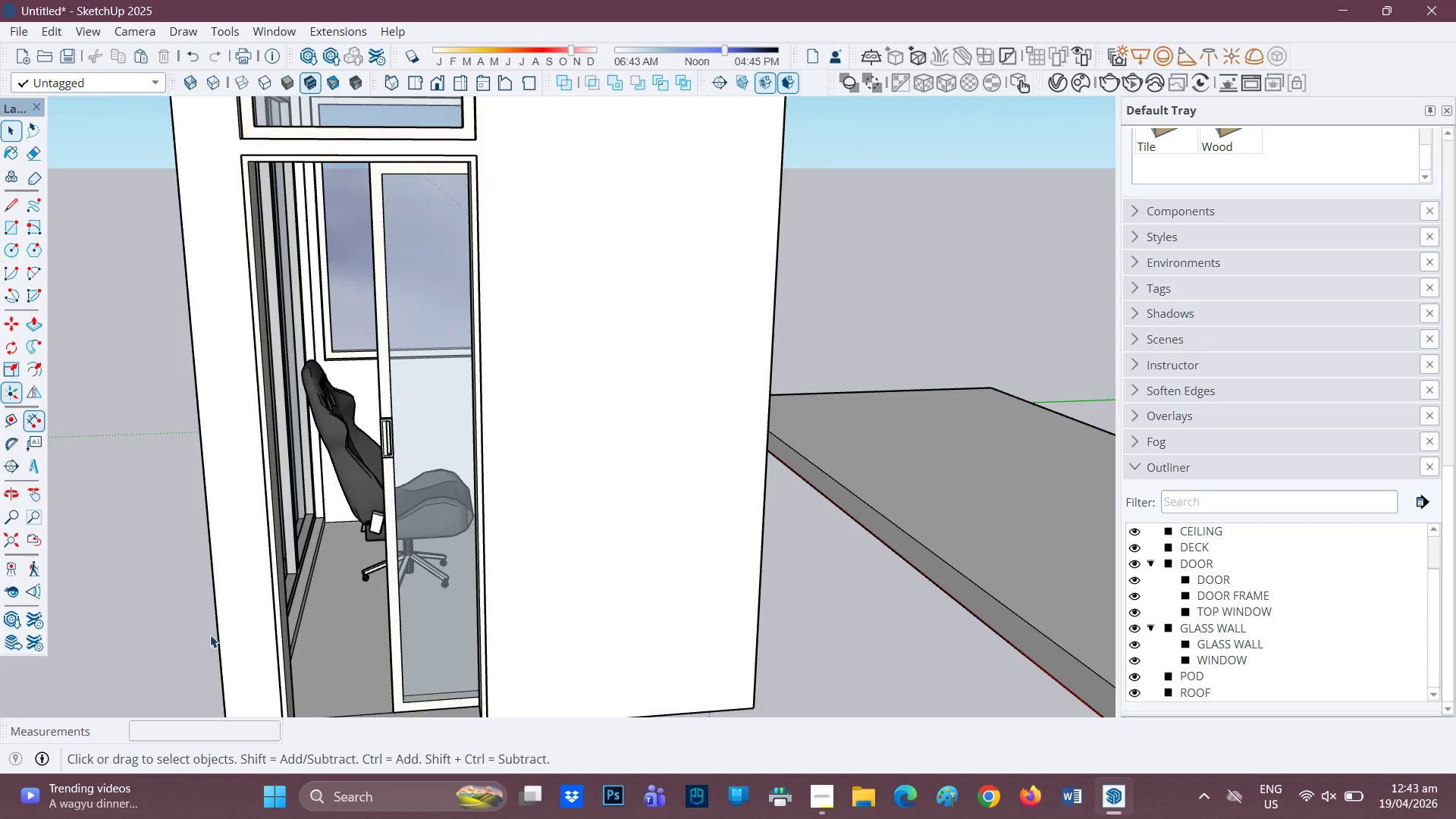 
scroll: coordinate [518, 597], scroll_direction: down, amount: 4.0
 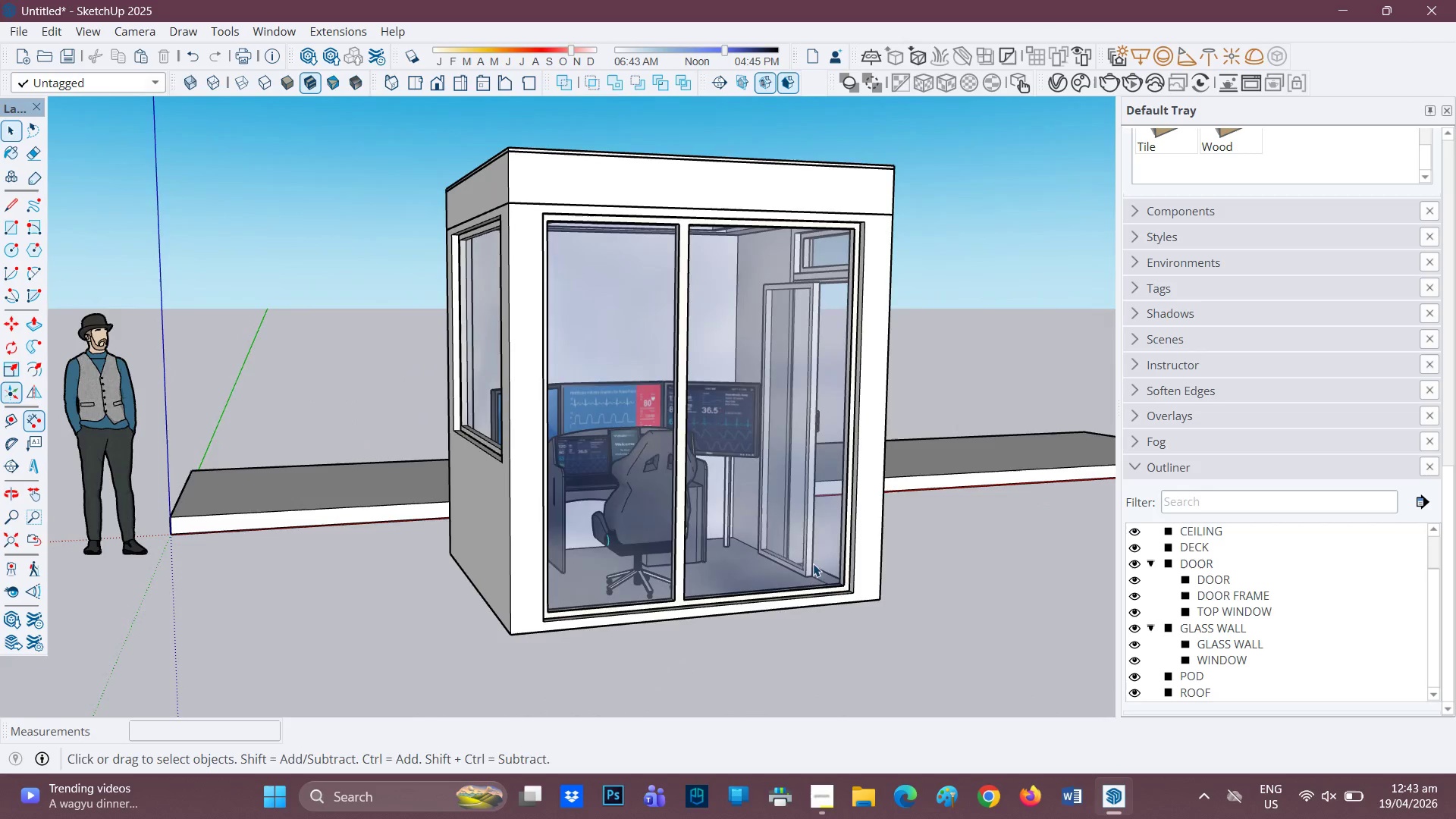 
scroll: coordinate [432, 519], scroll_direction: up, amount: 5.0
 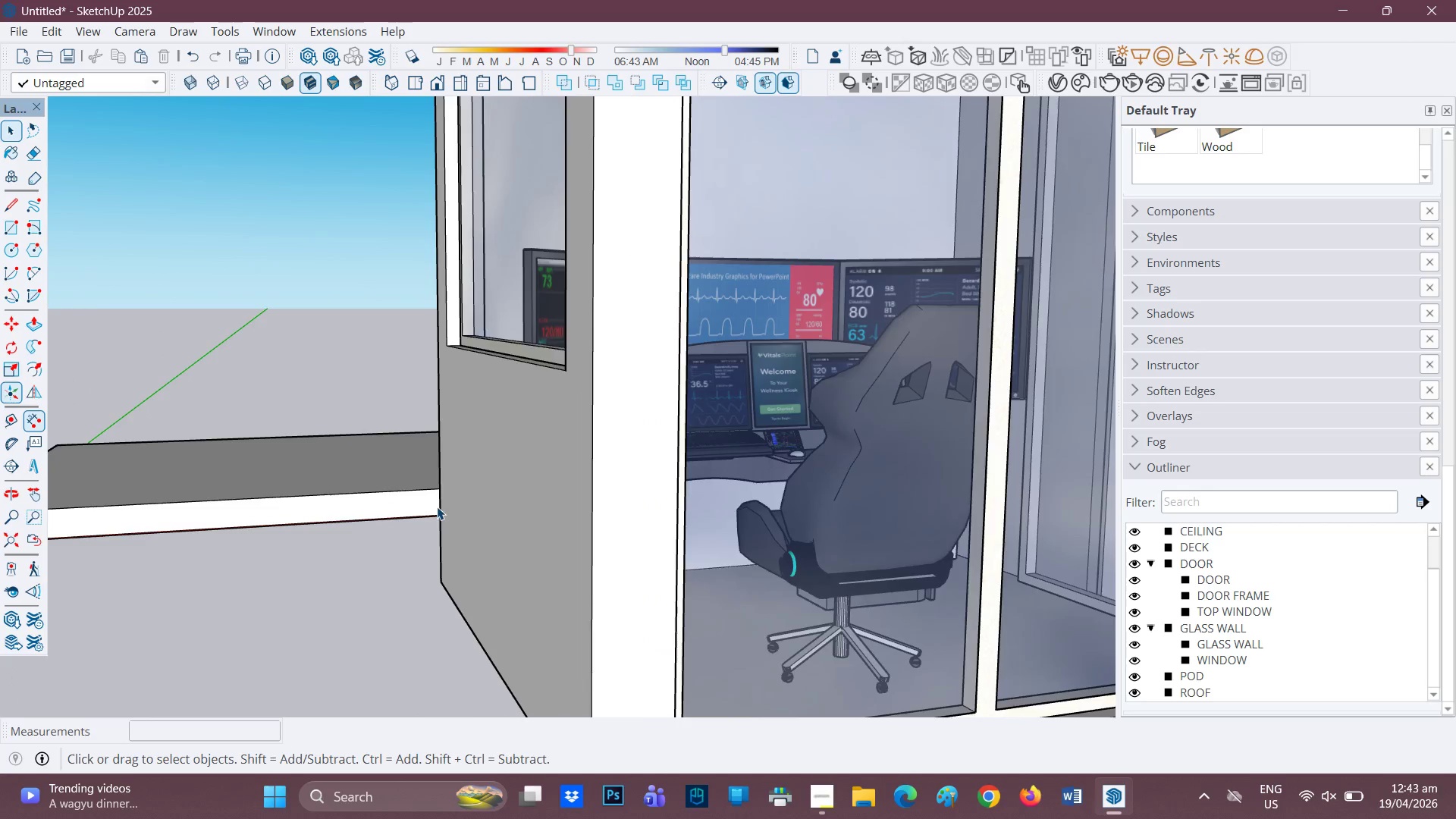 
scroll: coordinate [448, 534], scroll_direction: down, amount: 6.0
 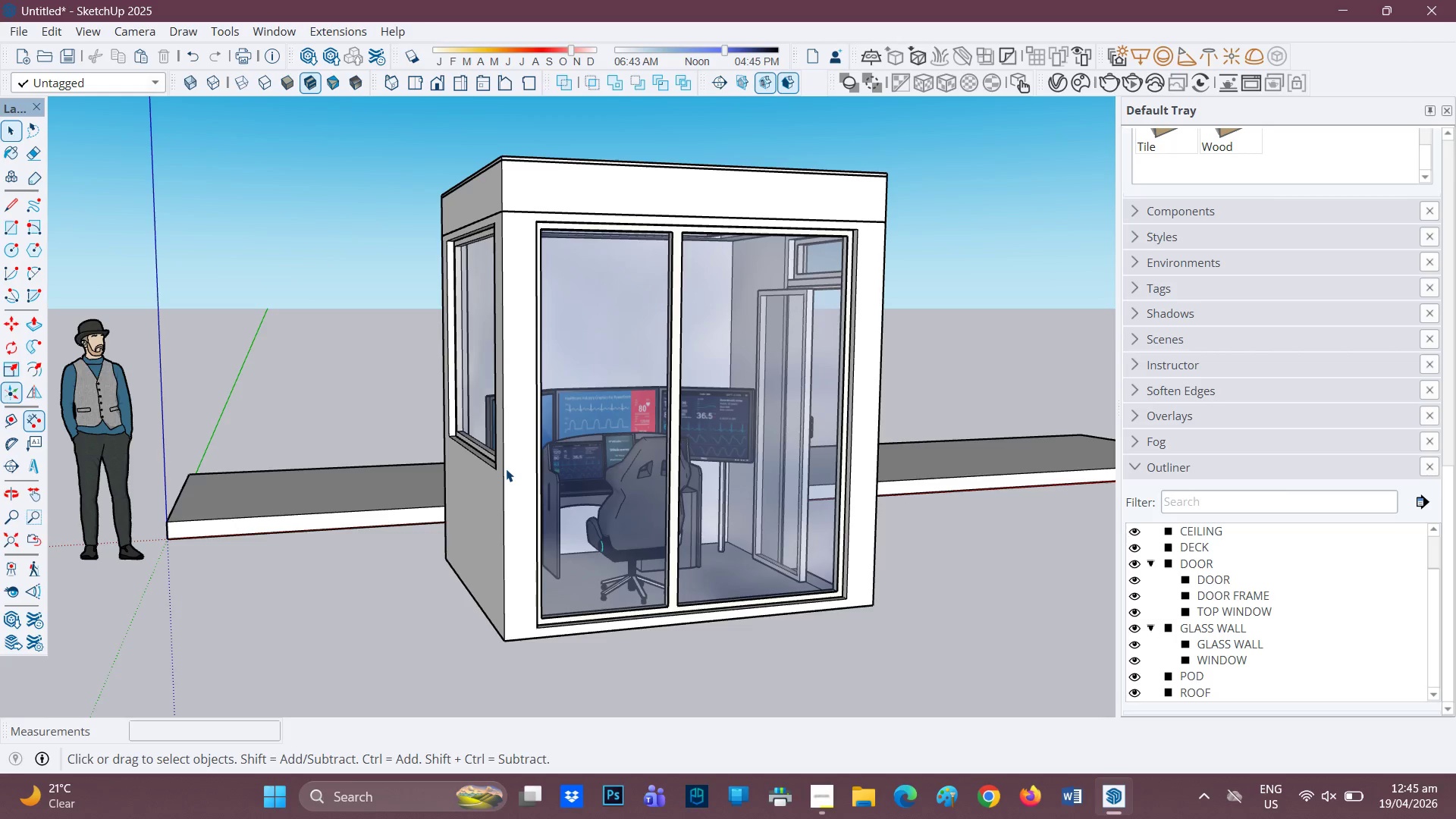 
wait(145.91)
 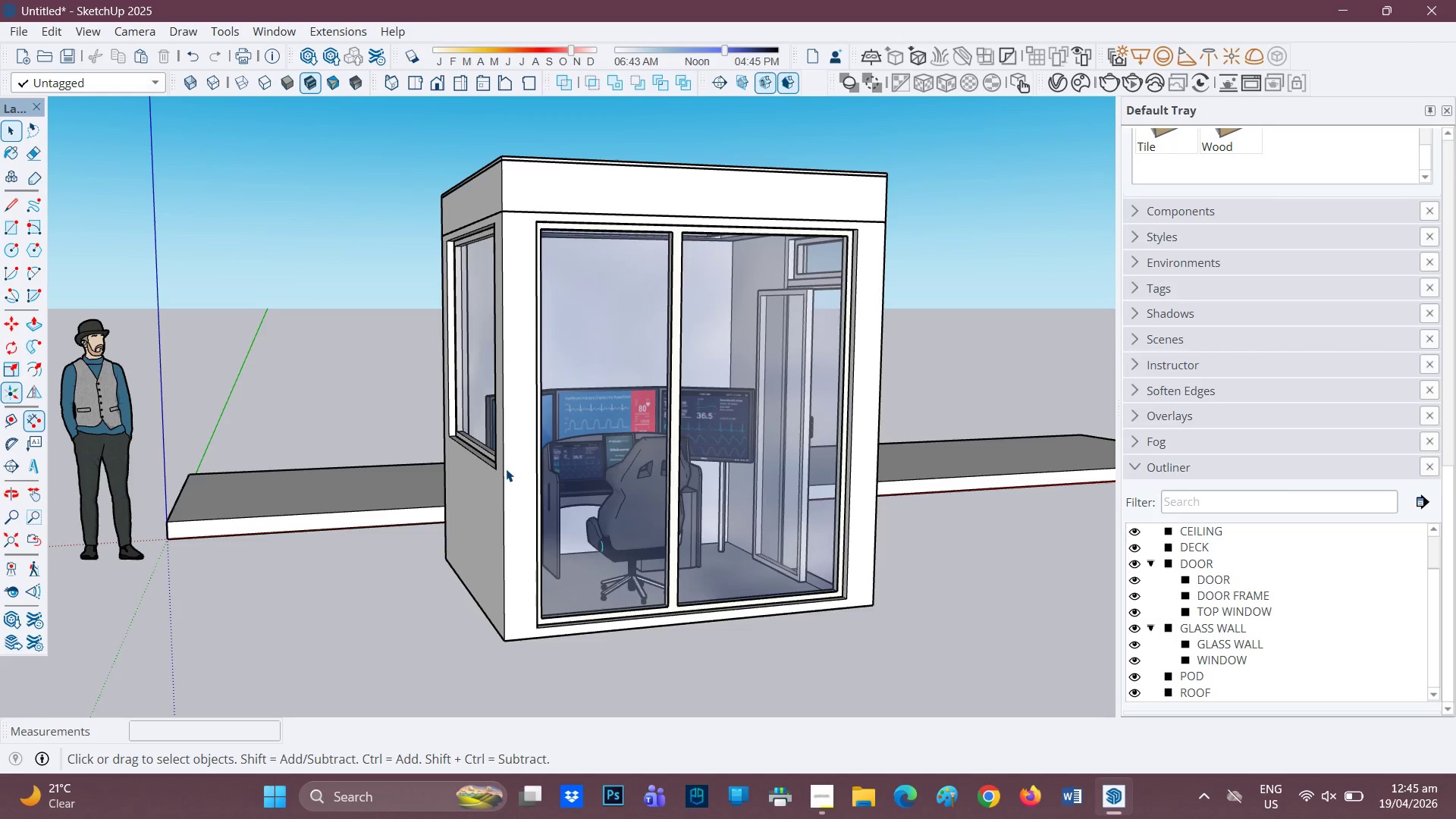 
left_click([821, 804])
 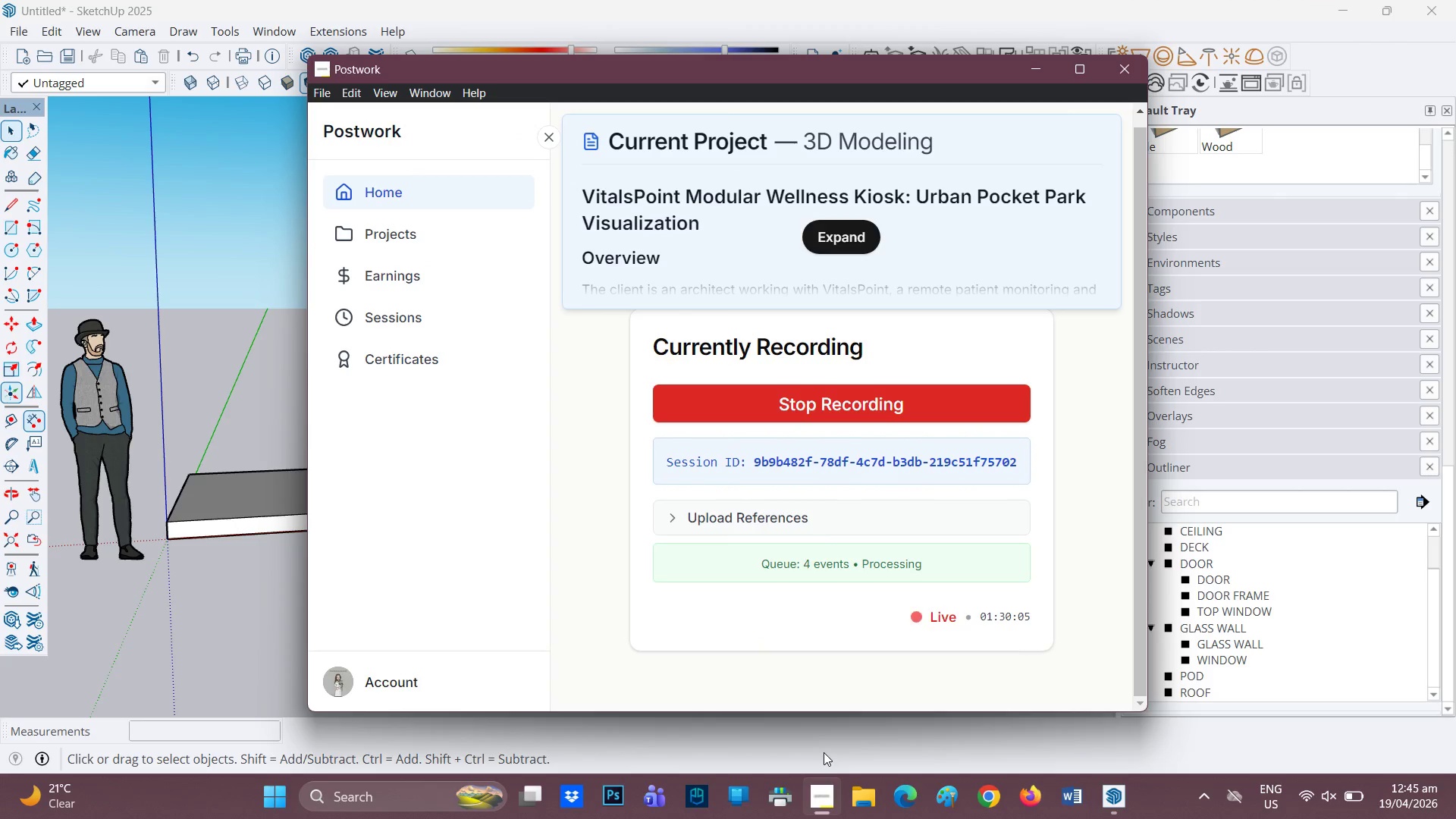 
wait(5.33)
 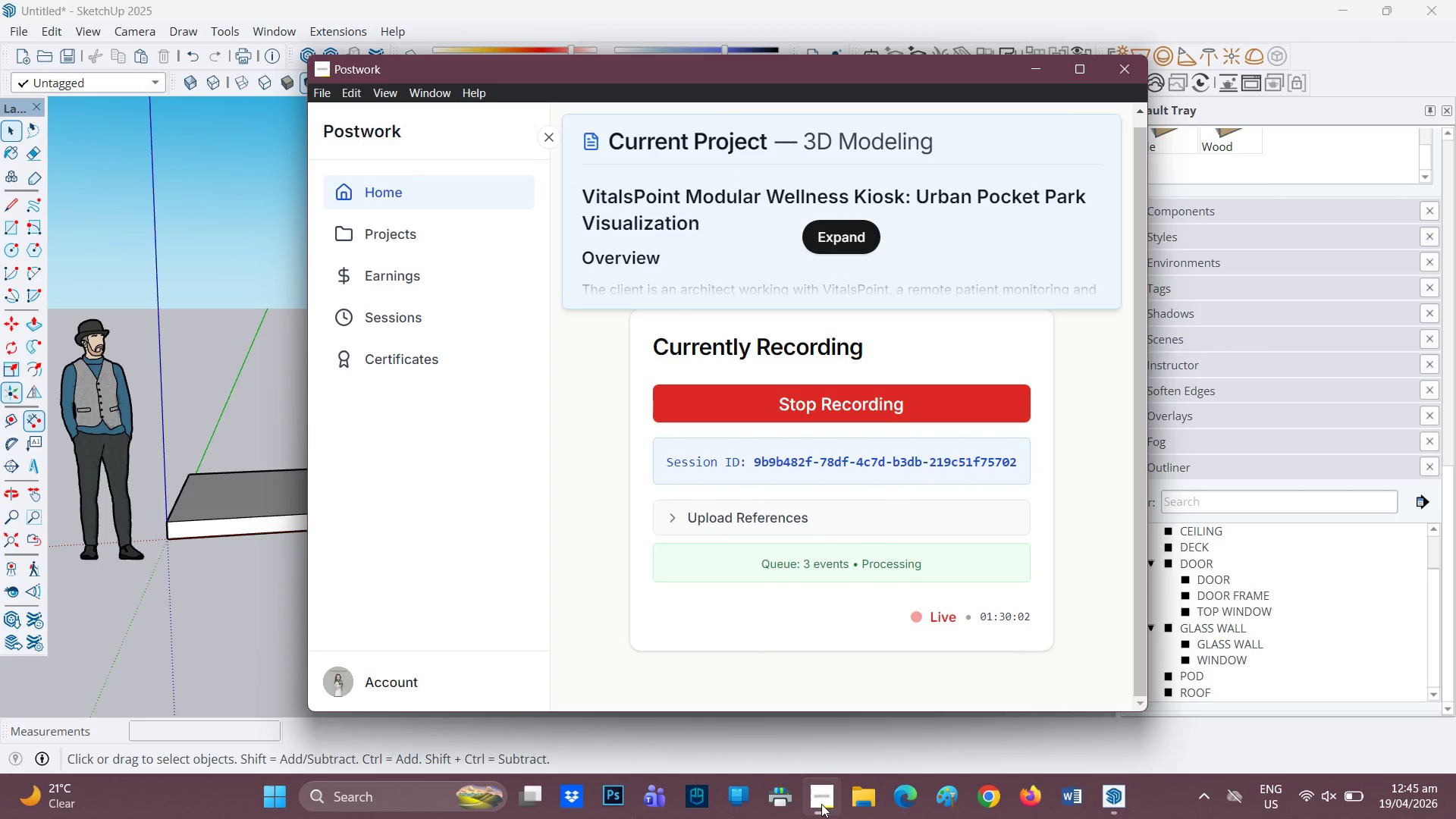 
left_click([210, 398])
 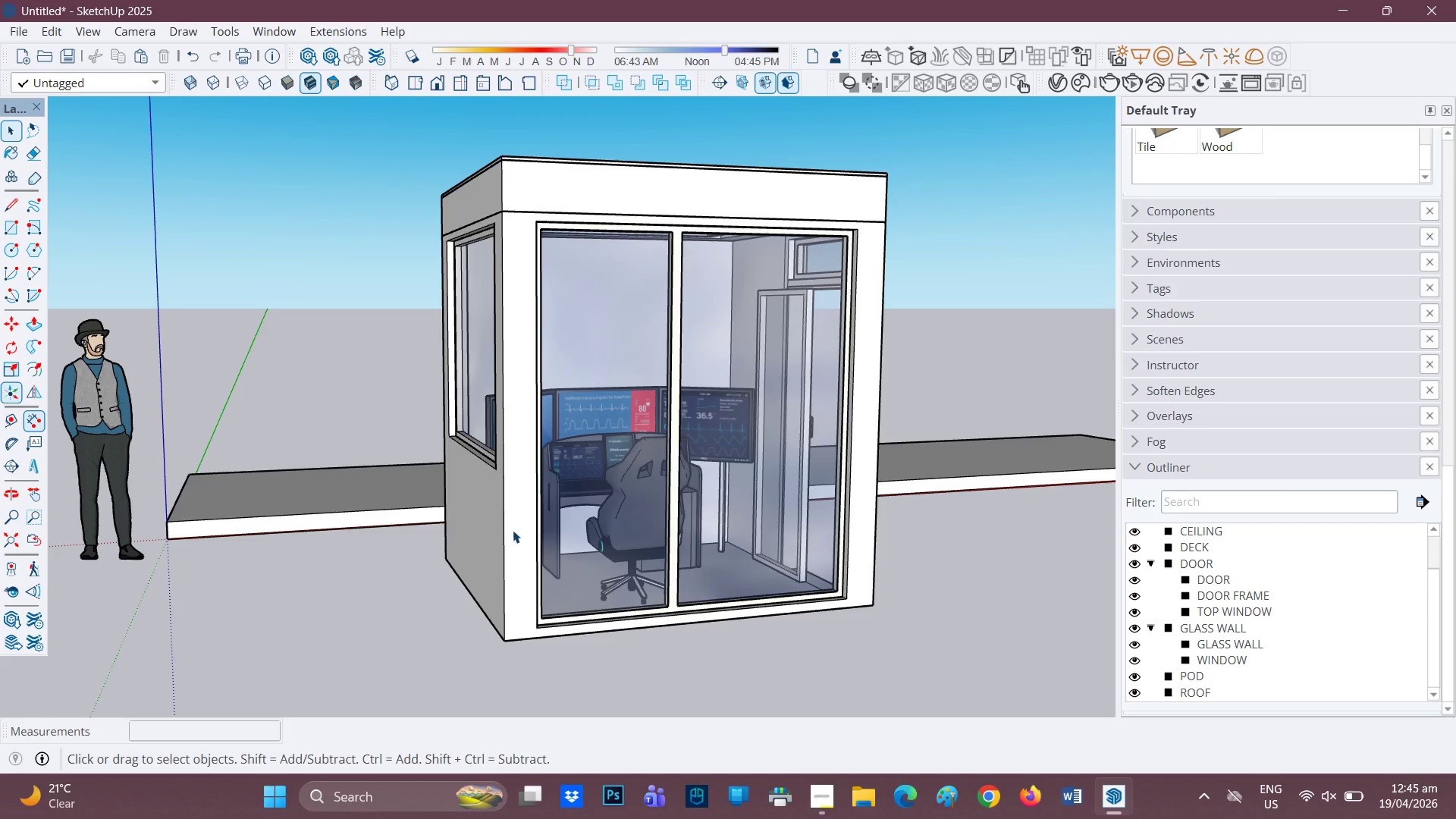 
scroll: coordinate [362, 475], scroll_direction: down, amount: 3.0
 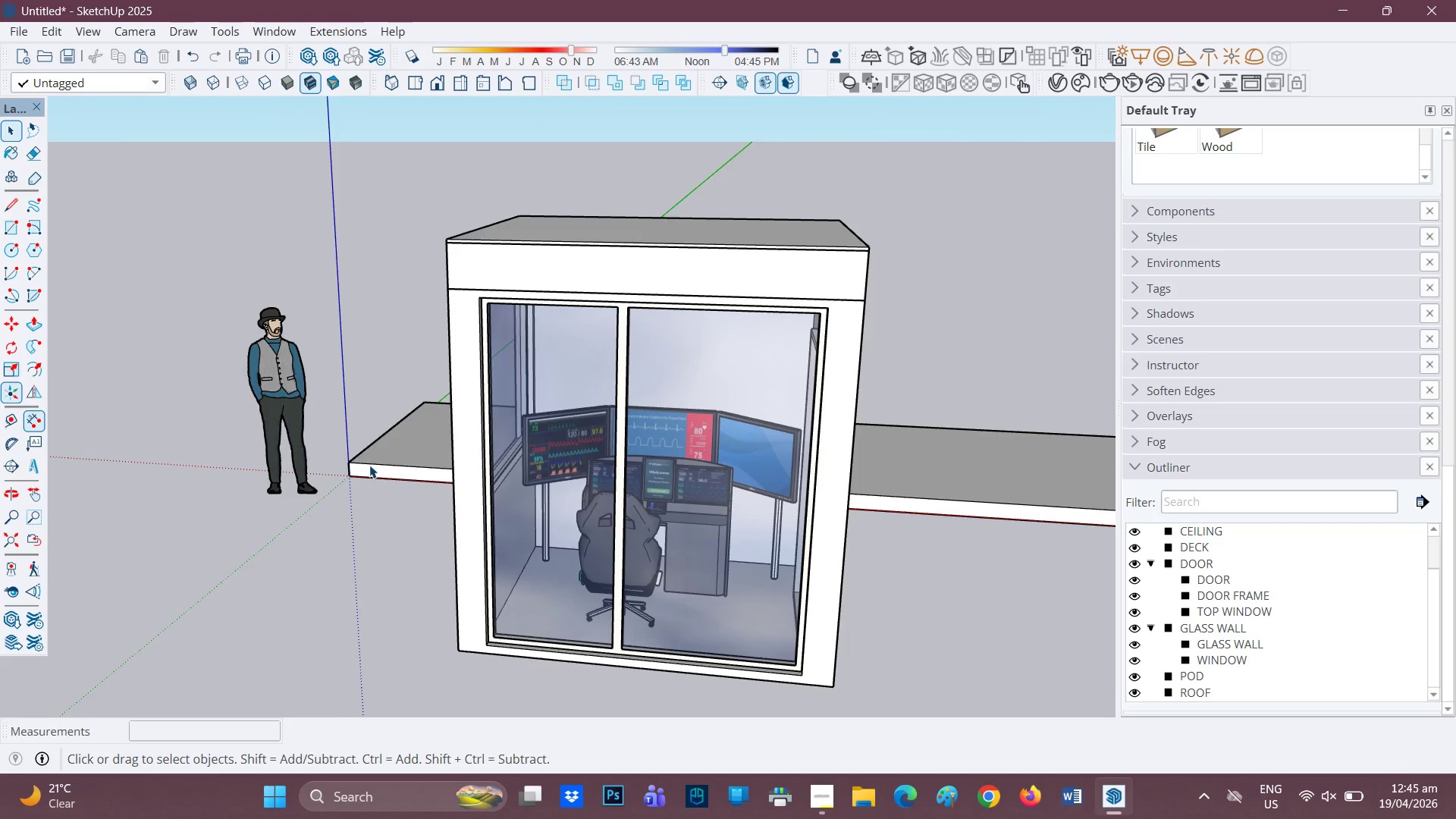 
scroll: coordinate [371, 459], scroll_direction: up, amount: 2.0
 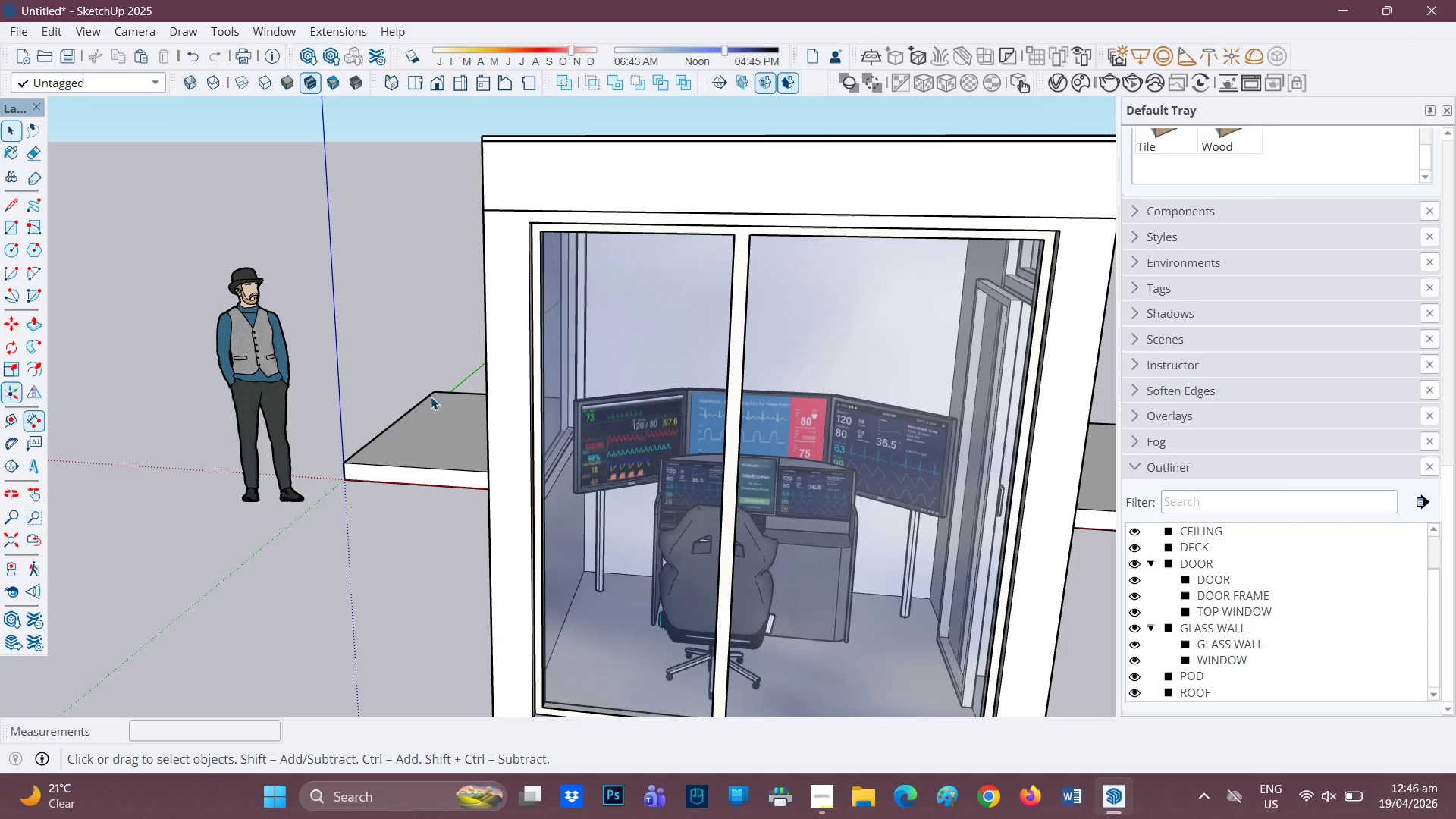 
wait(5.6)
 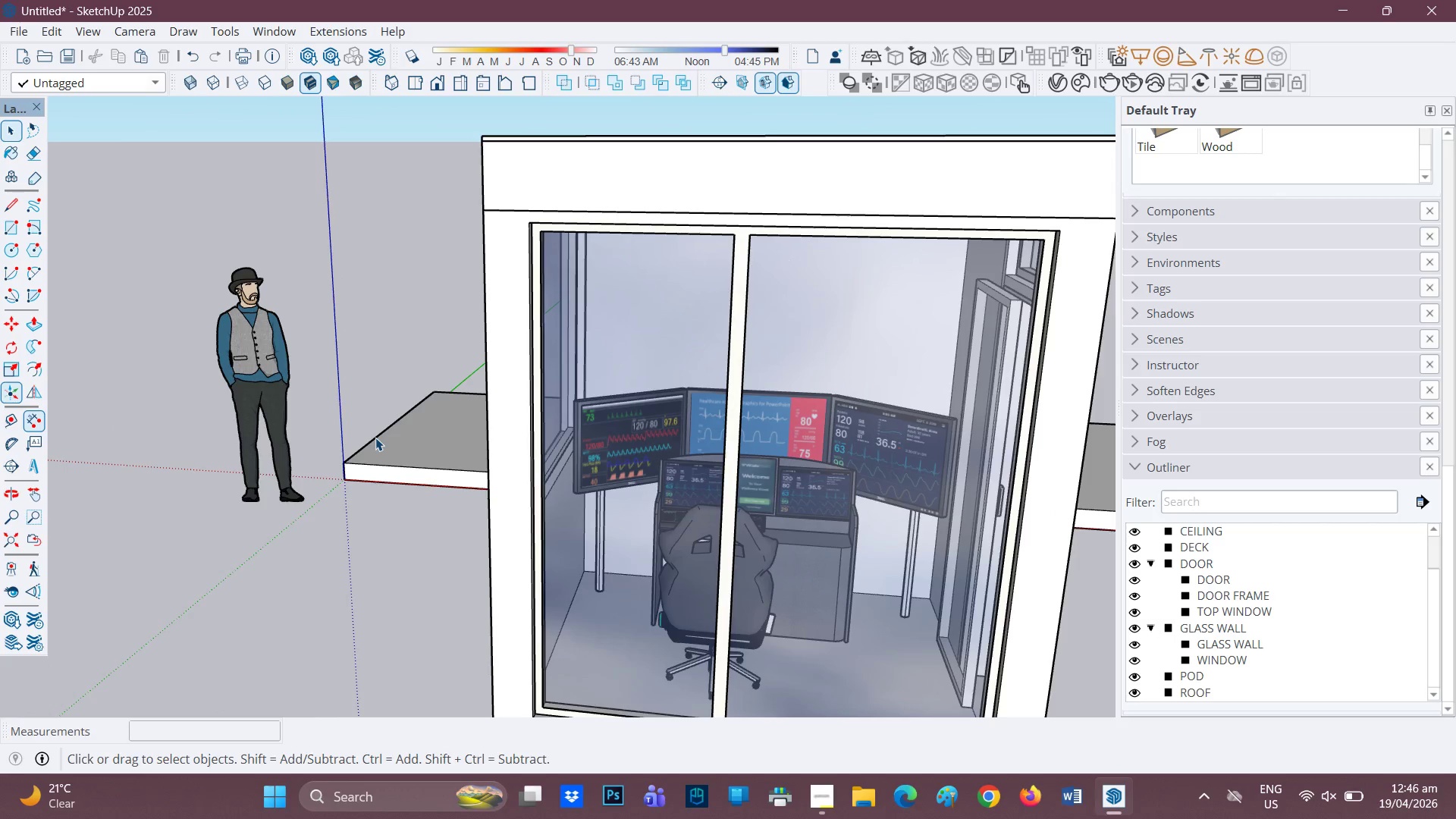 
left_click([648, 190])
 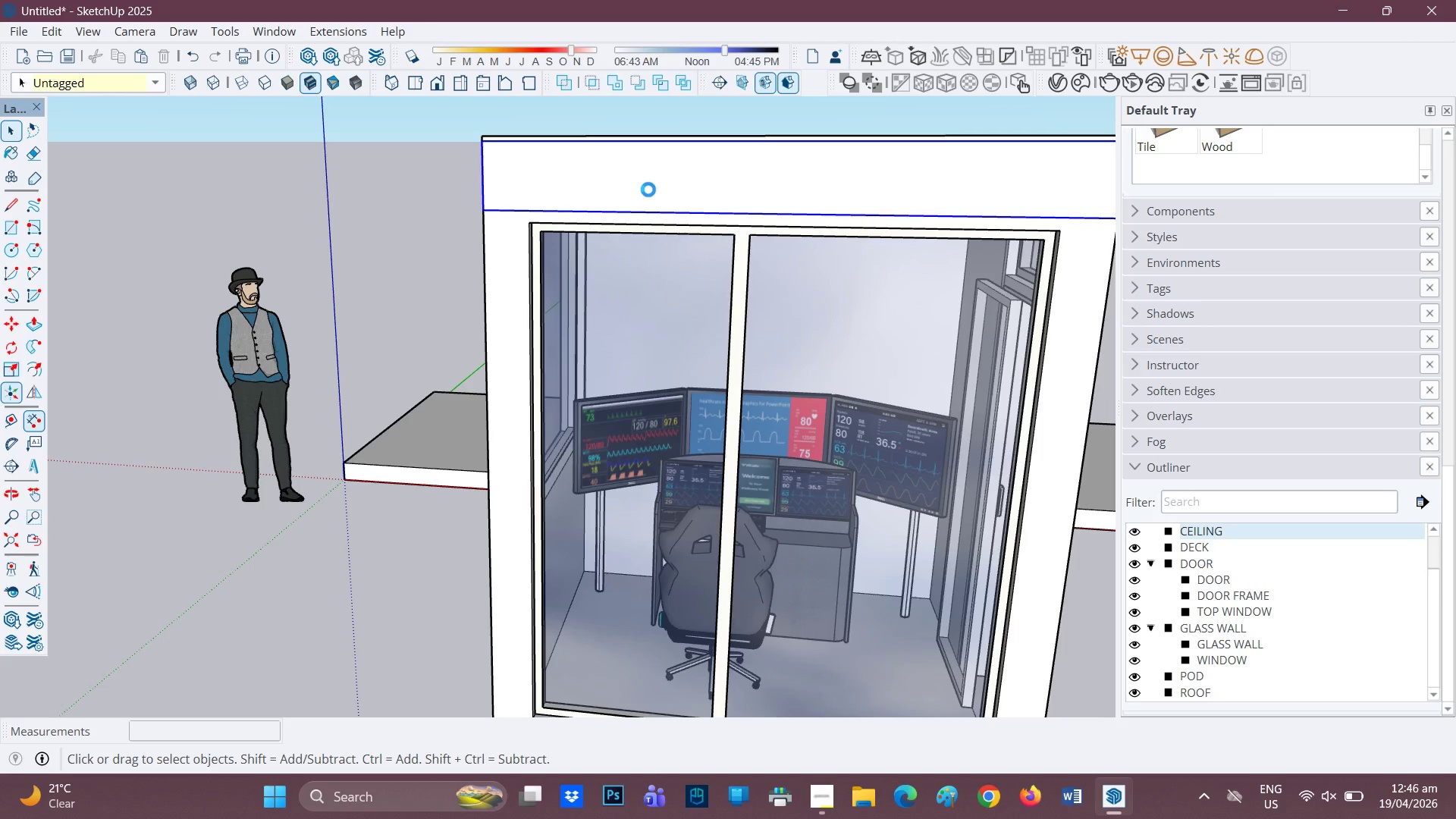 
double_click([648, 190])
 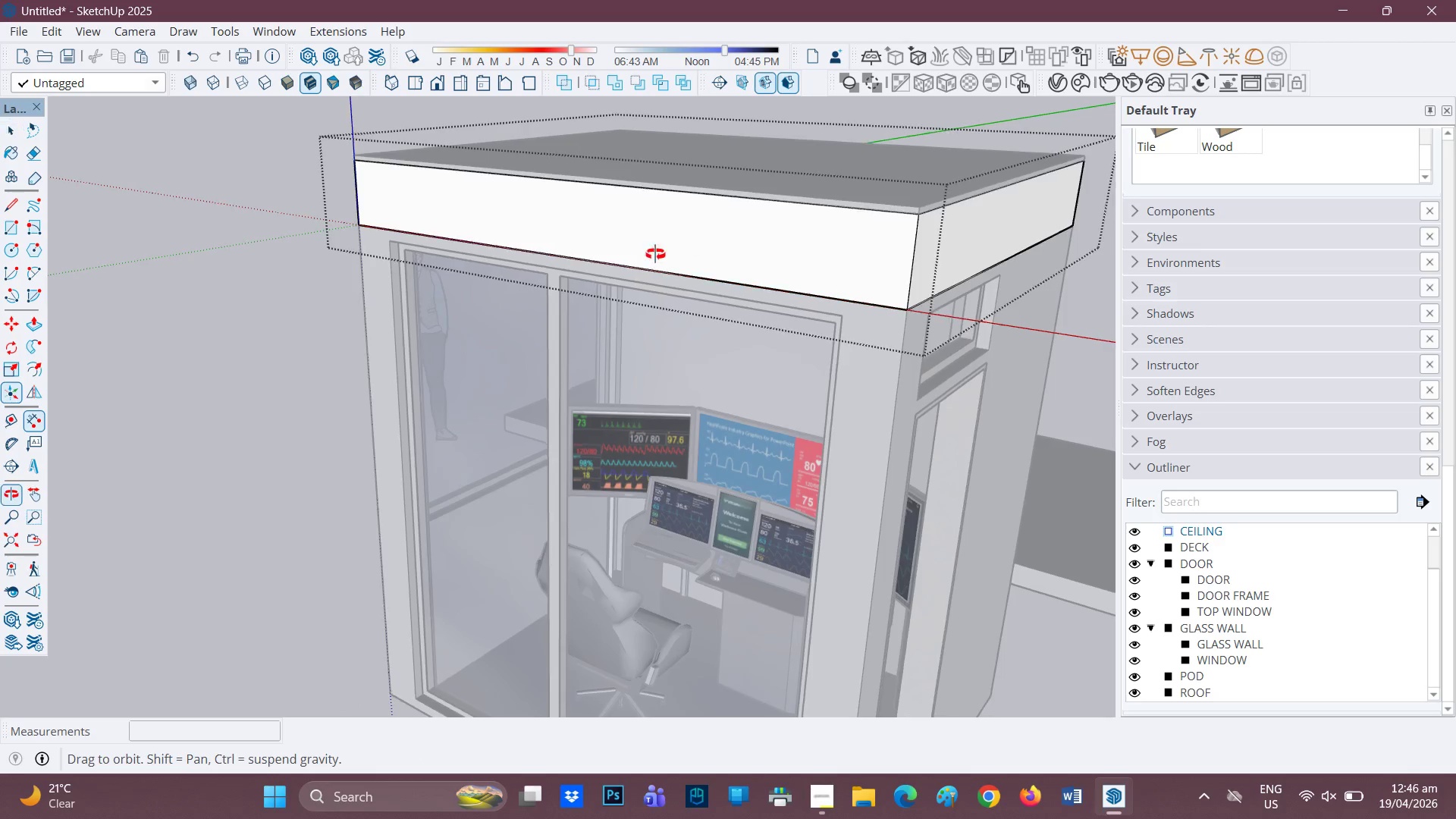 
scroll: coordinate [575, 322], scroll_direction: up, amount: 1.0
 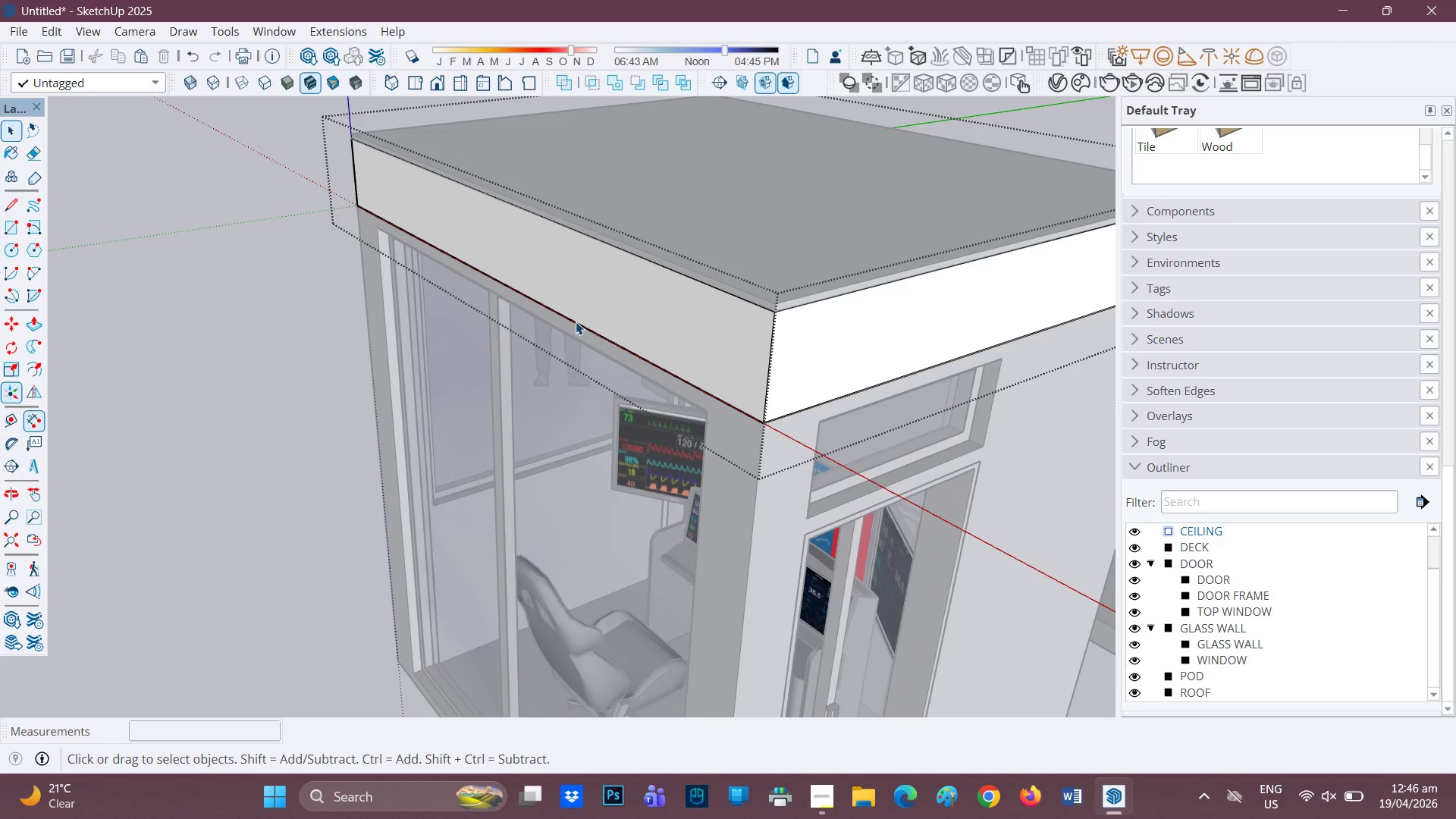 
key(P)
 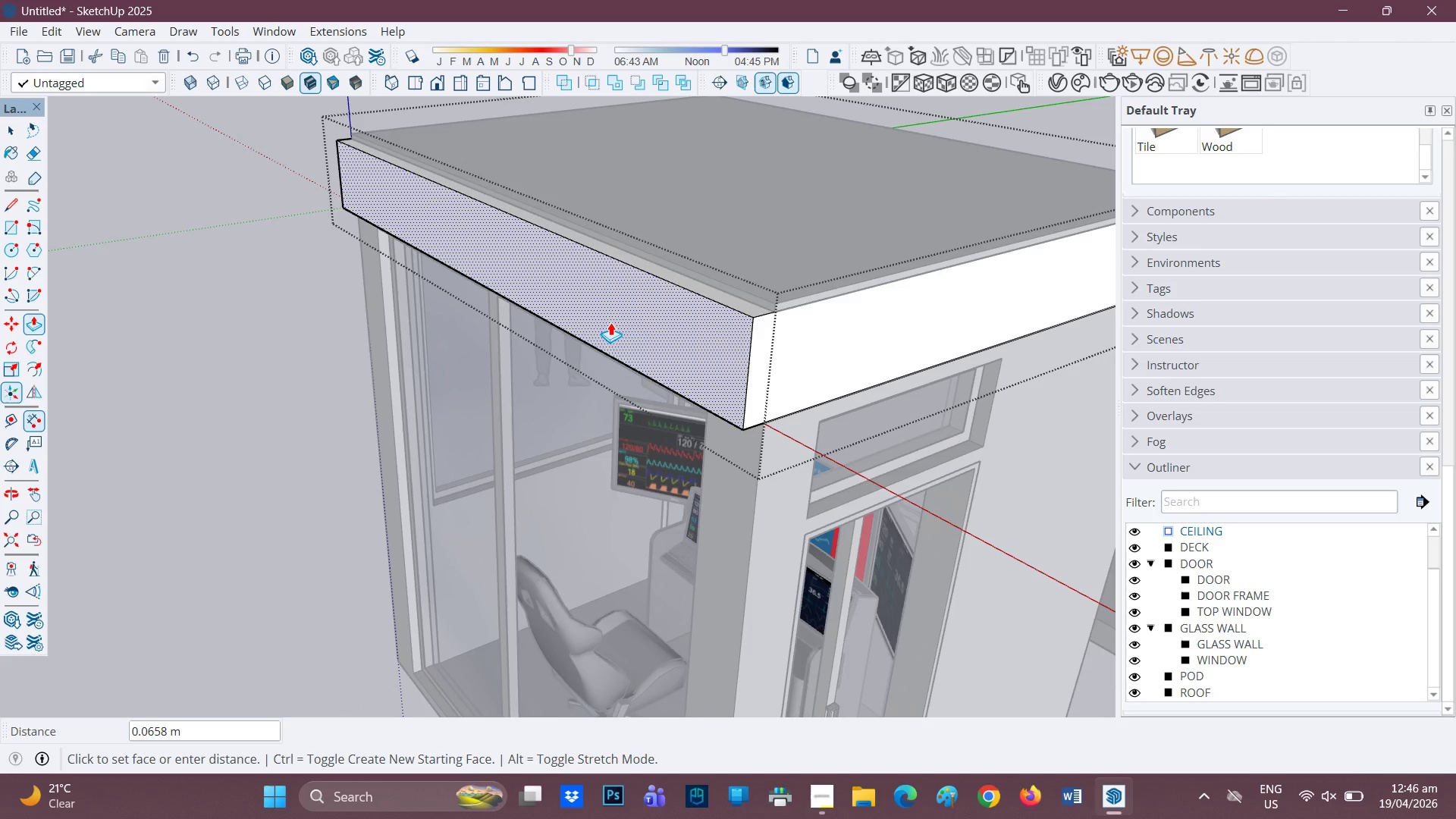 
type(0.02)
 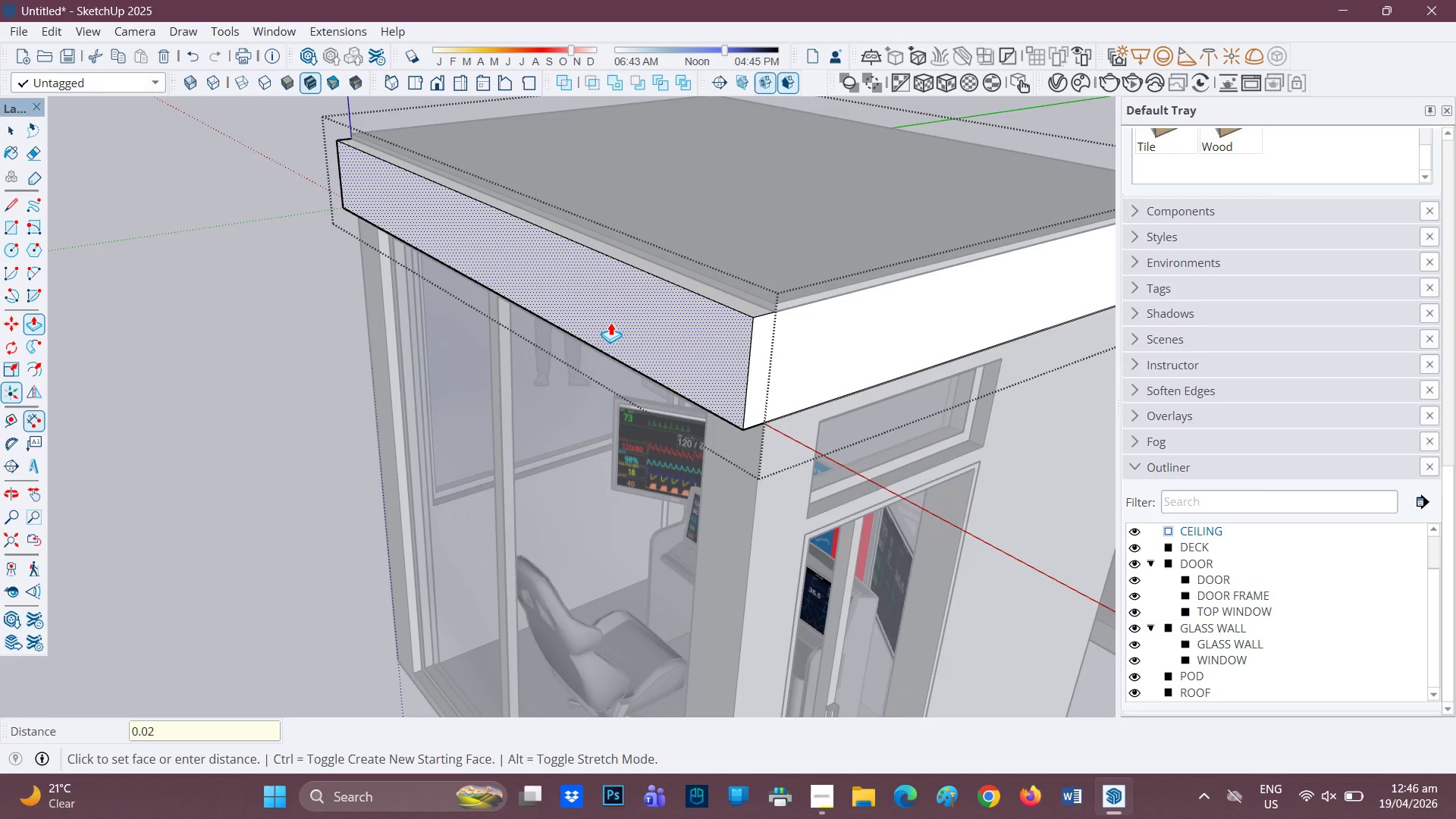 
key(Enter)
 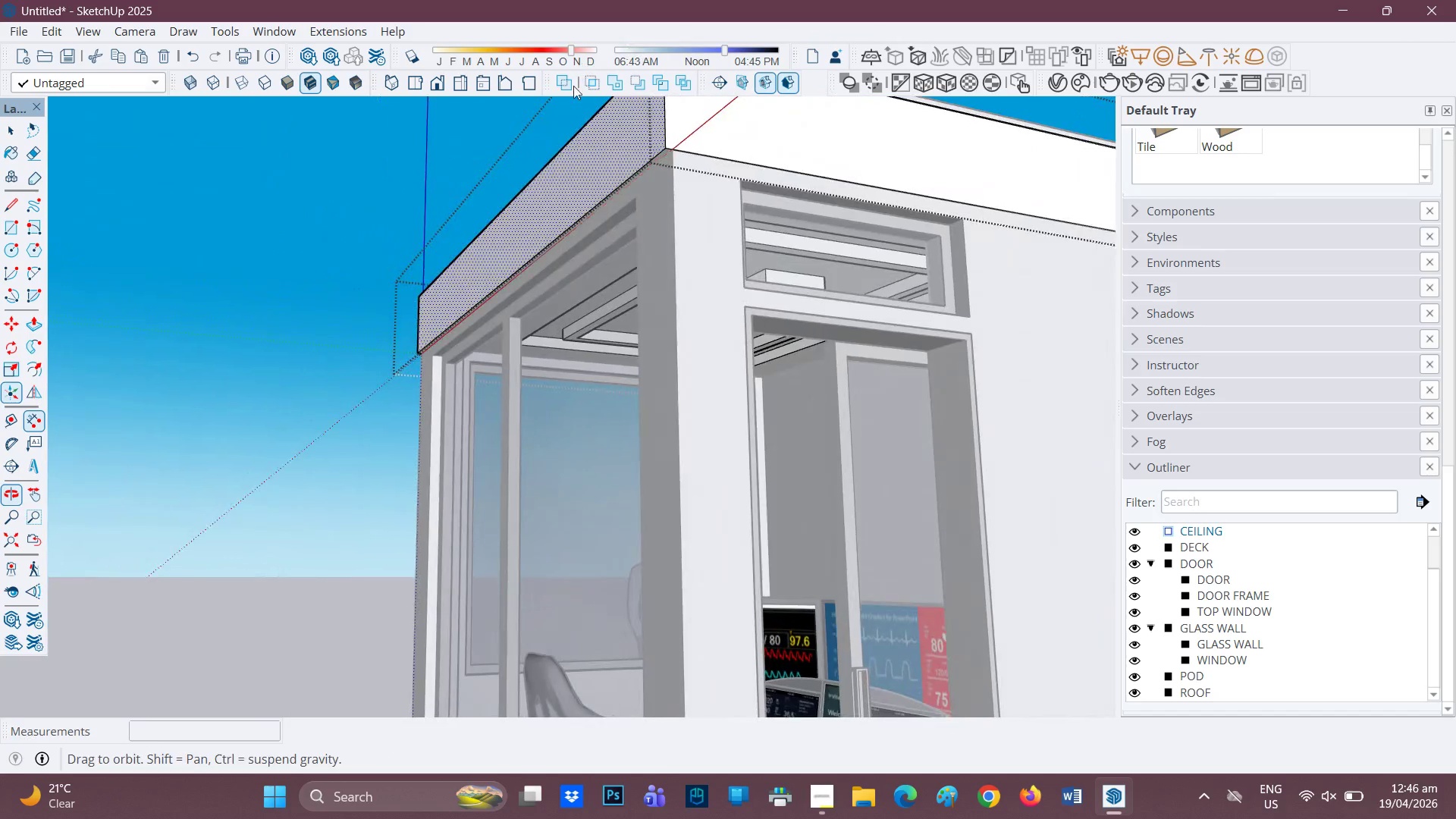 
wait(5.84)
 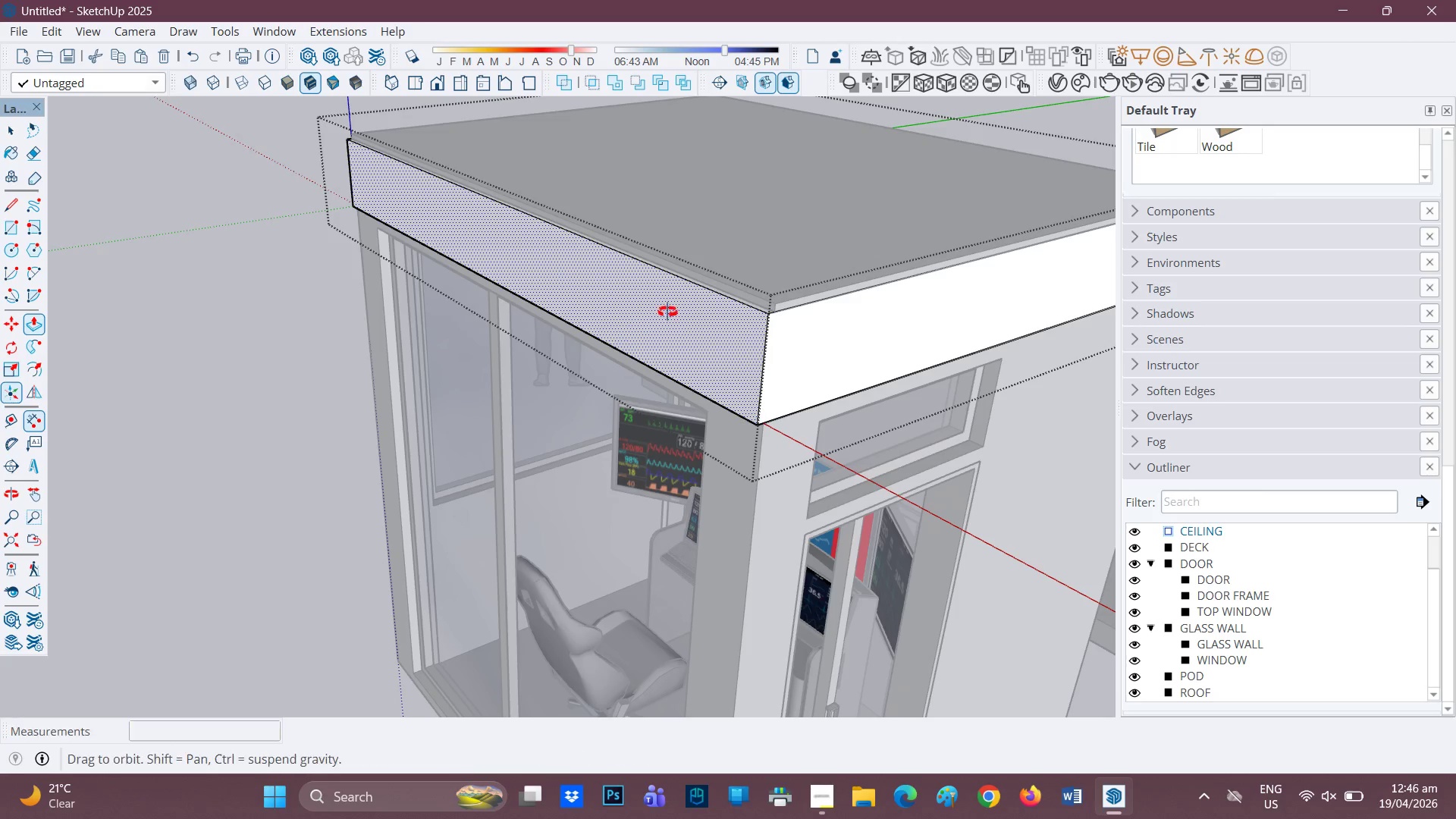 
left_click([767, 141])
 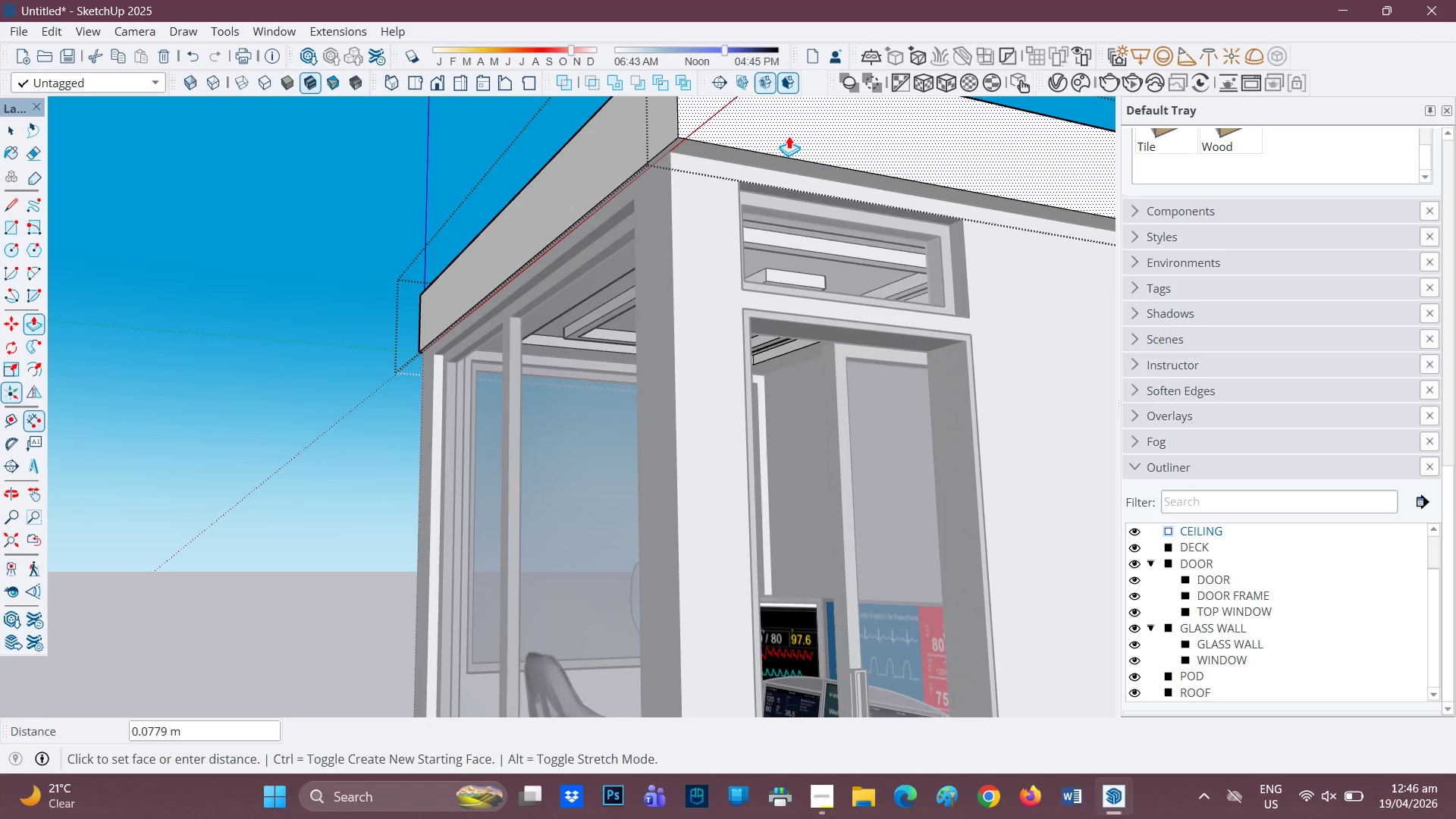 
type(0.02)
 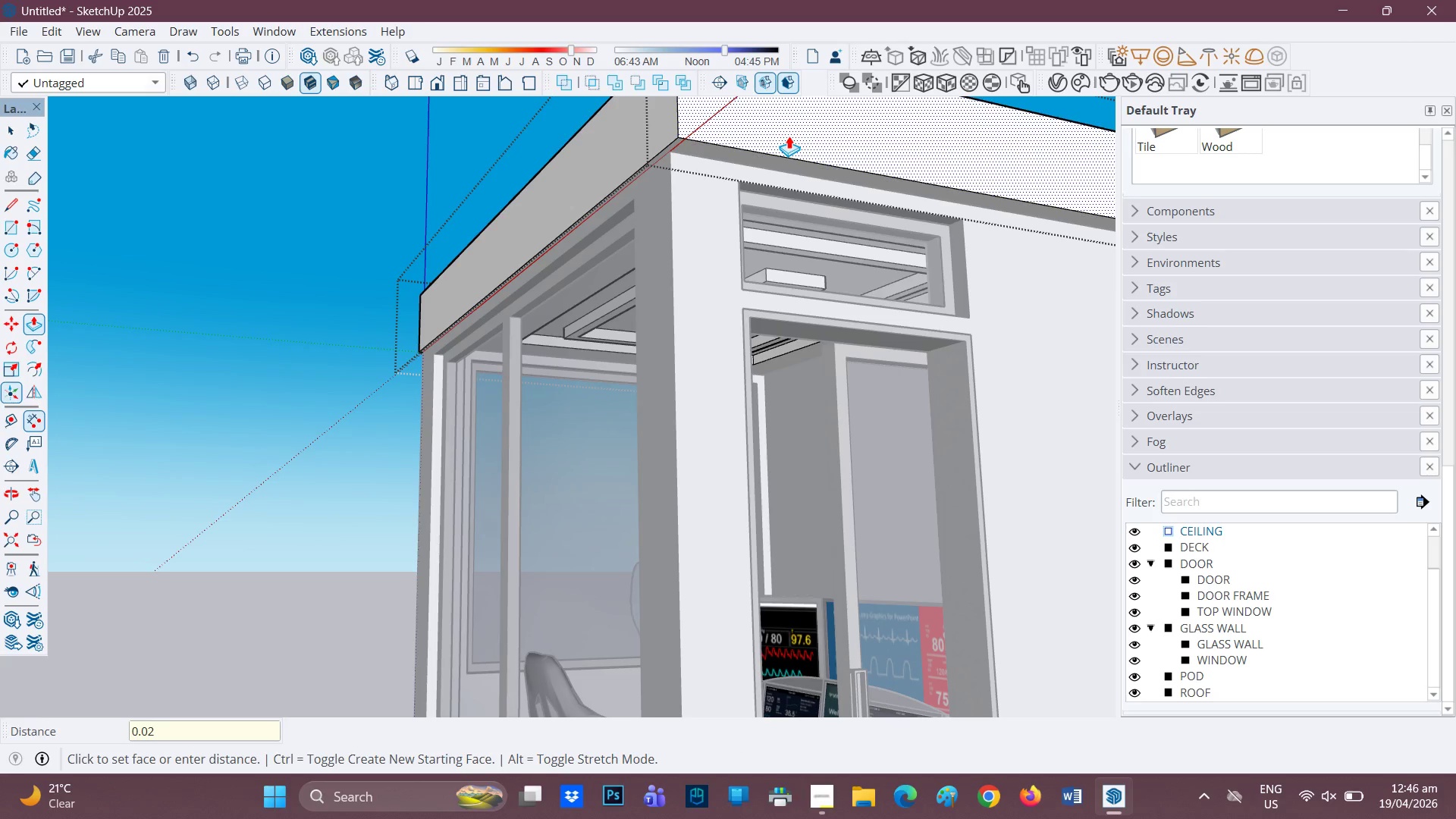 
key(Enter)
 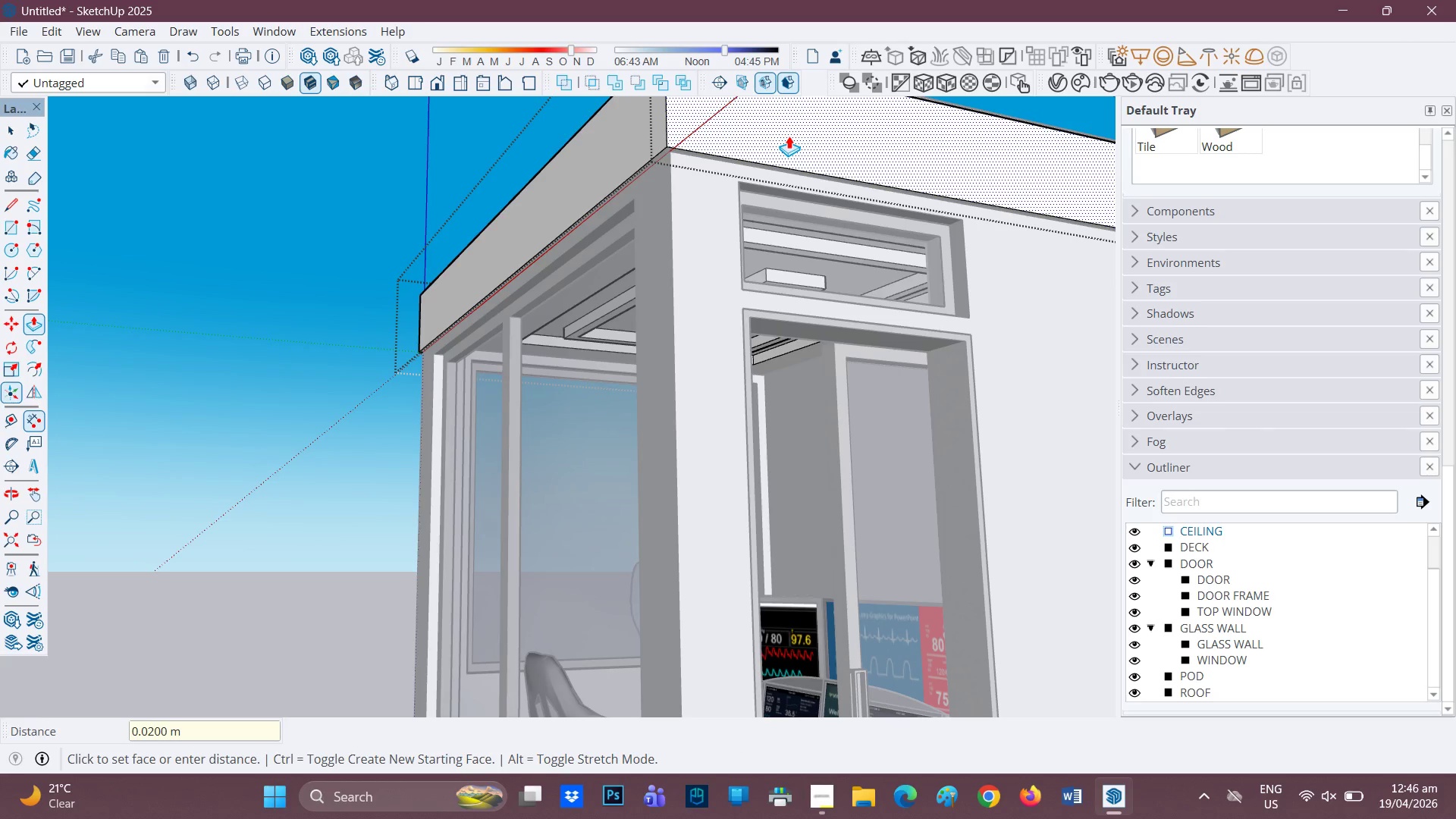 
scroll: coordinate [612, 206], scroll_direction: down, amount: 2.0
 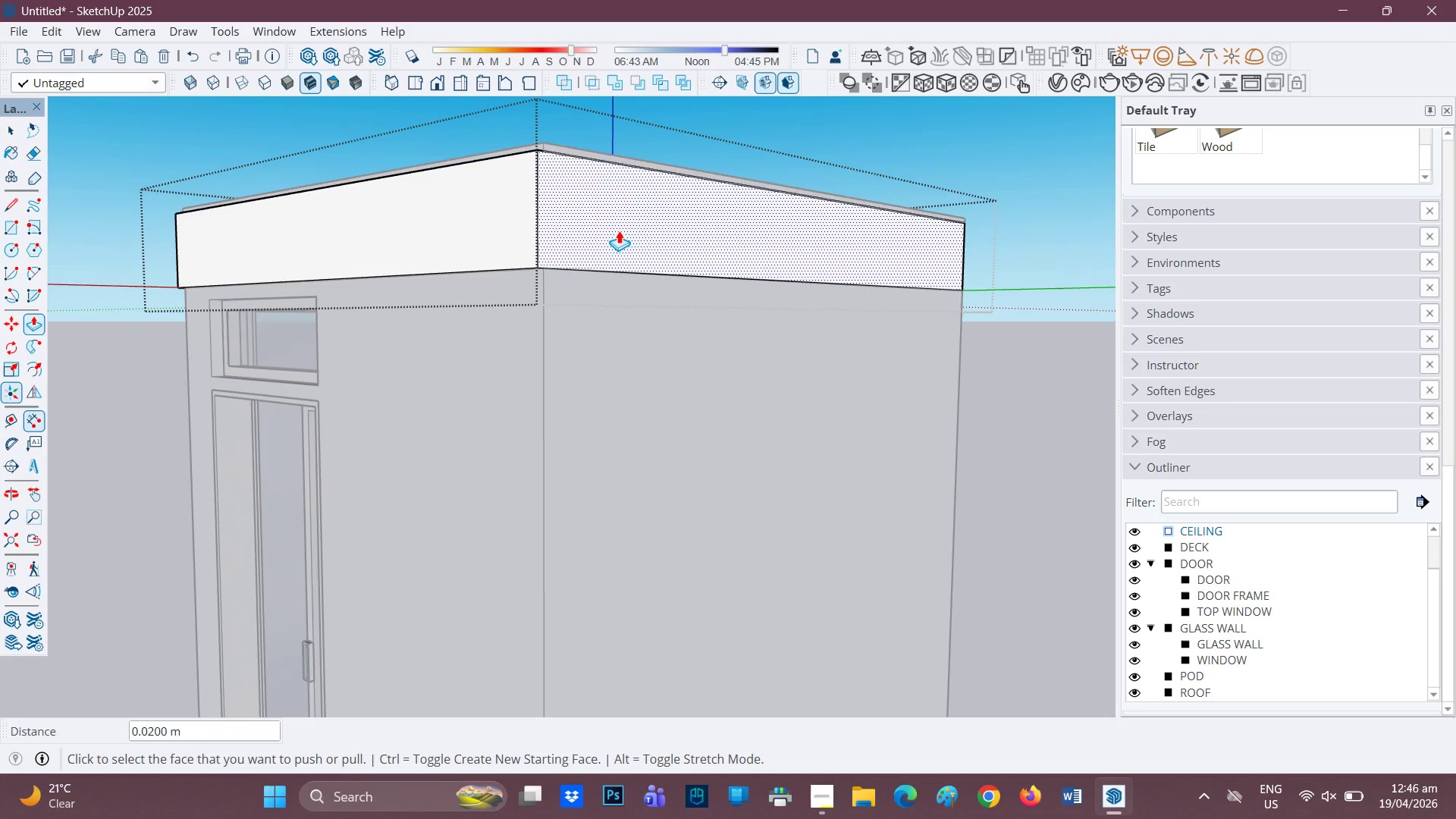 
left_click([619, 231])
 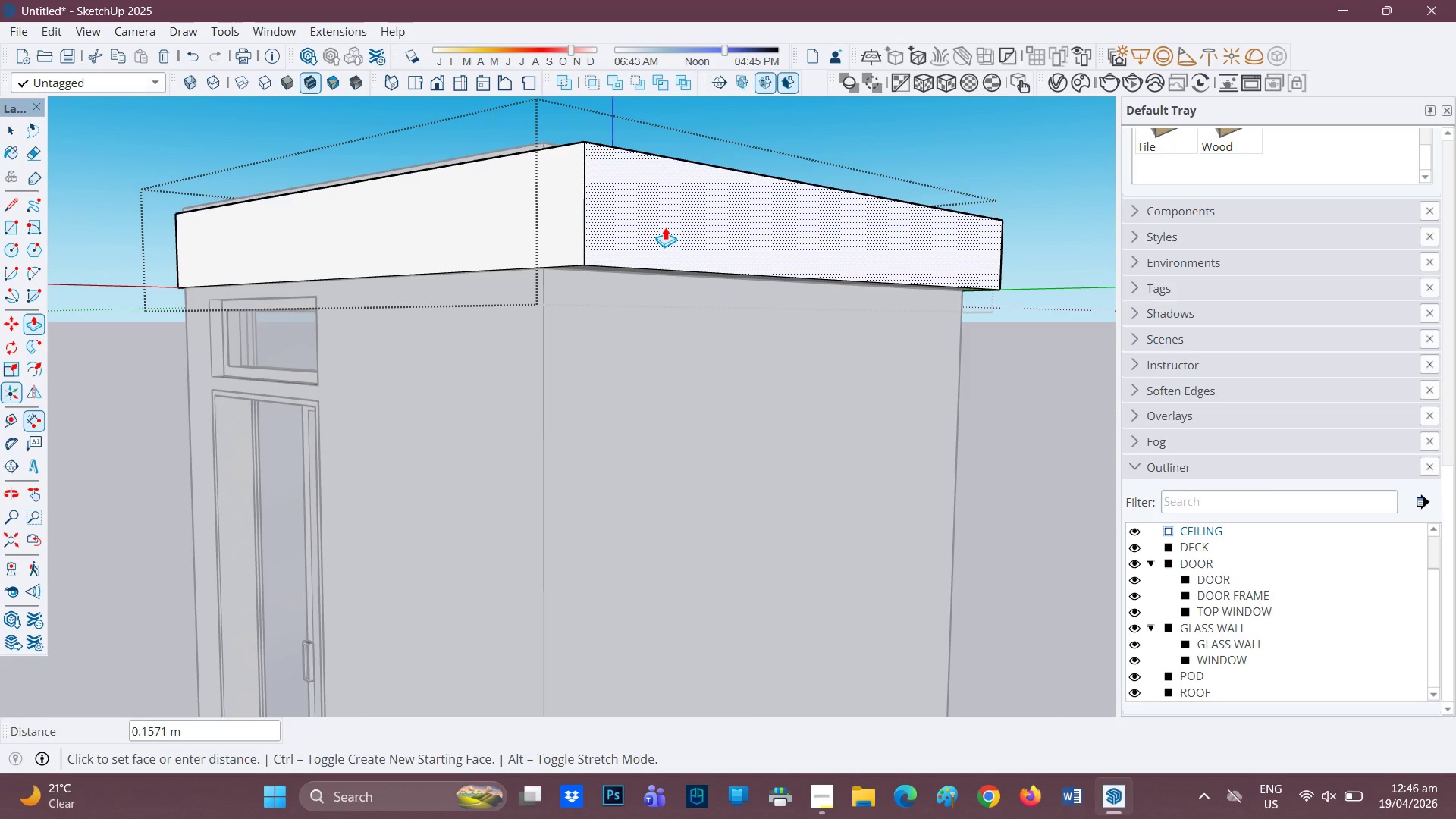 
type(002)
 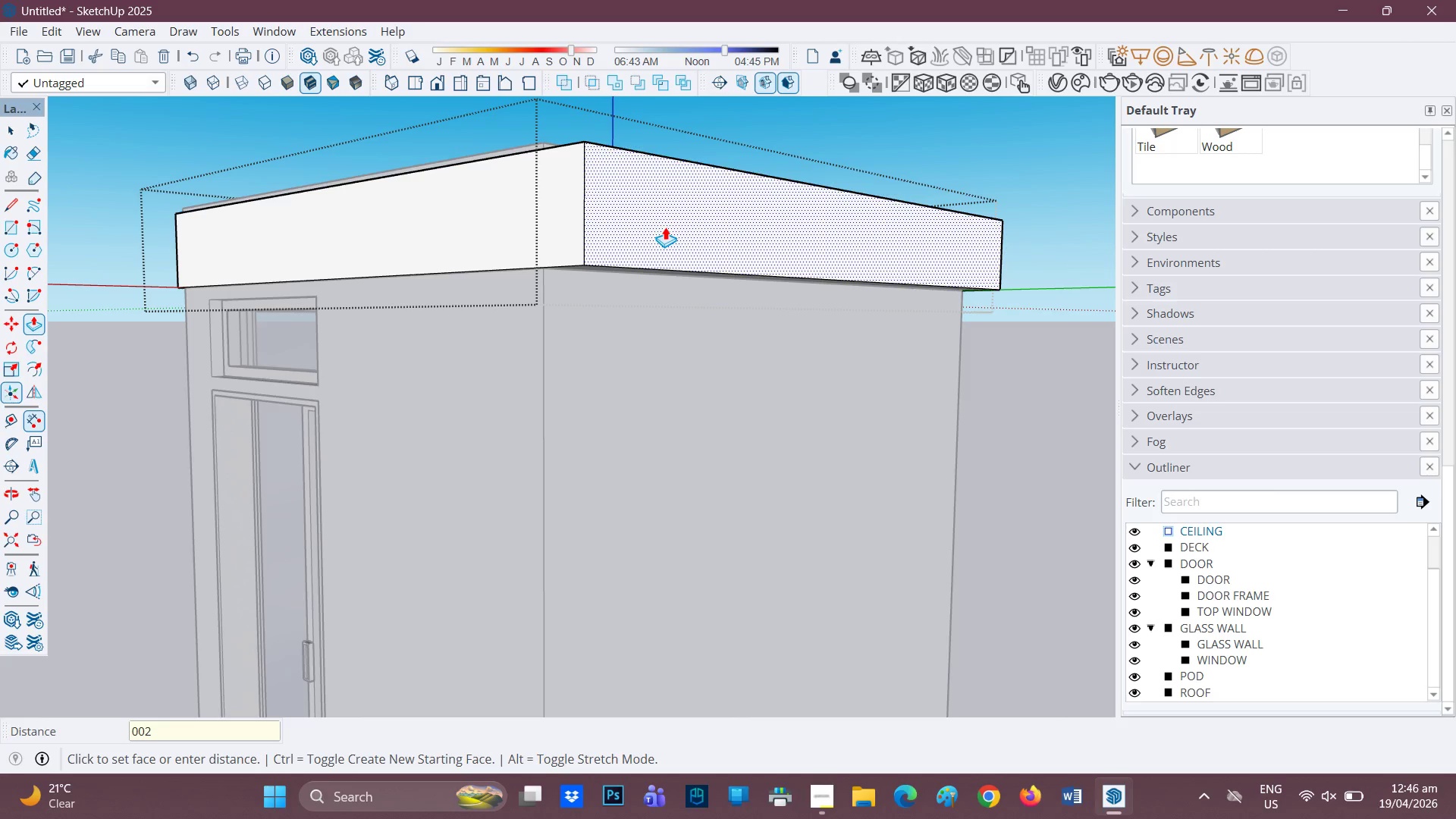 
key(Enter)
 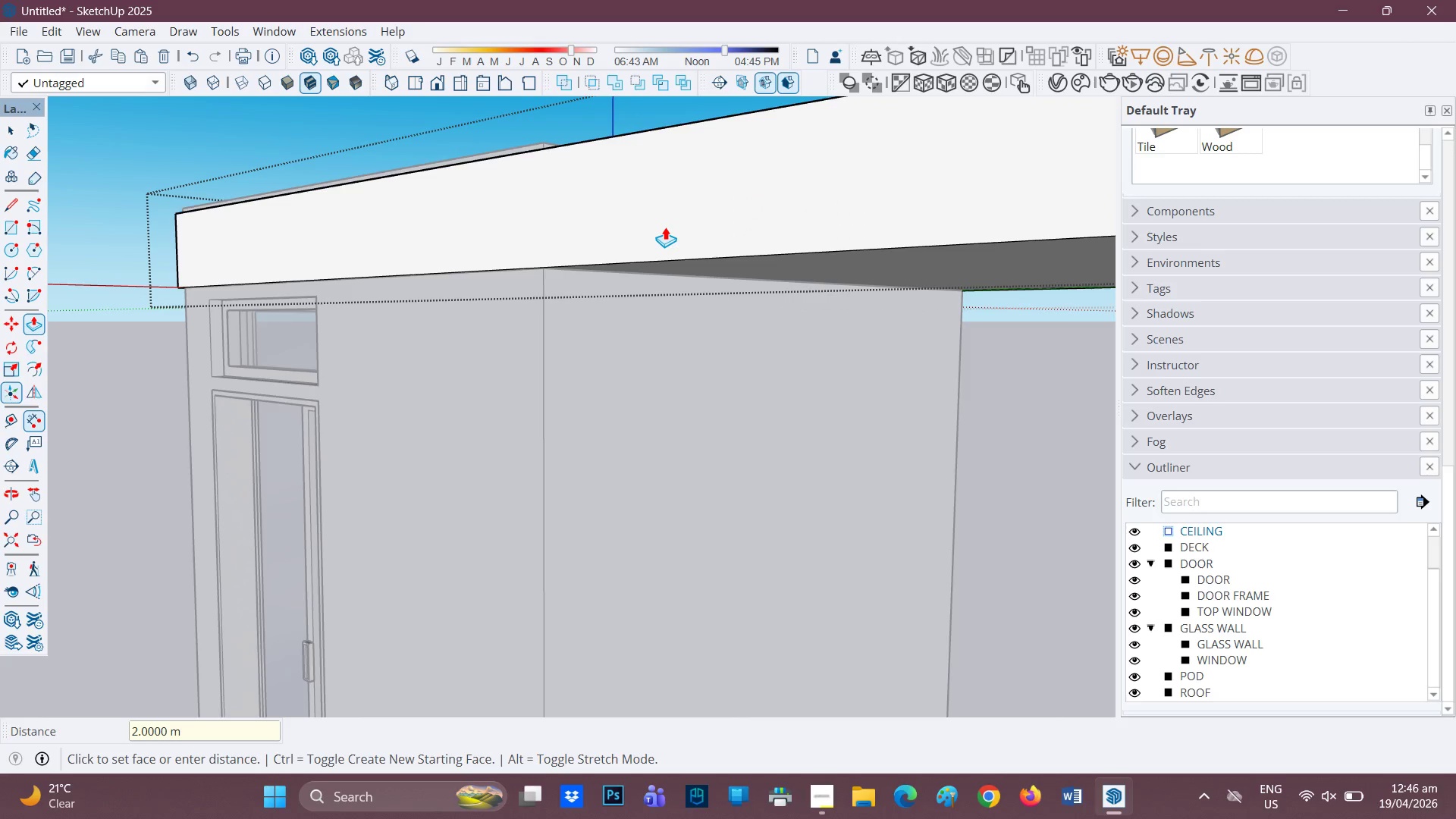 
key(Control+Z)
 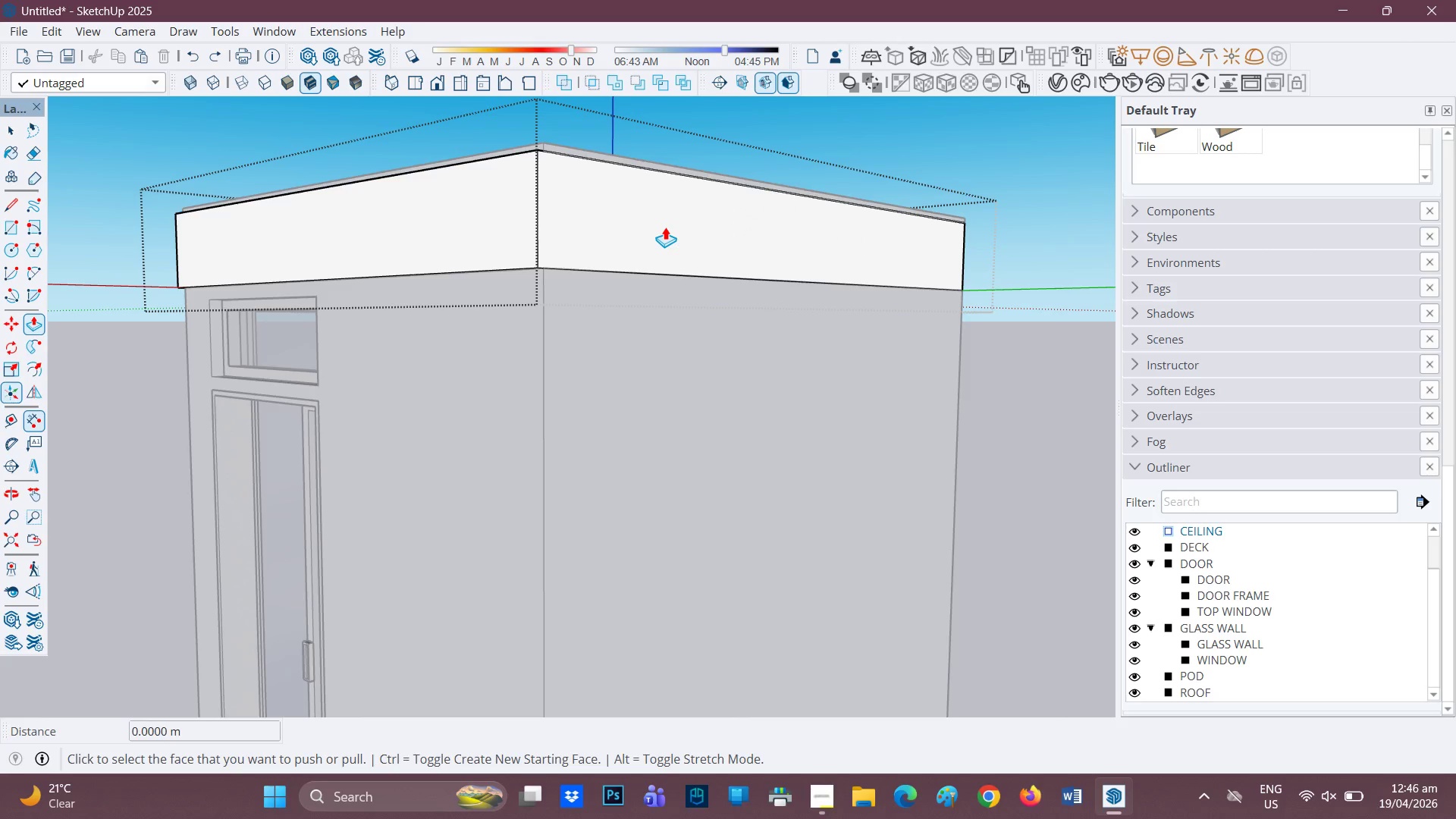 
type(0.02)
 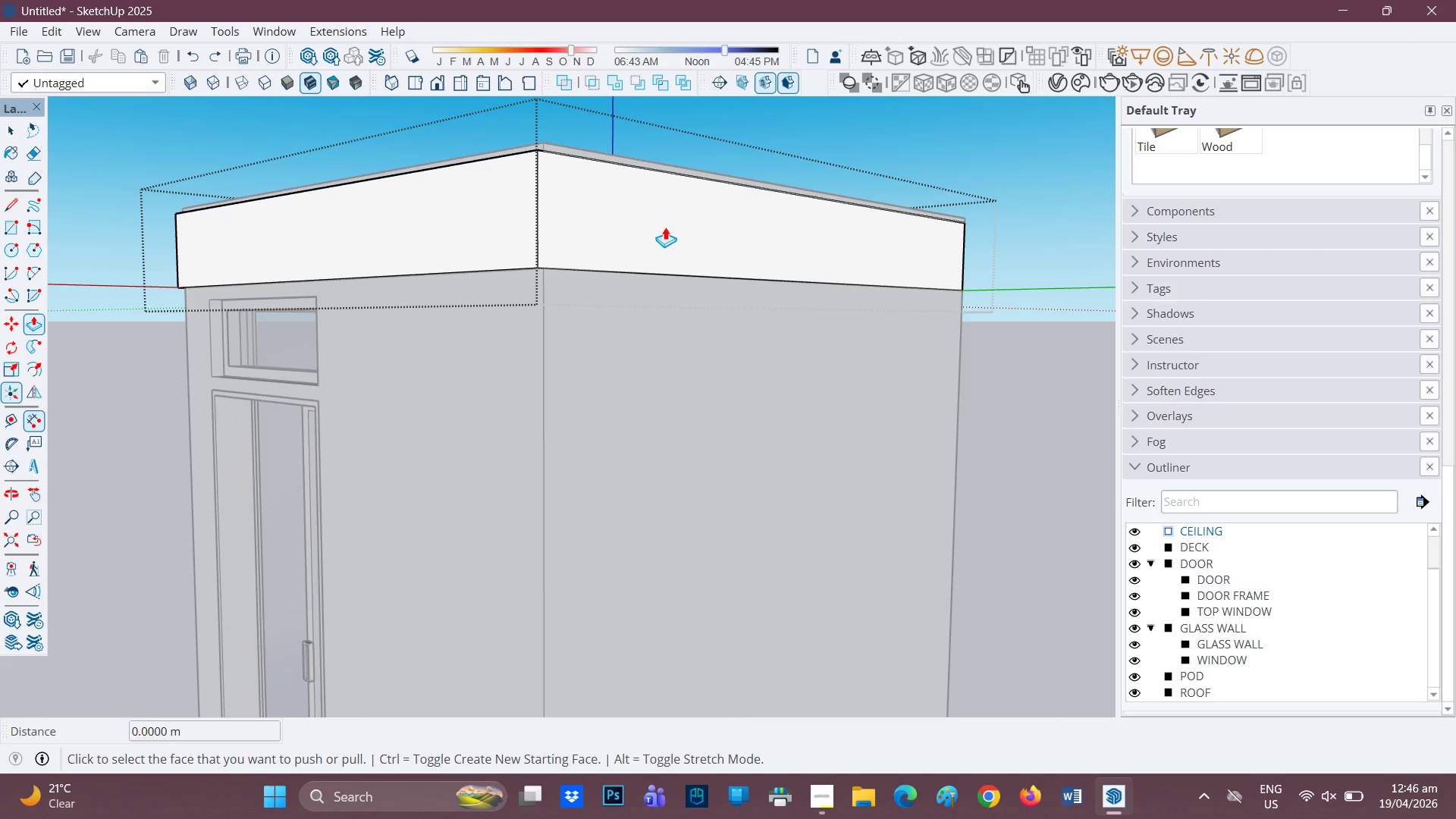 
left_click([665, 227])
 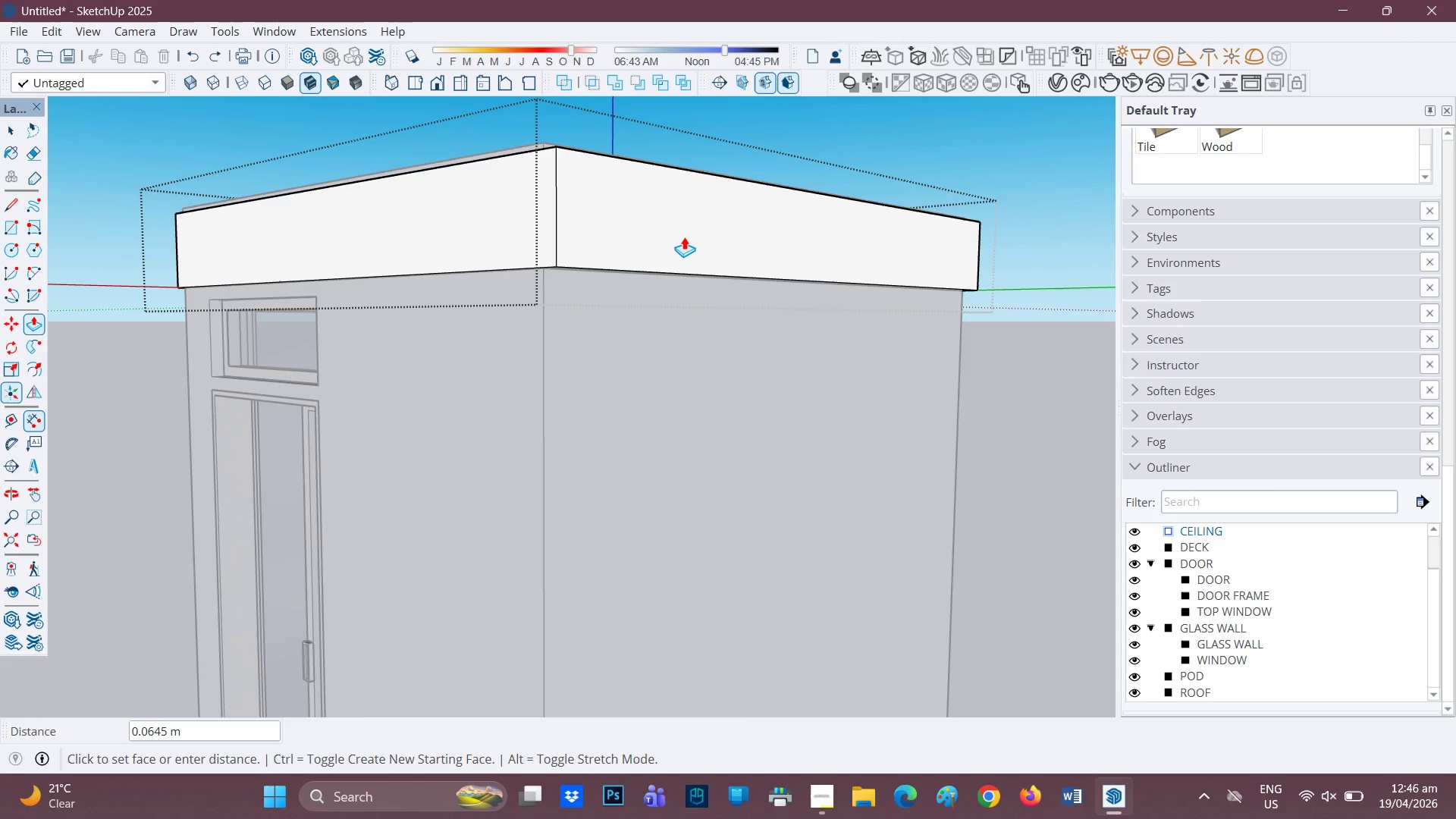 
type(0.02)
 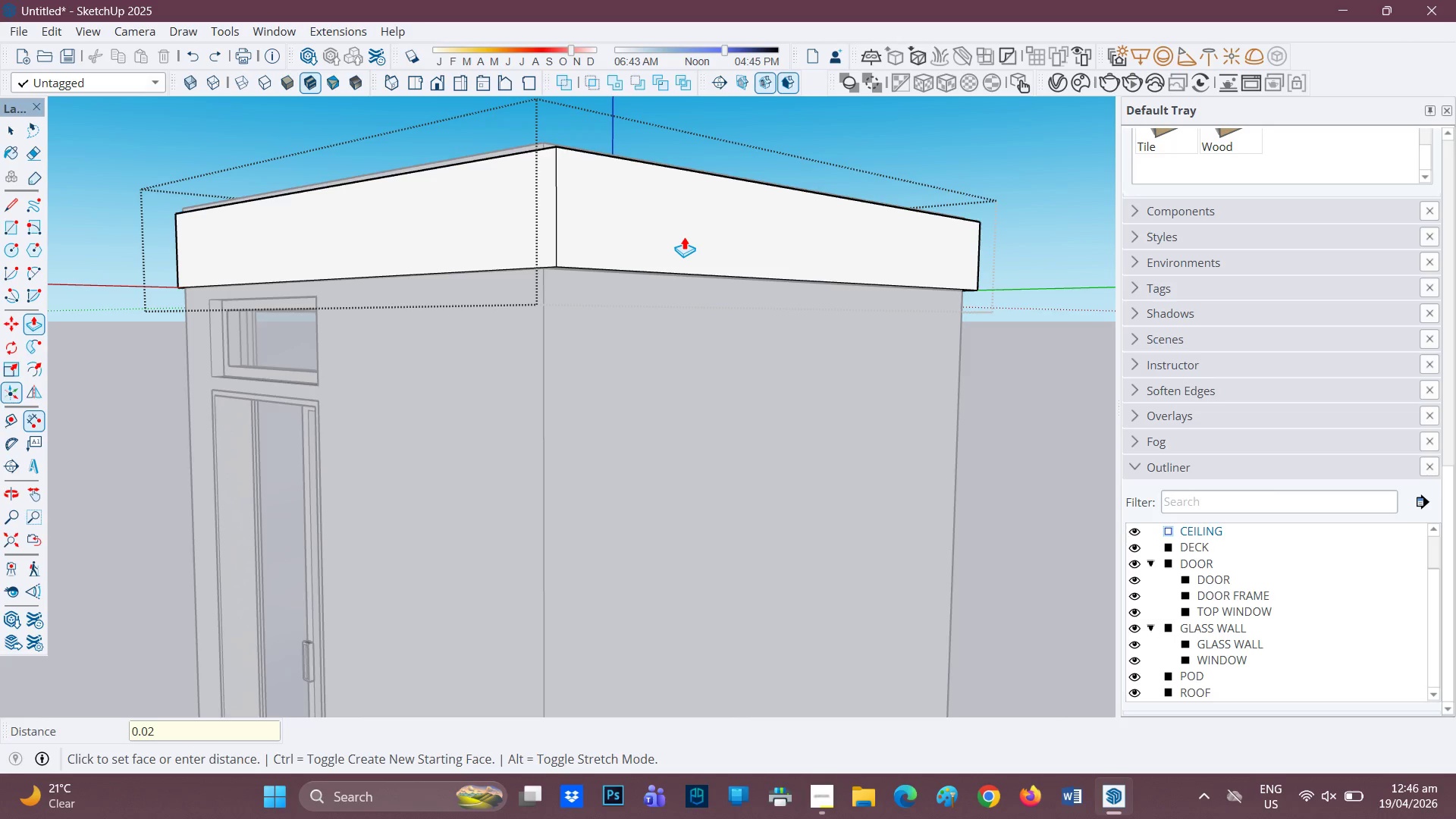 
key(Enter)
 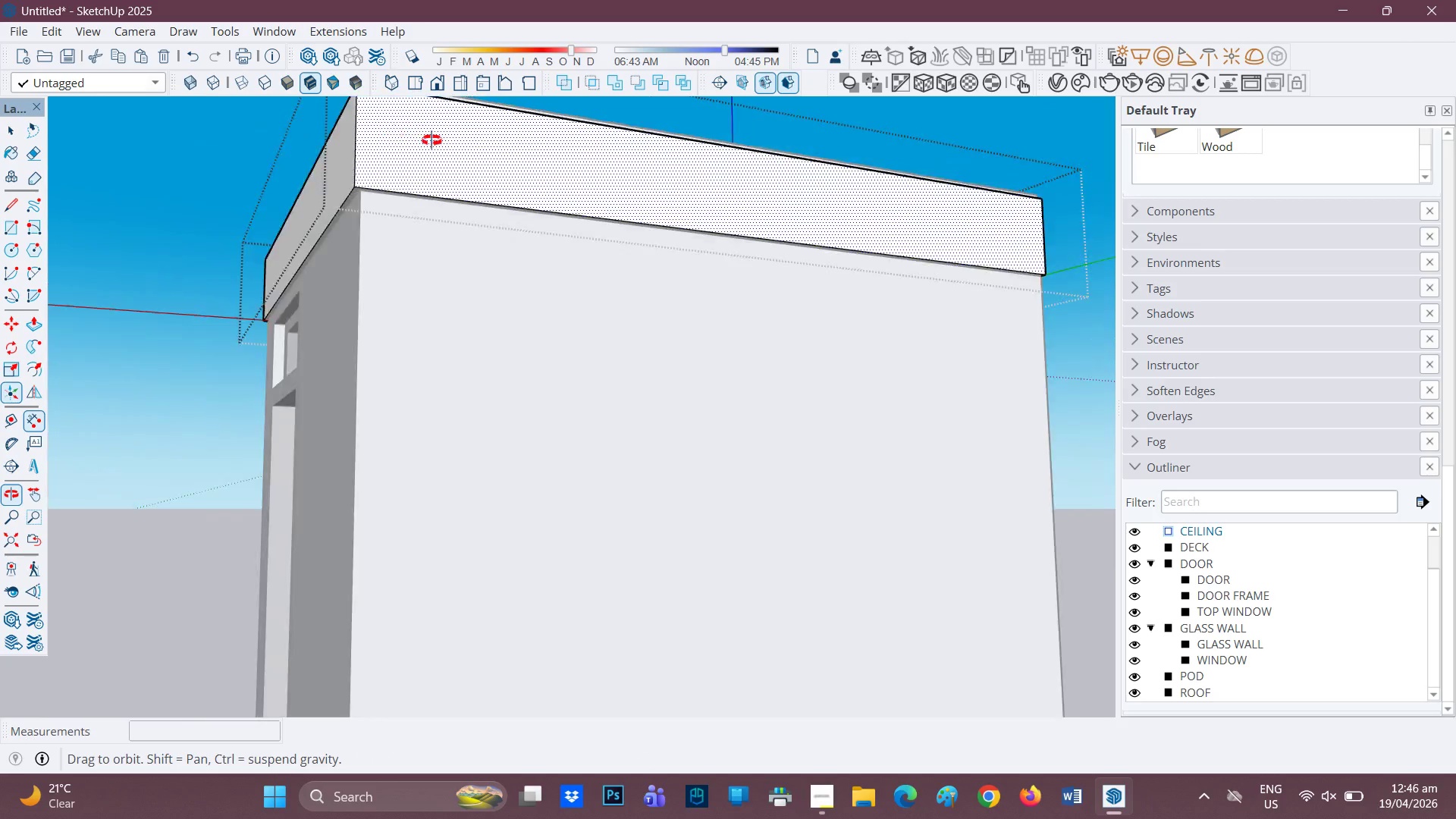 
scroll: coordinate [946, 216], scroll_direction: down, amount: 2.0
 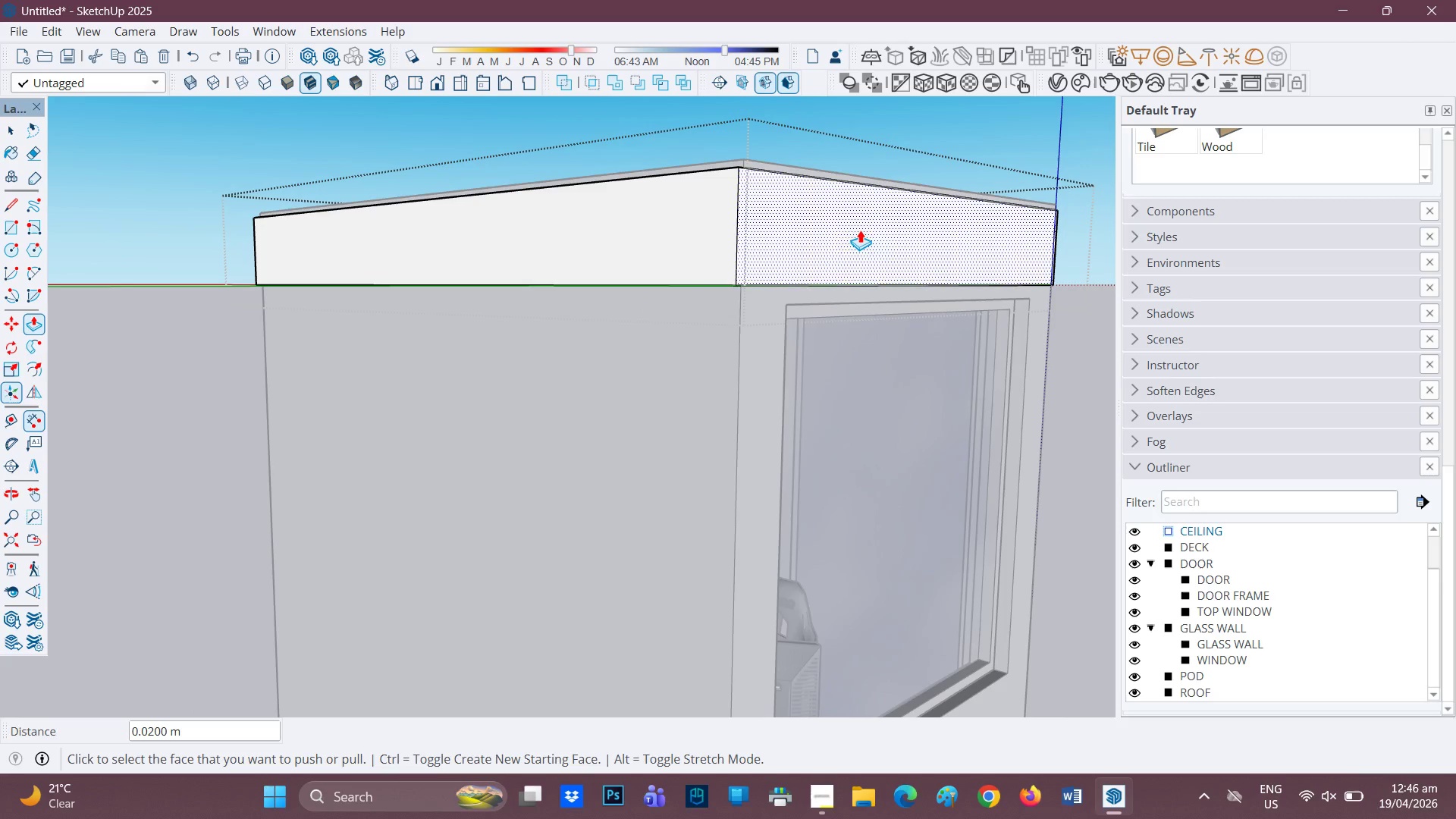 
left_click([850, 231])
 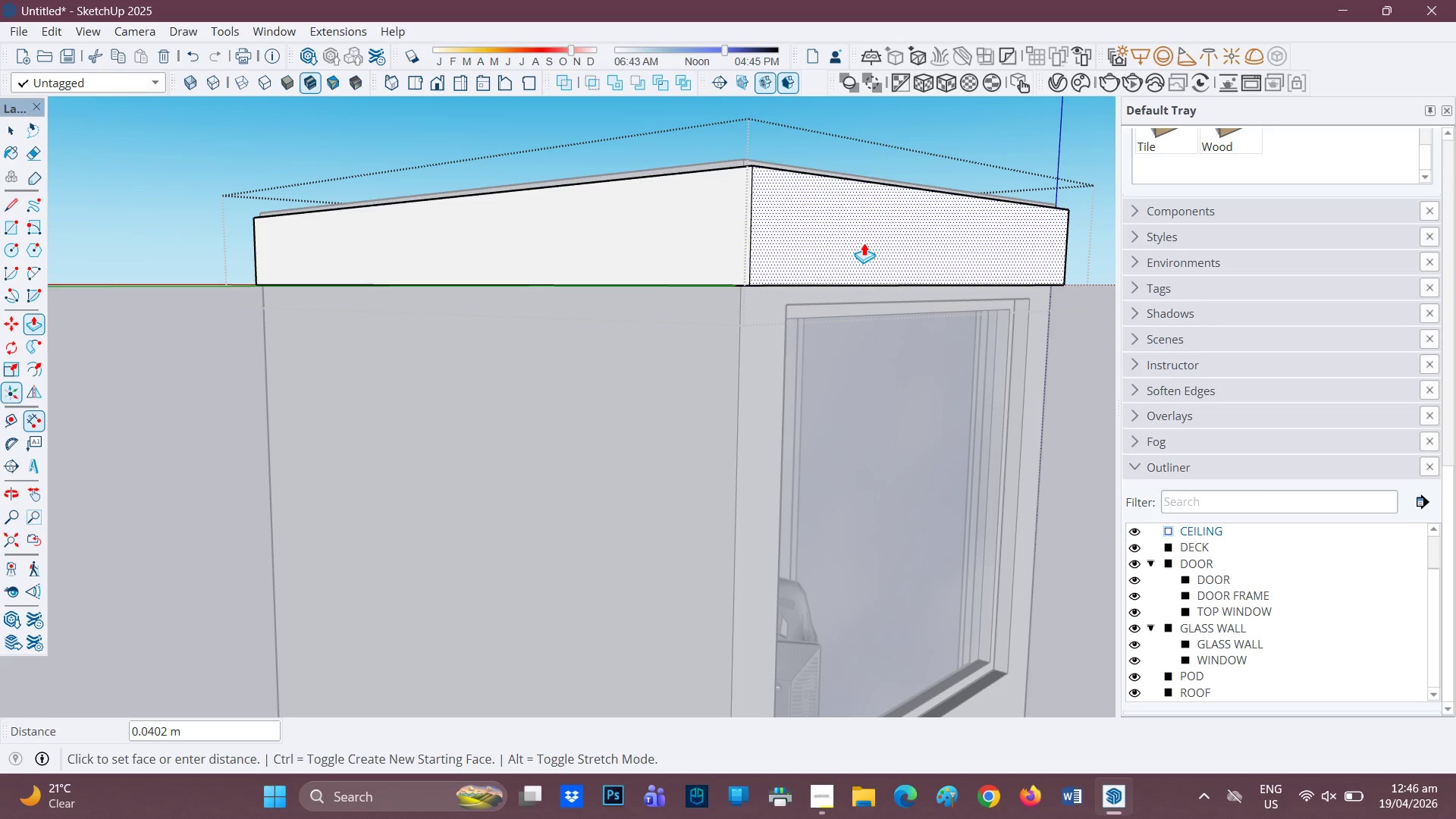 
type(0.02)
 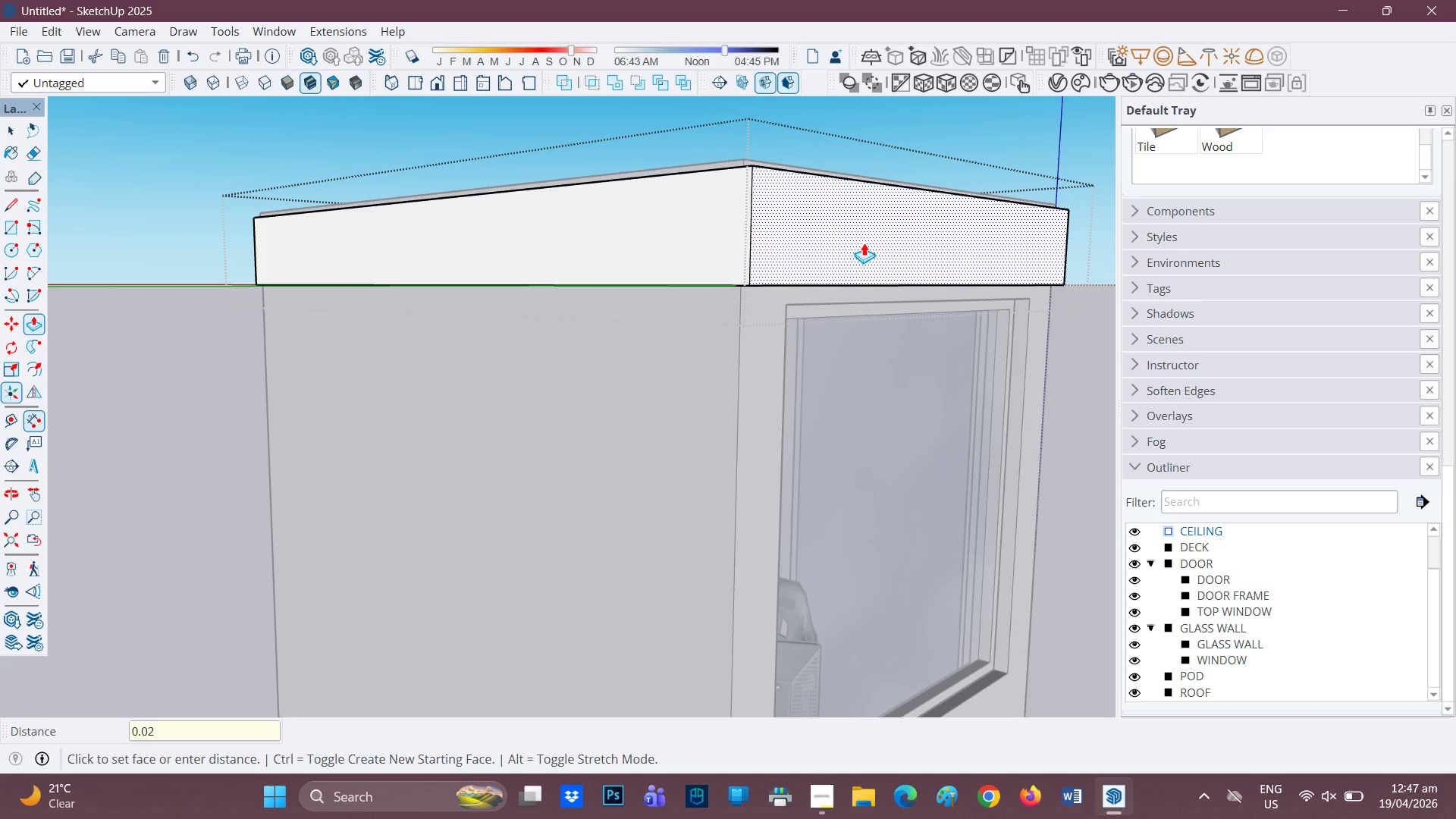 
left_click([864, 243])
 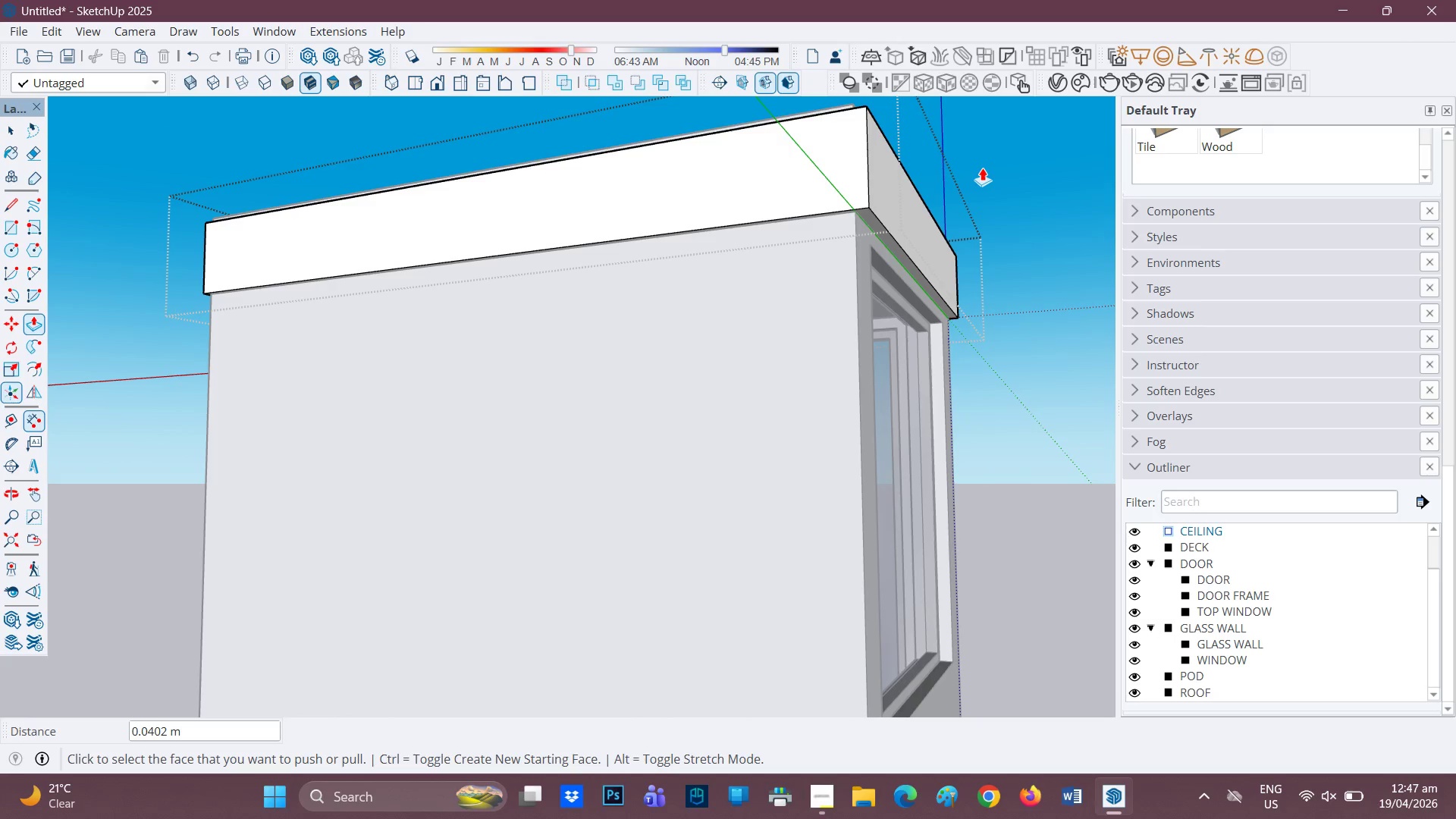 
key(Z)
 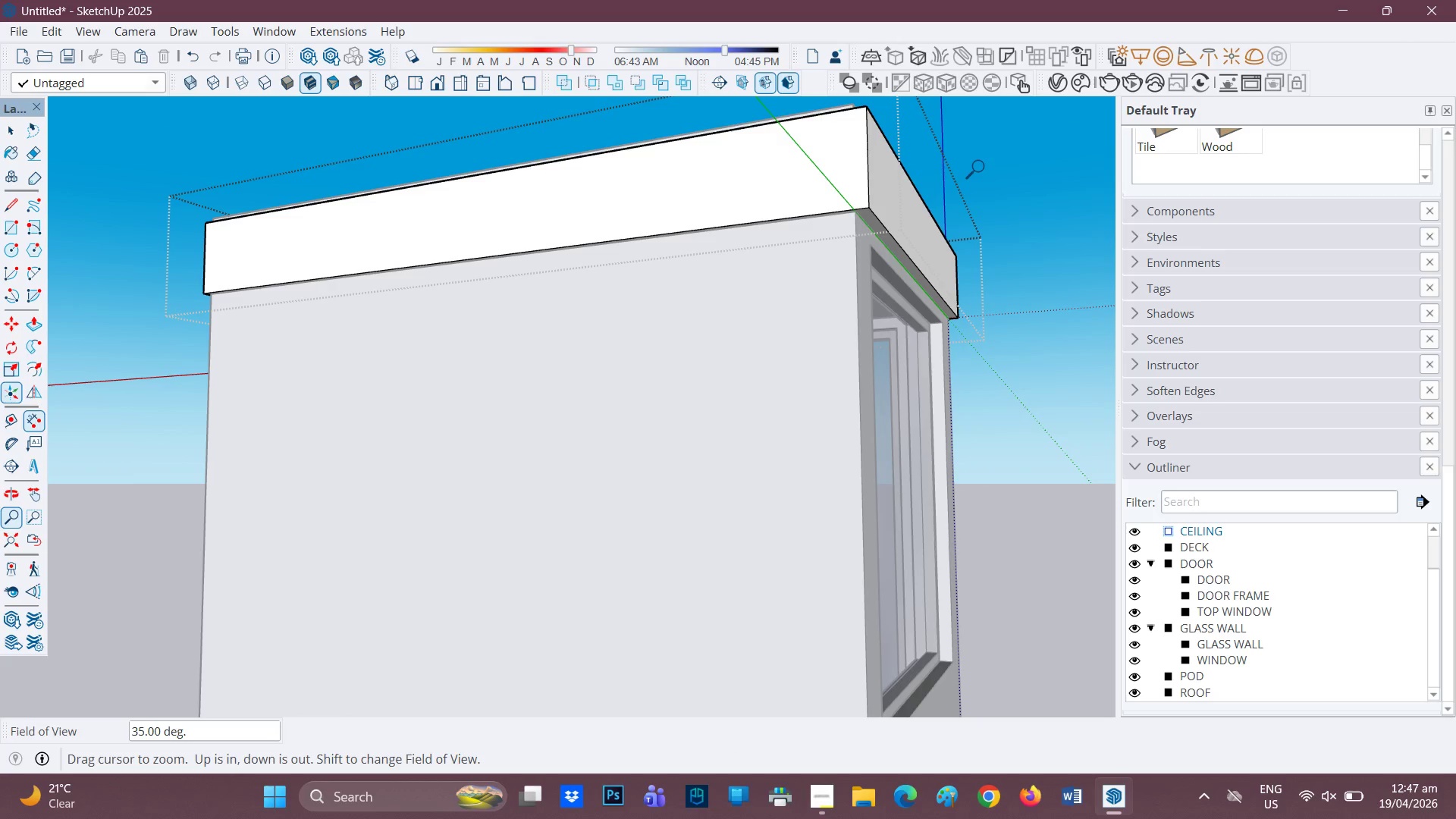 
key(Control+Z)
 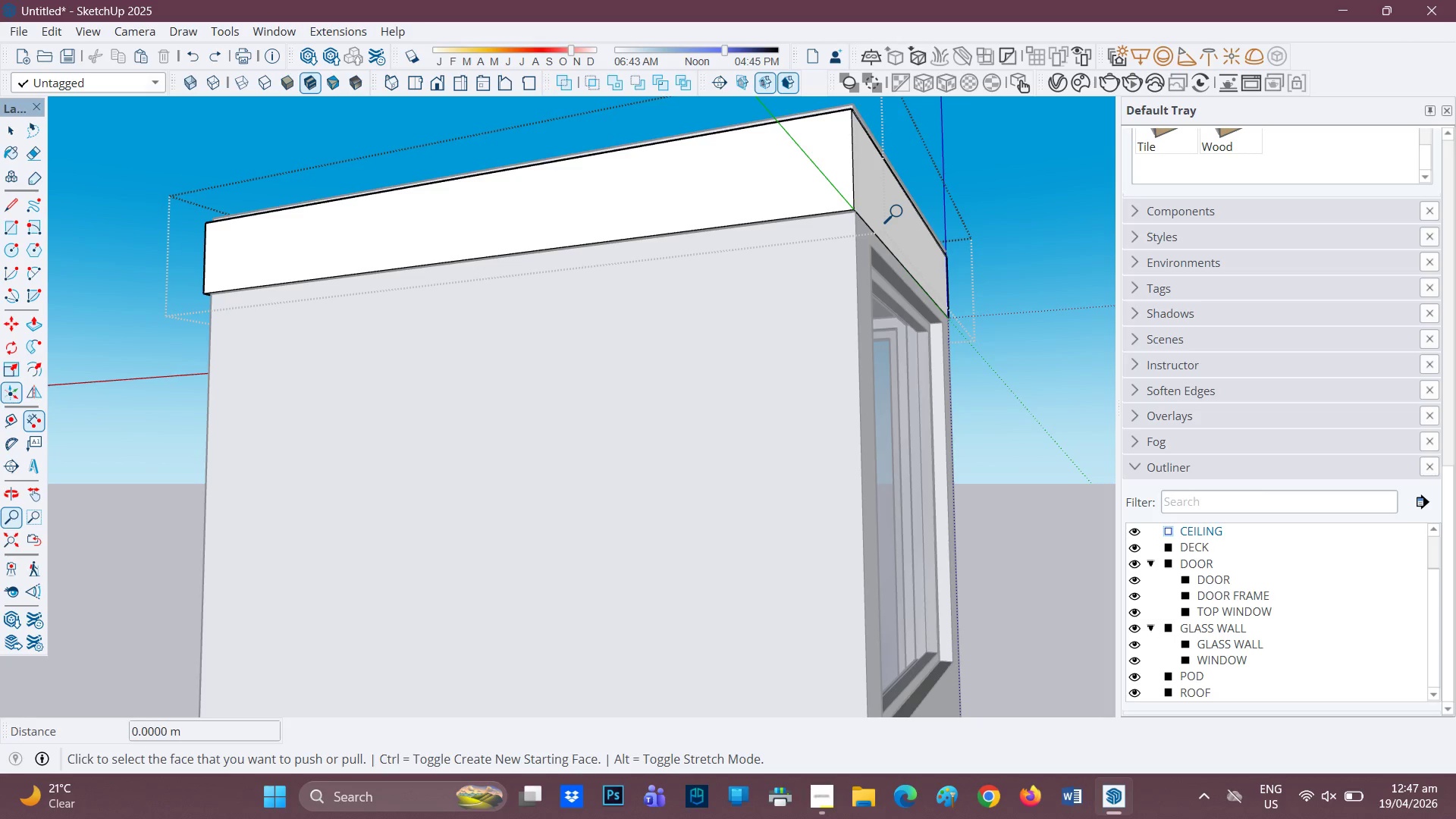 
key(P)
 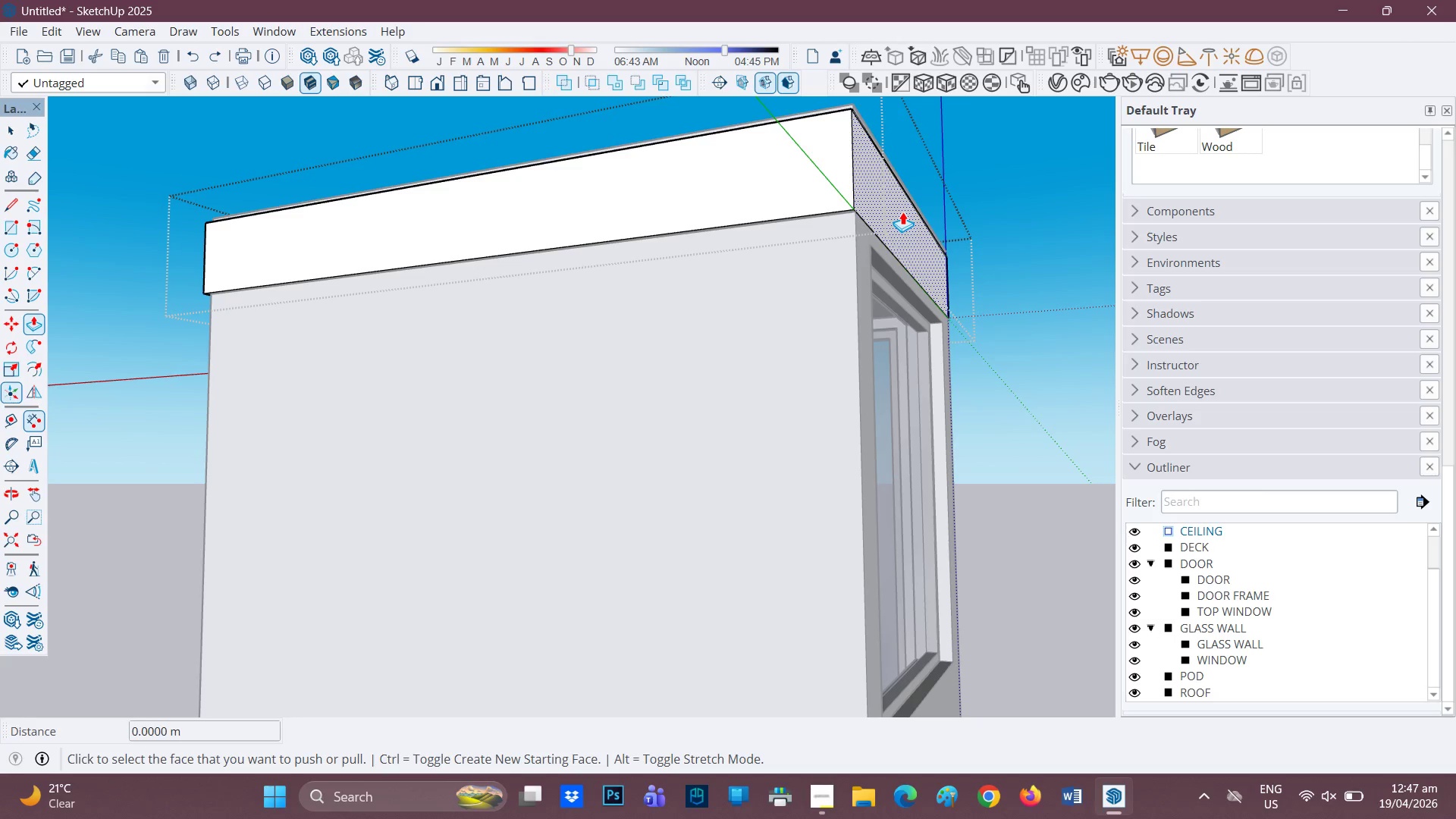 
wait(5.38)
 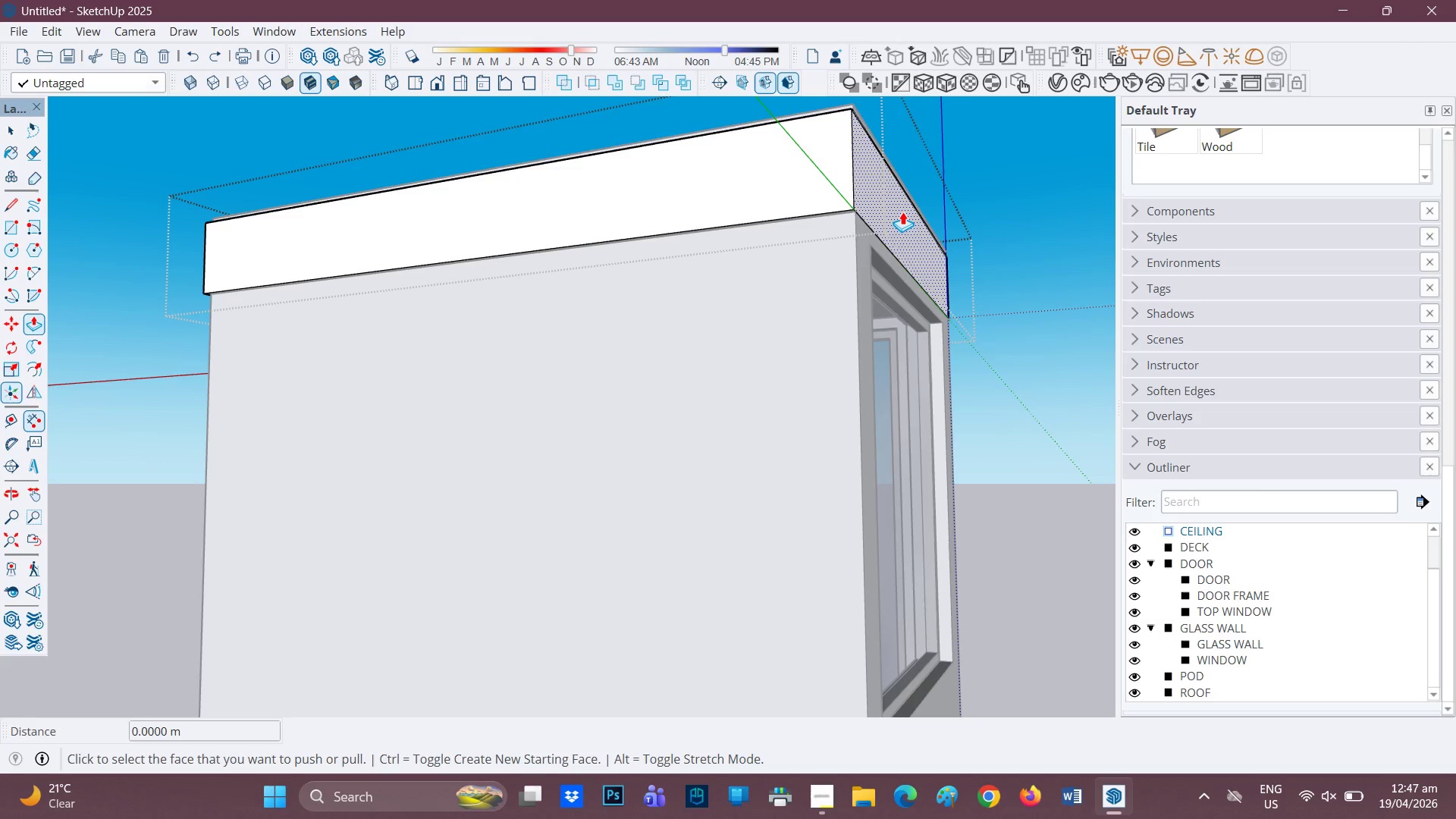 
left_click_drag(start_coordinate=[874, 194], to_coordinate=[873, 198])
 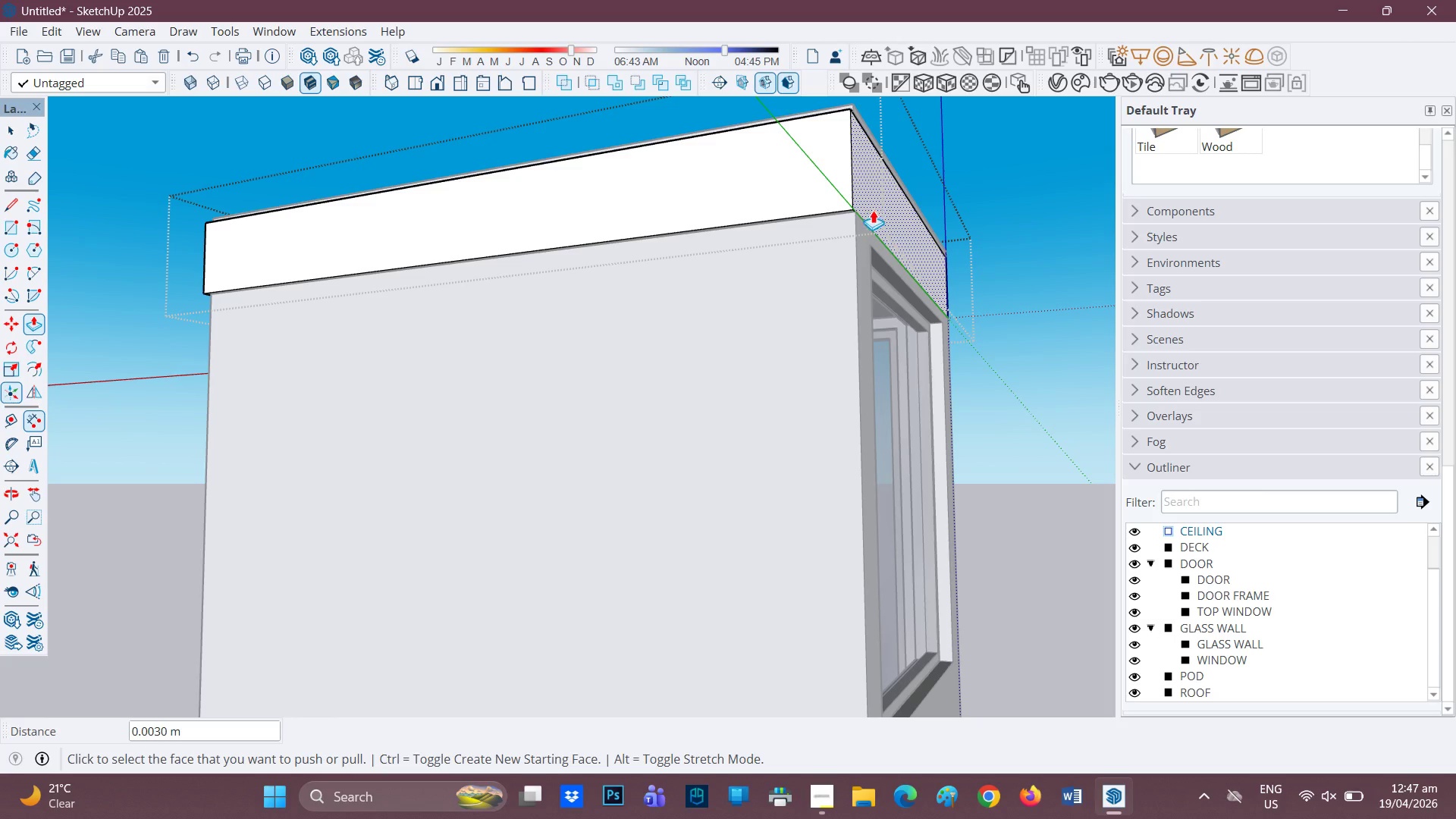 
left_click([880, 203])
 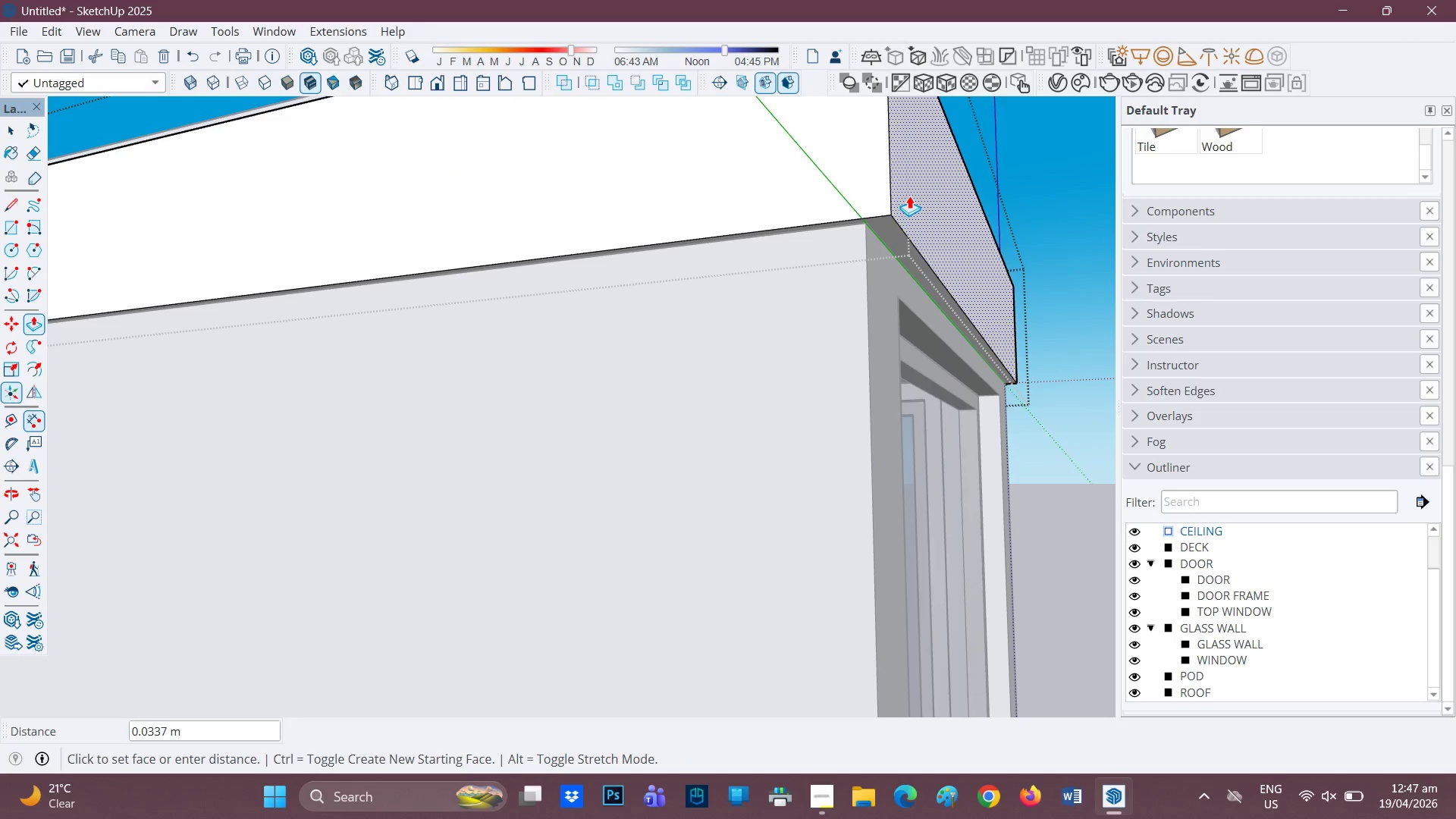 
scroll: coordinate [874, 203], scroll_direction: up, amount: 8.0
 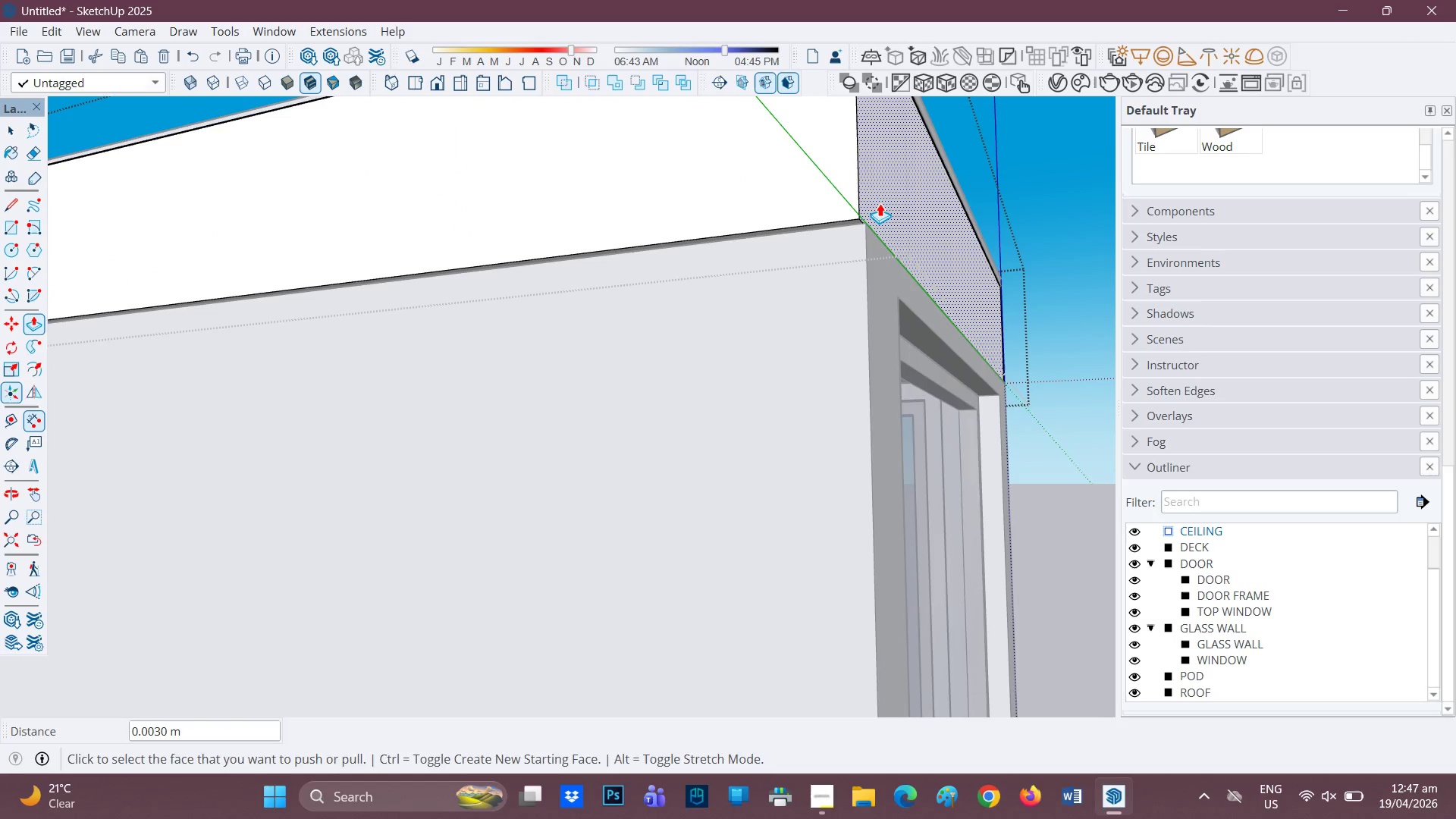 
type(0.02)
 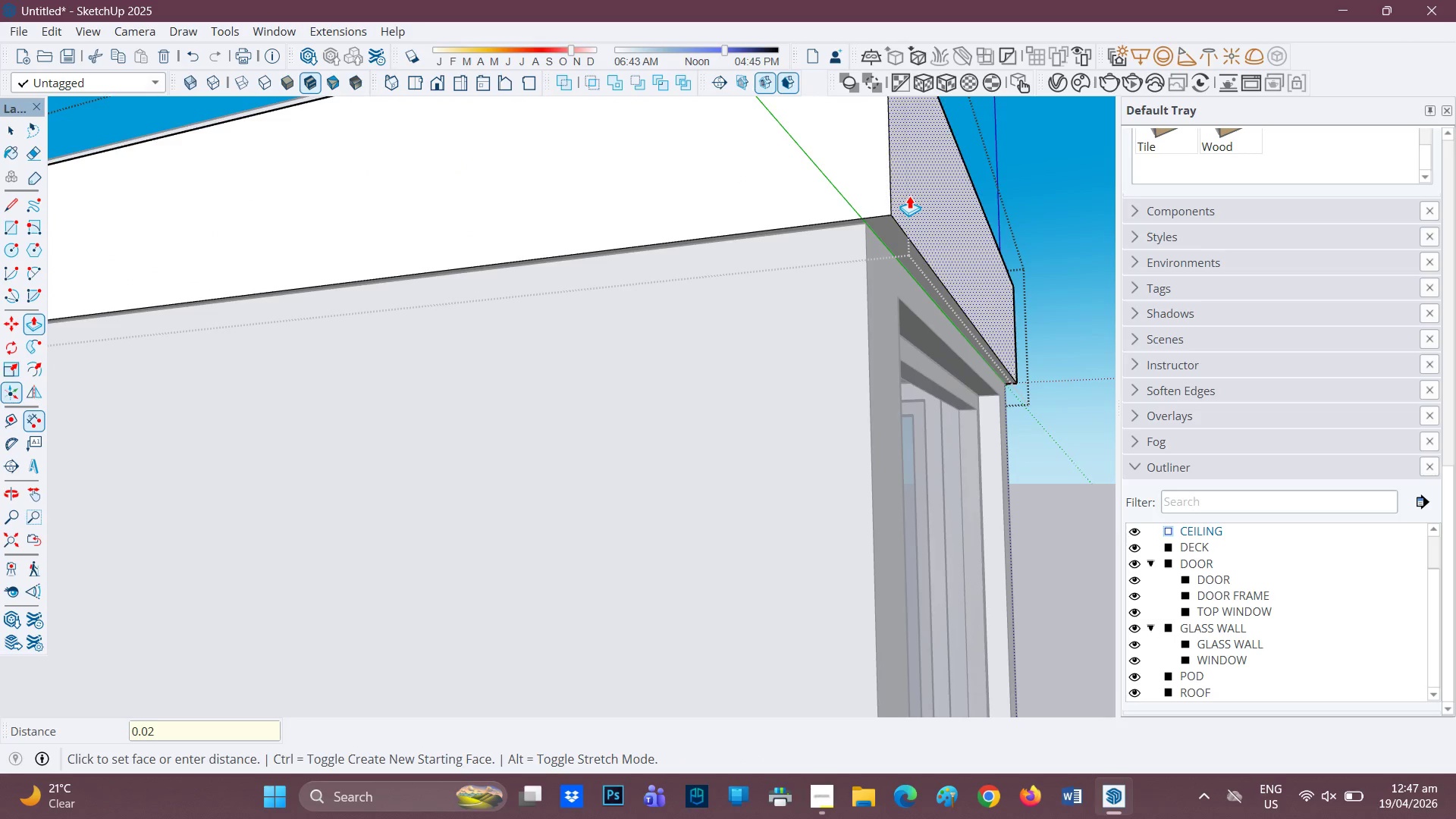 
key(Enter)
 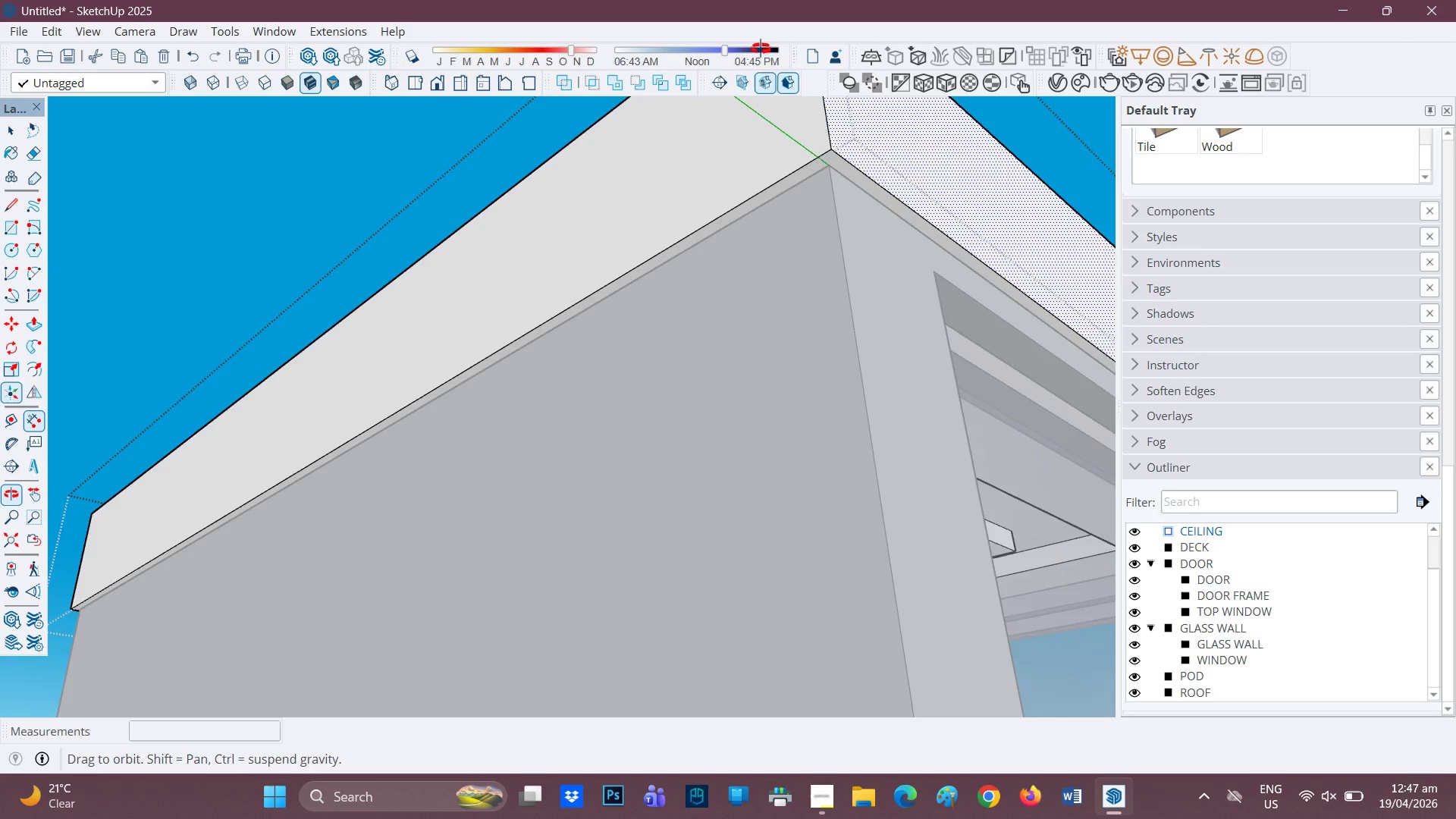 
scroll: coordinate [770, 258], scroll_direction: down, amount: 6.0
 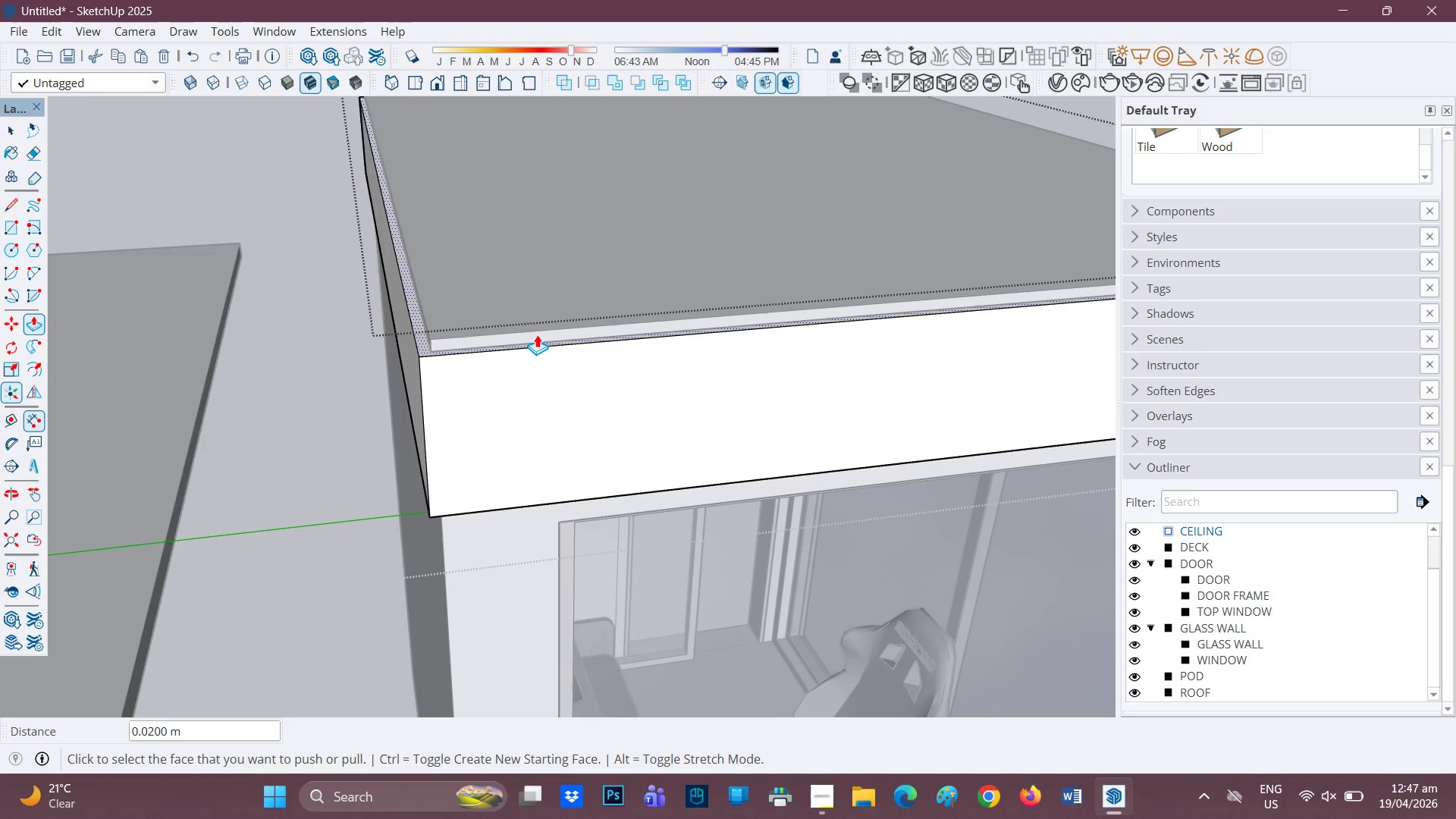 
key(Space)
 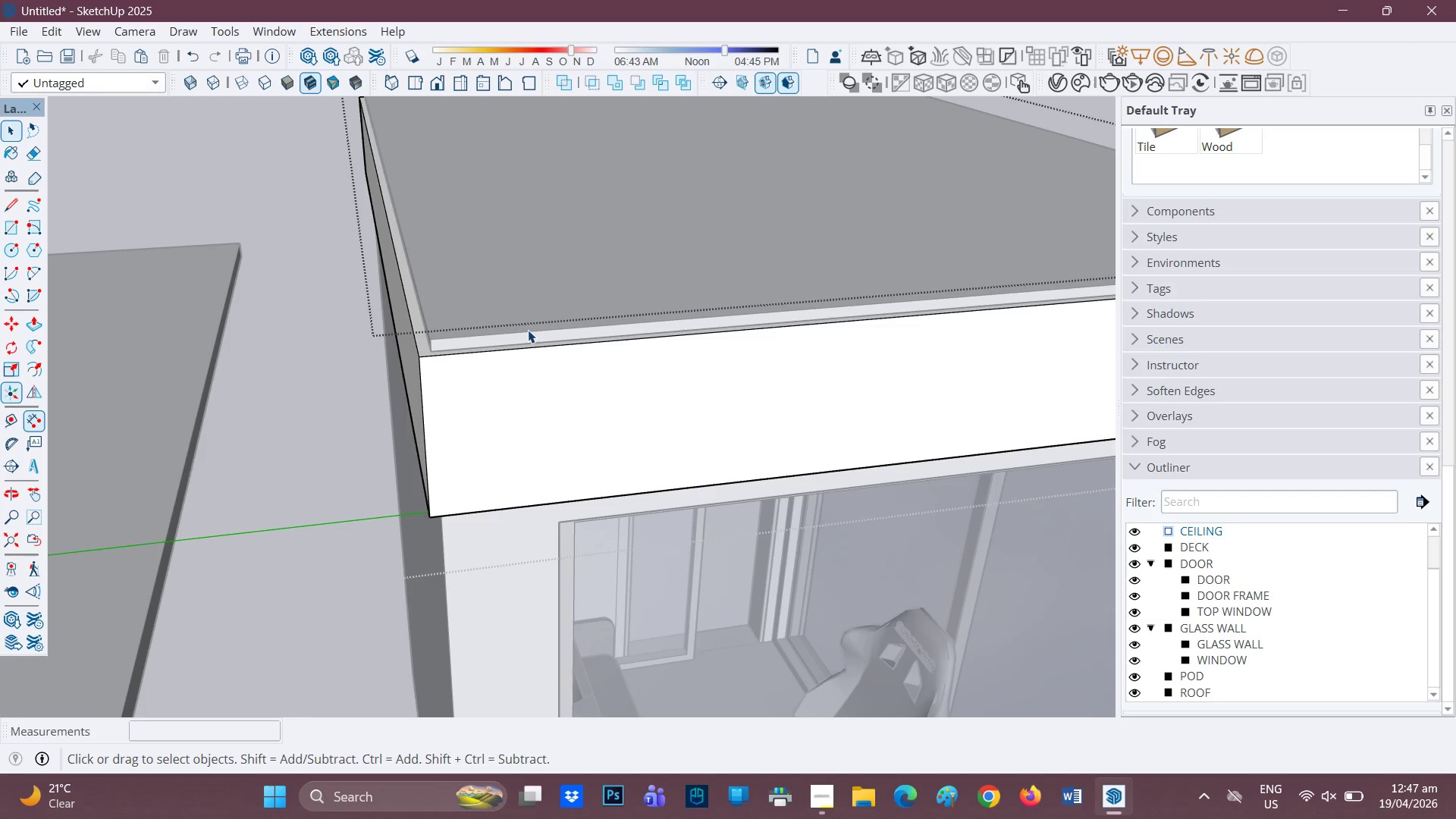 
double_click([528, 330])
 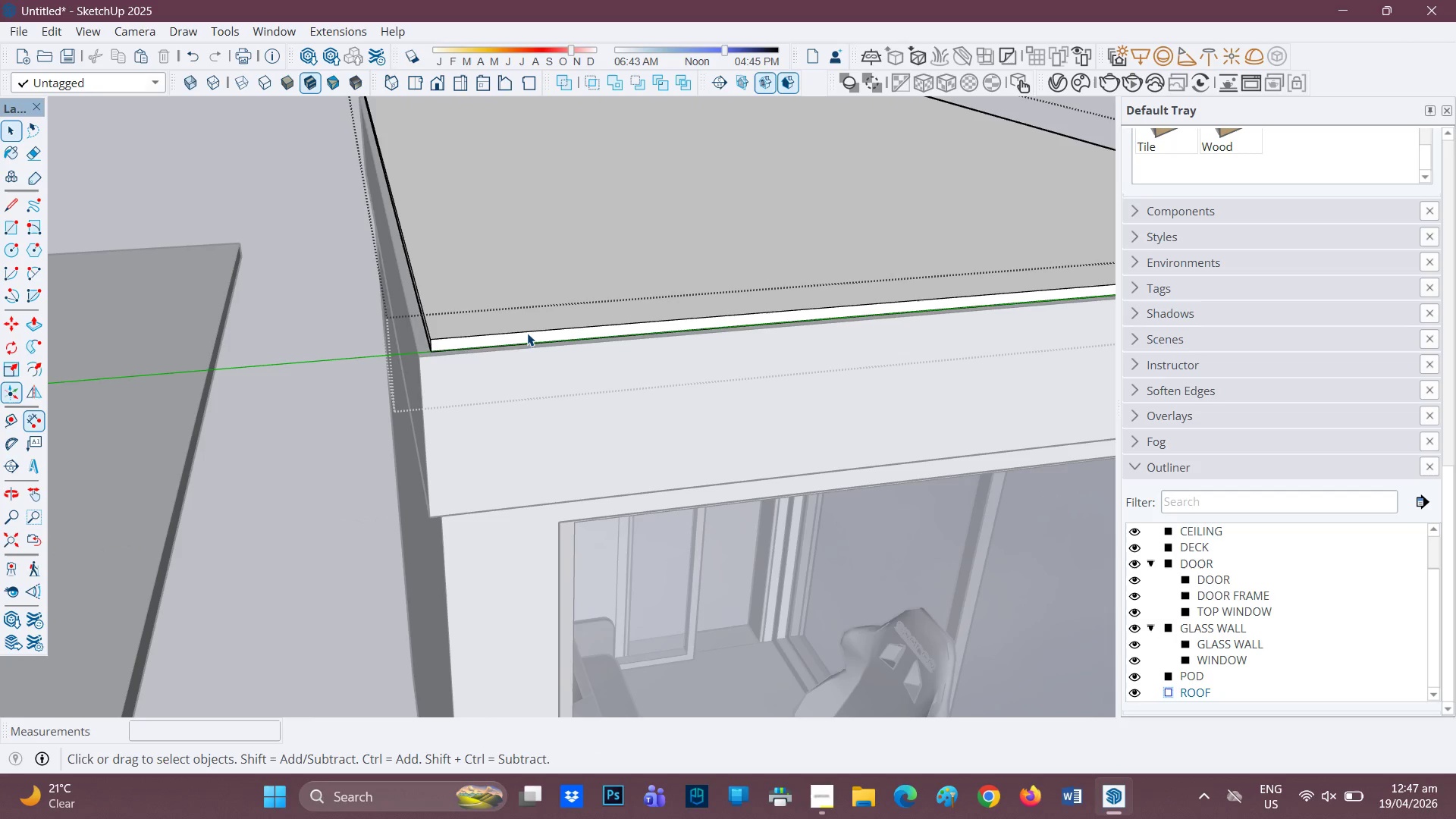 
left_click([527, 333])
 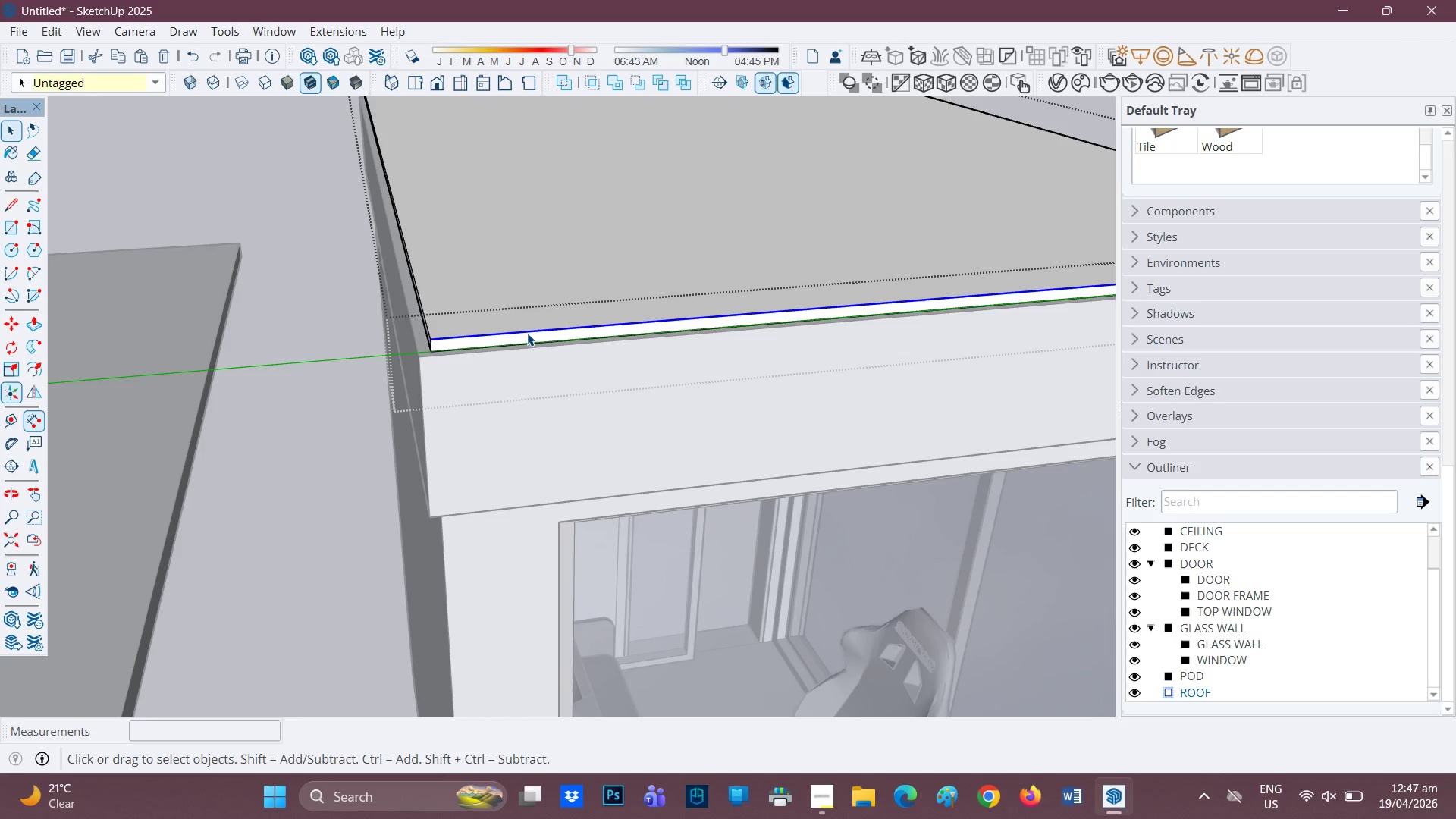 
key(P)
 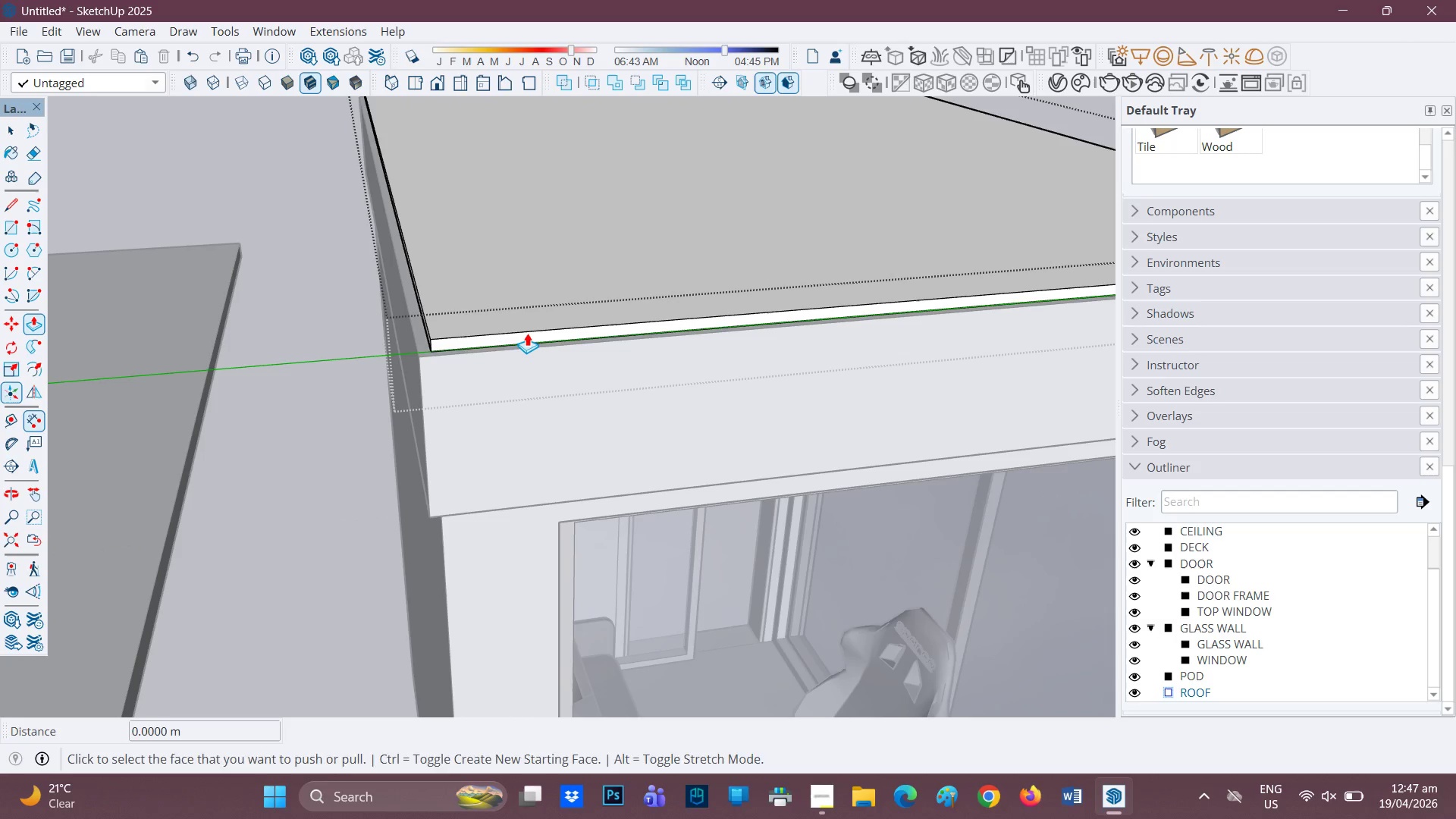 
left_click([527, 333])
 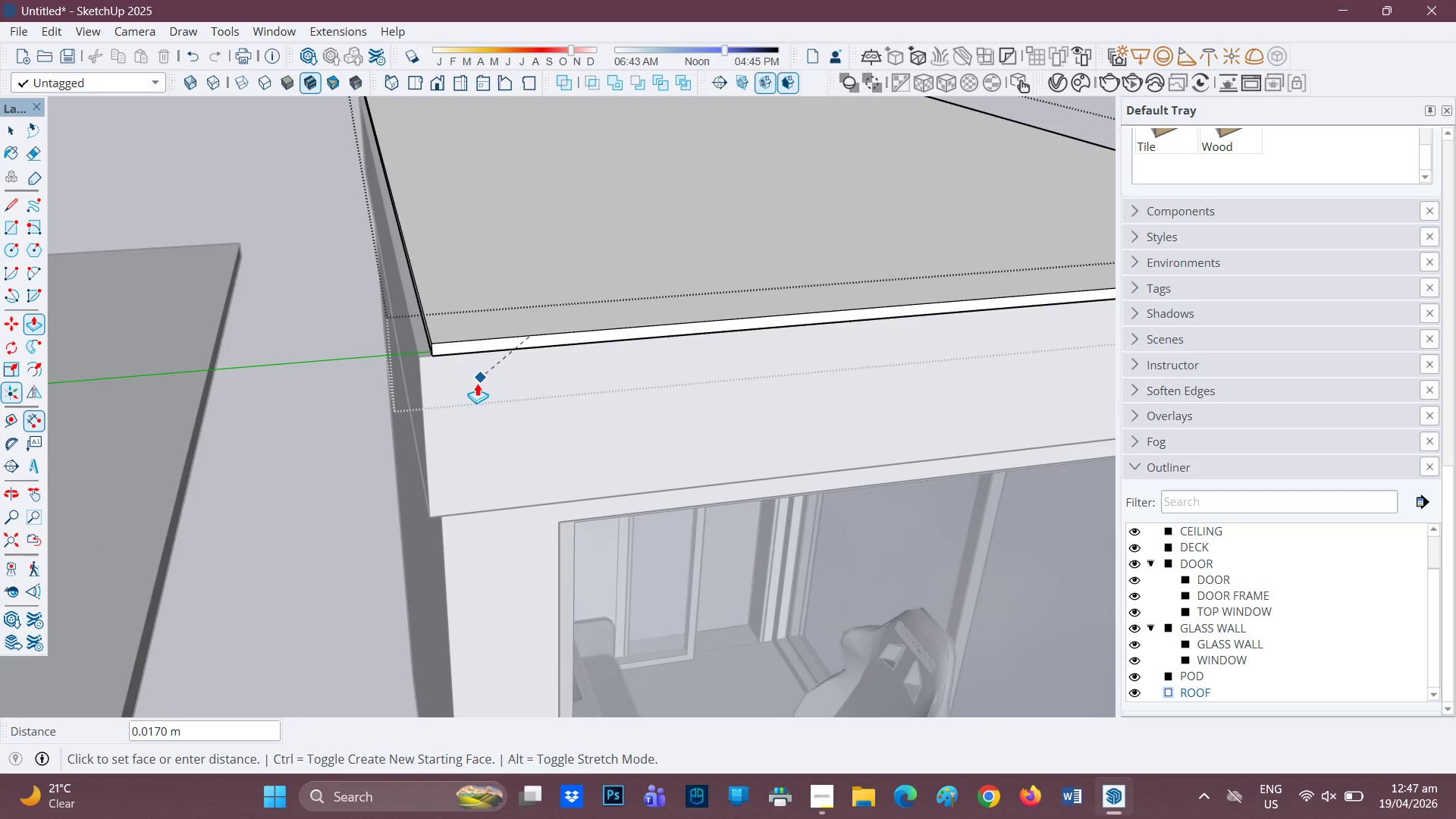 
left_click([469, 395])
 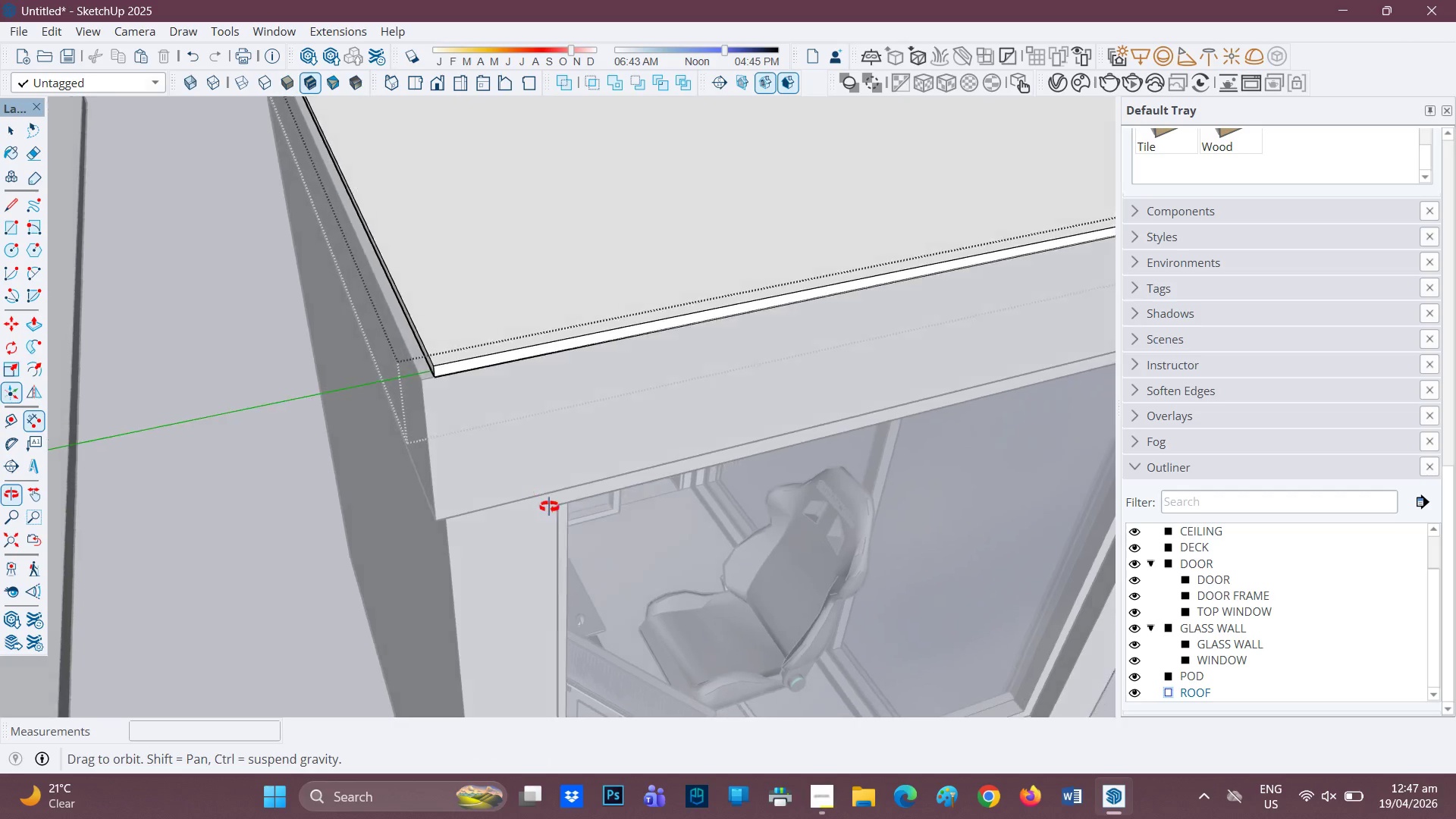 
scroll: coordinate [470, 419], scroll_direction: none, amount: 0.0
 